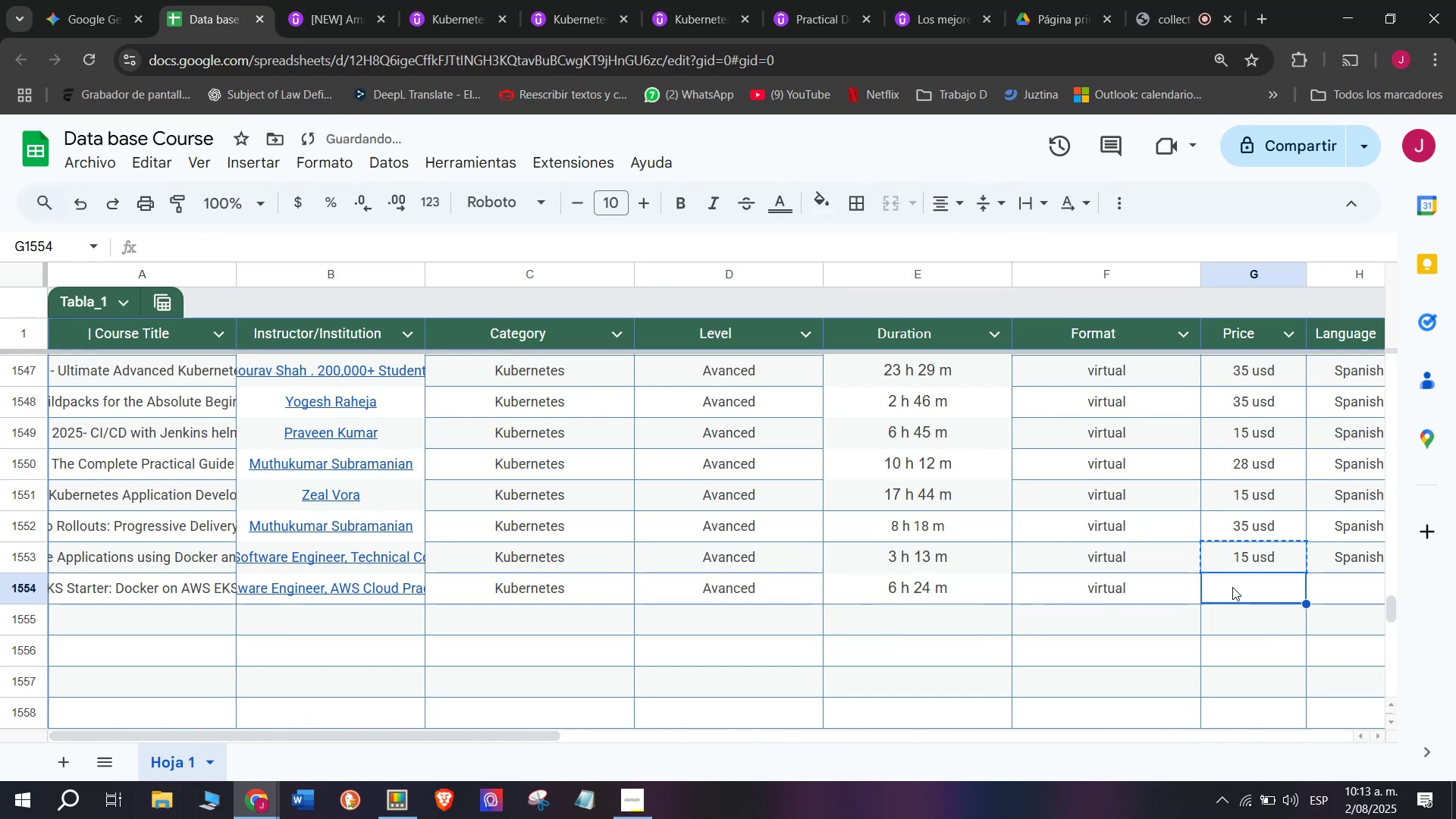 
key(Z)
 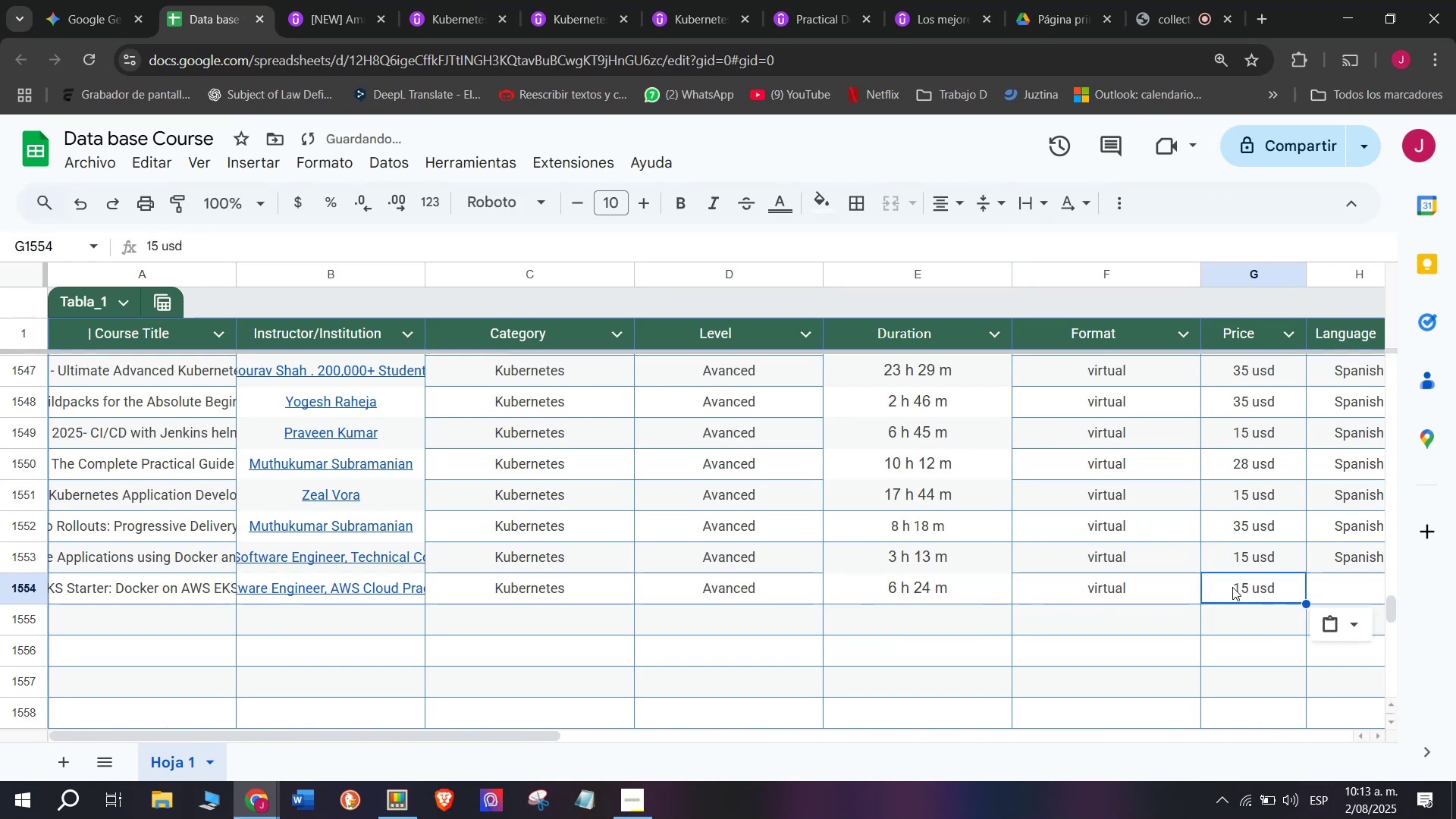 
key(Control+ControlLeft)
 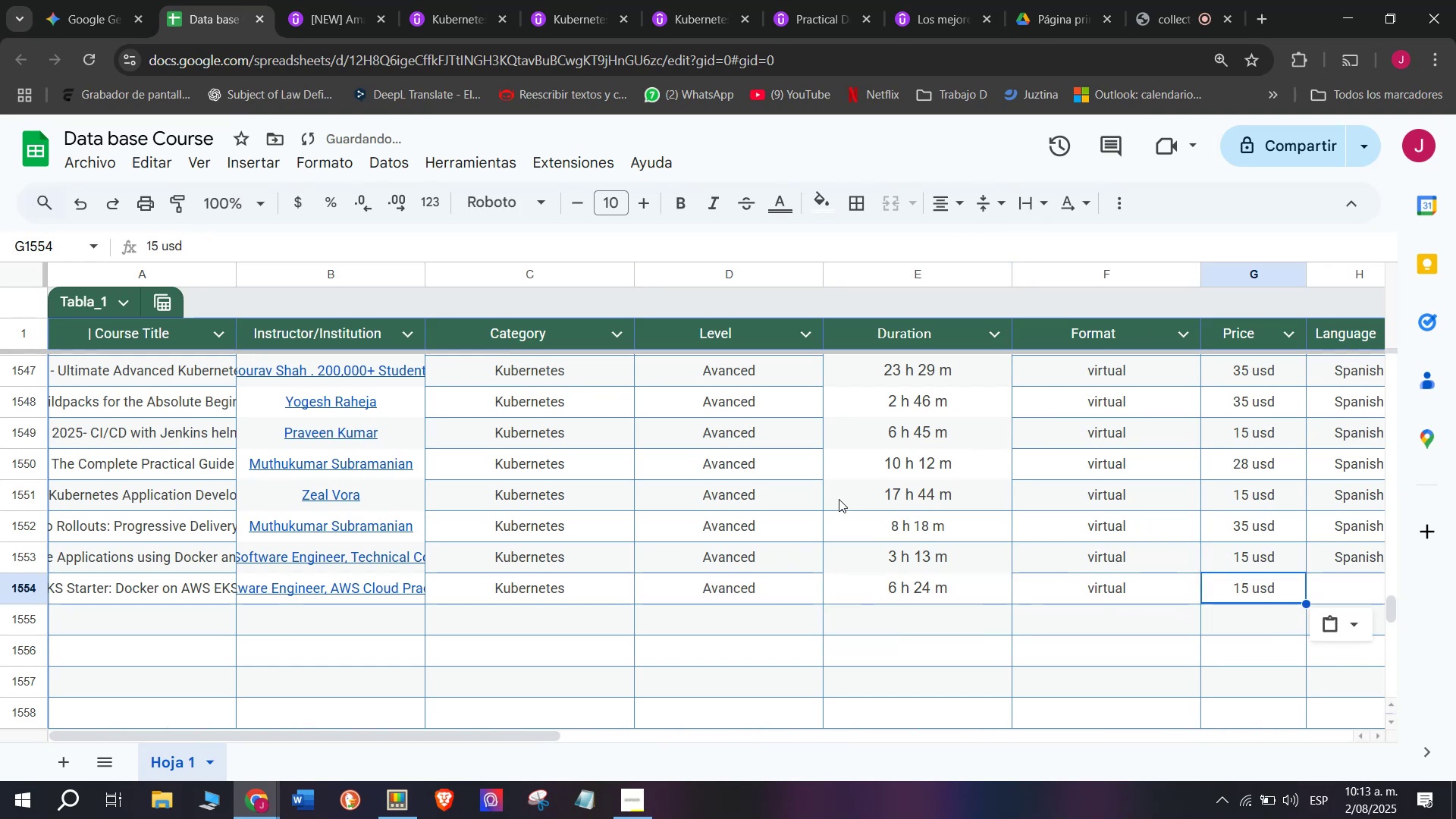 
key(Control+V)
 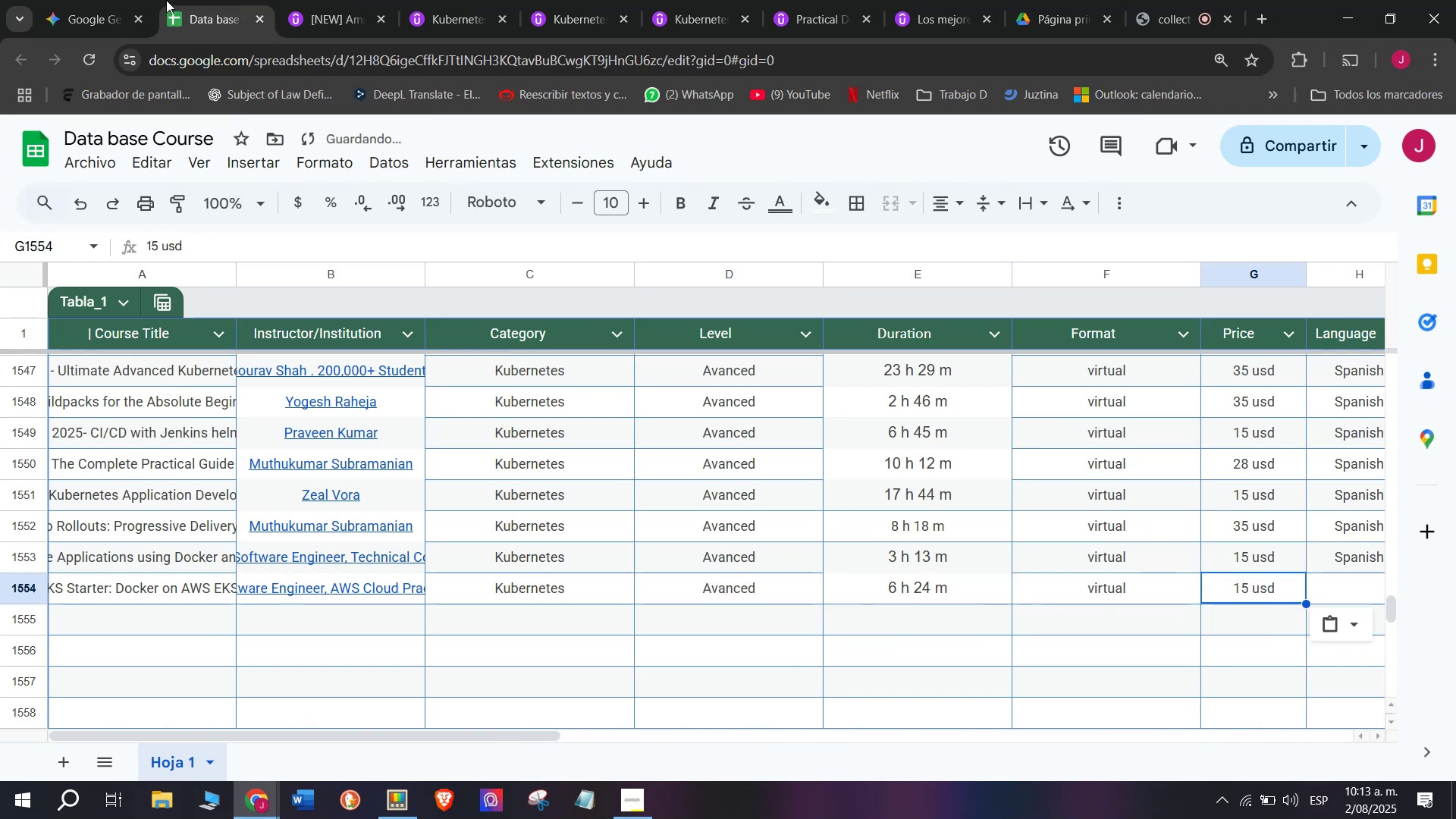 
left_click([300, 0])
 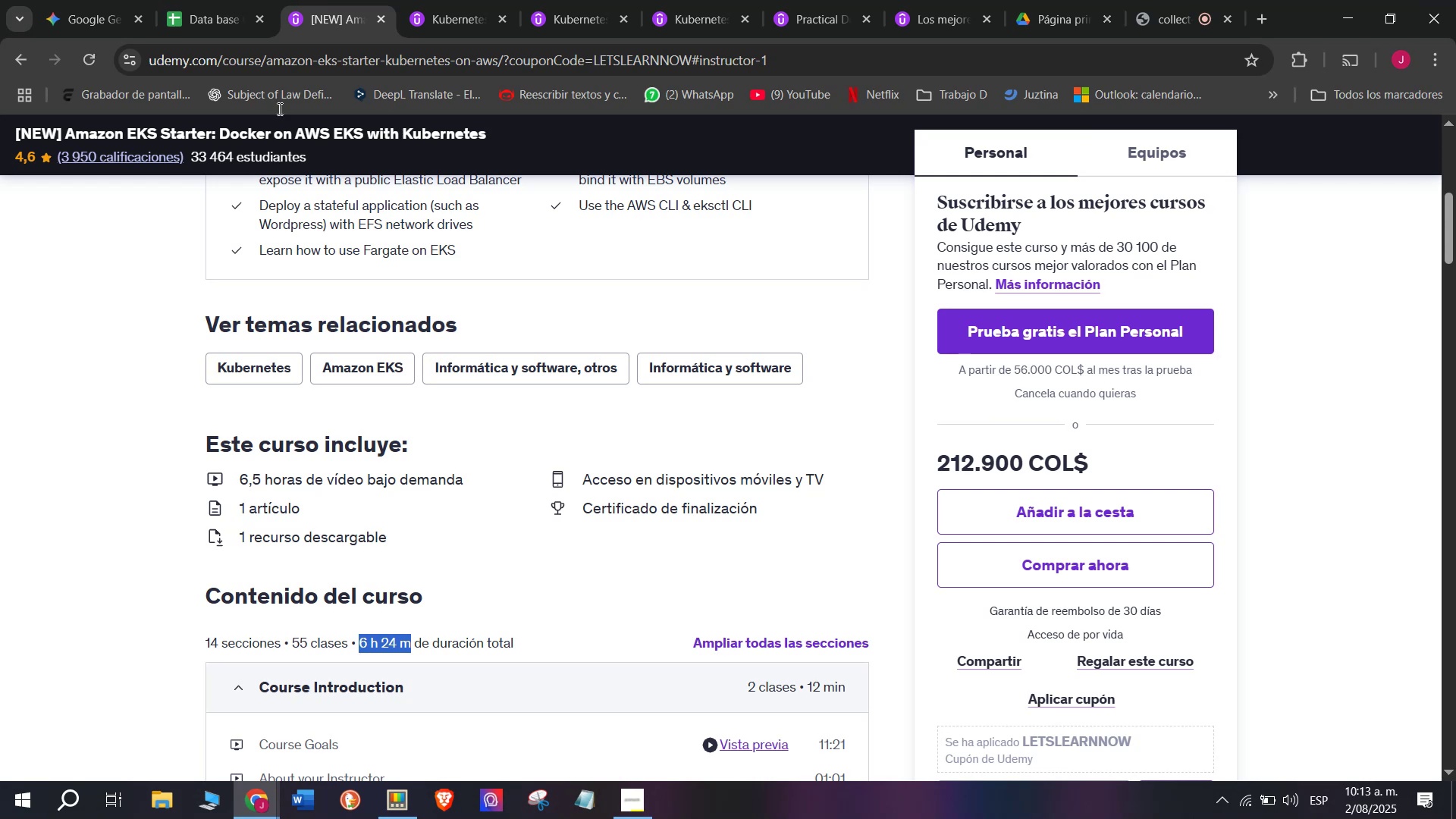 
left_click([225, 0])
 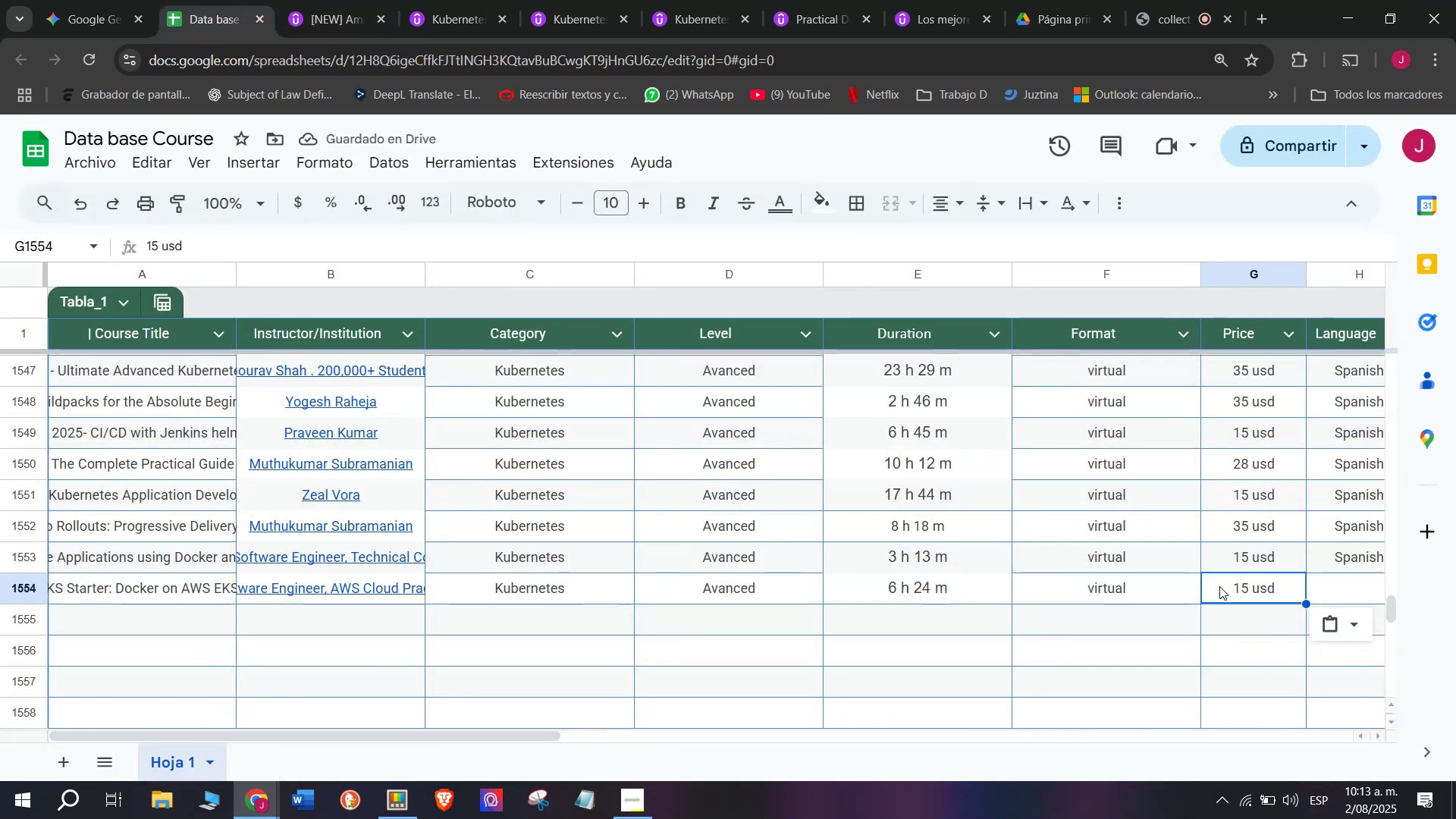 
left_click([1244, 583])
 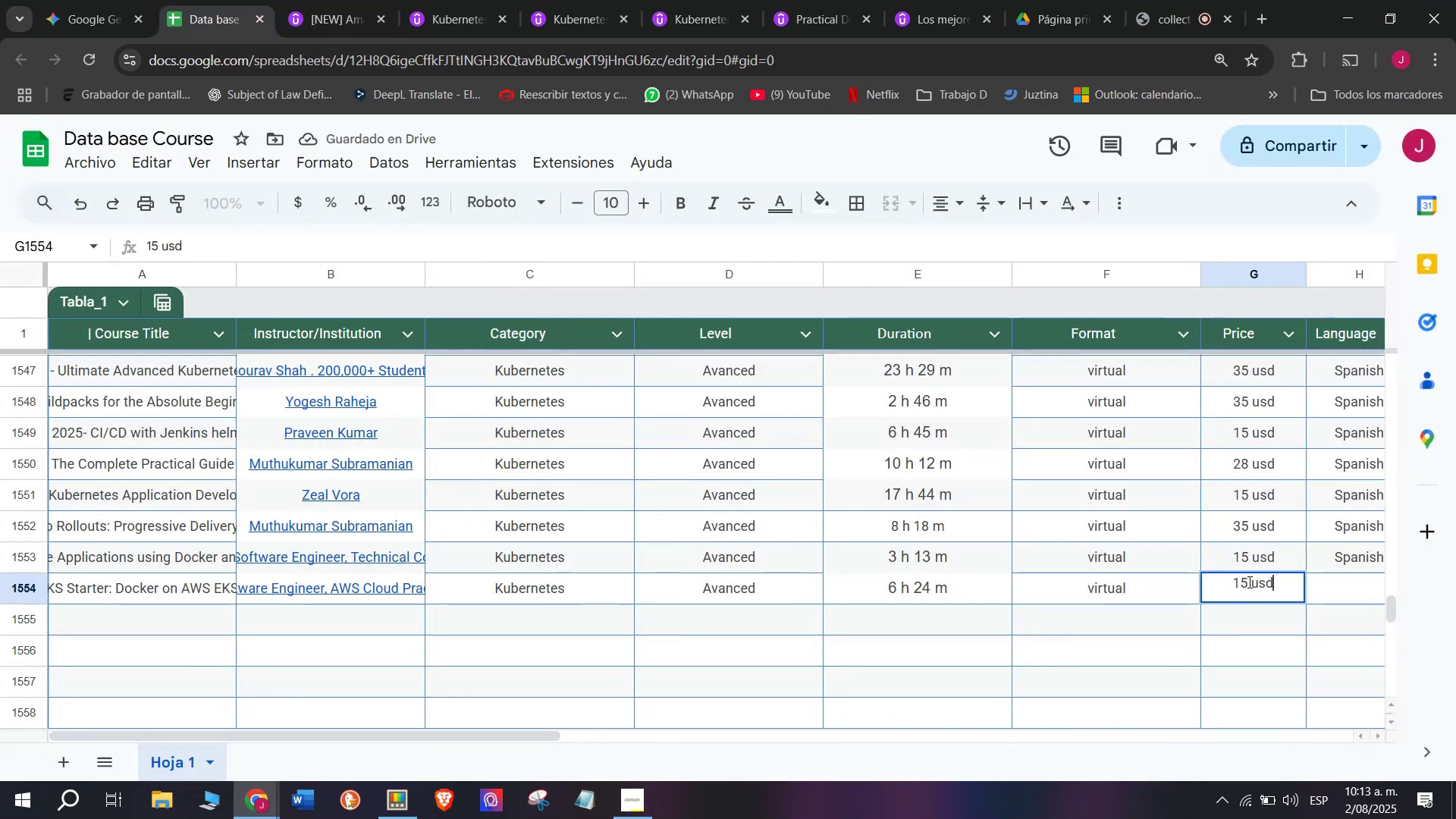 
left_click_drag(start_coordinate=[1255, 582], to_coordinate=[1210, 579])
 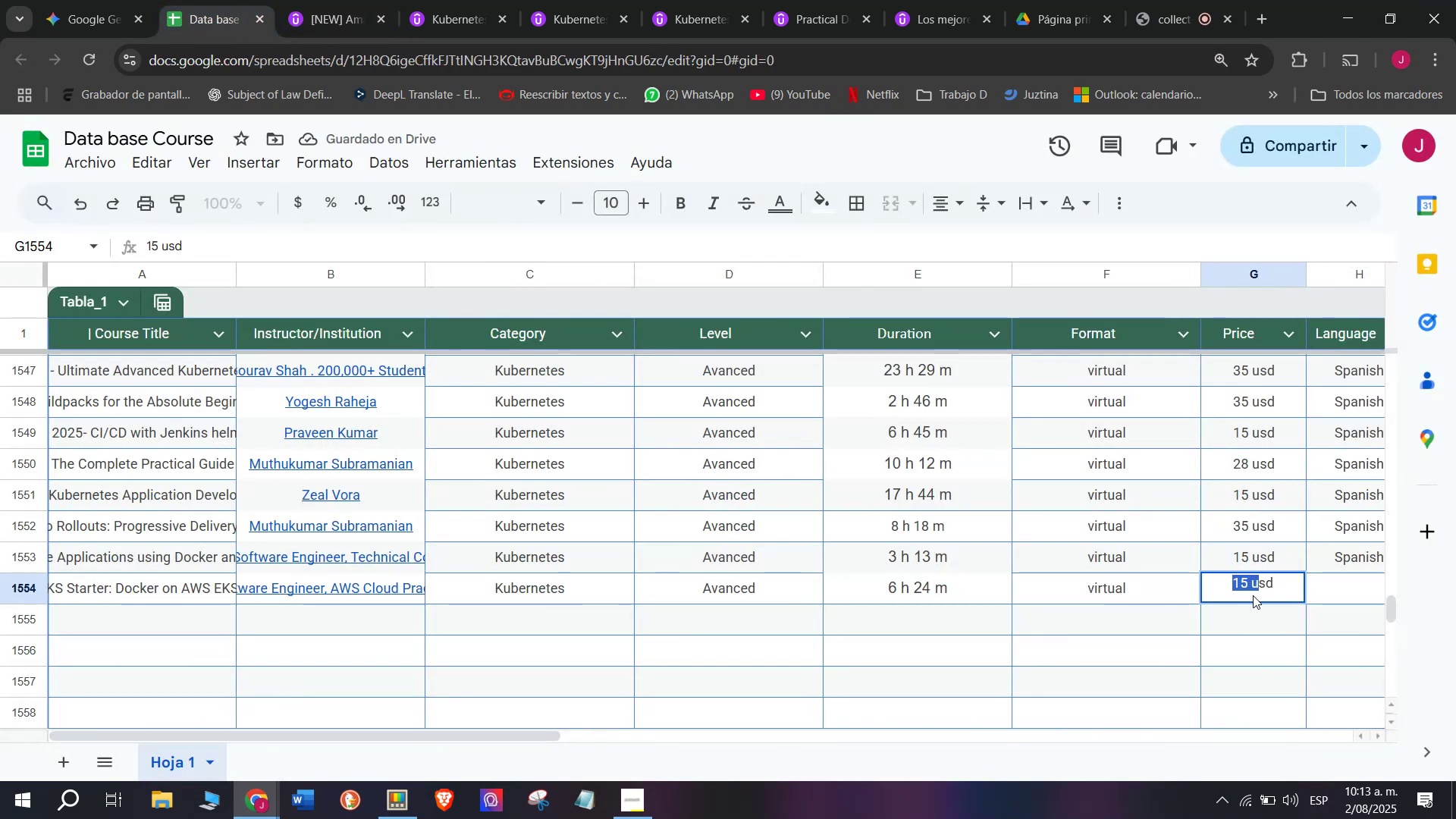 
left_click([1254, 595])
 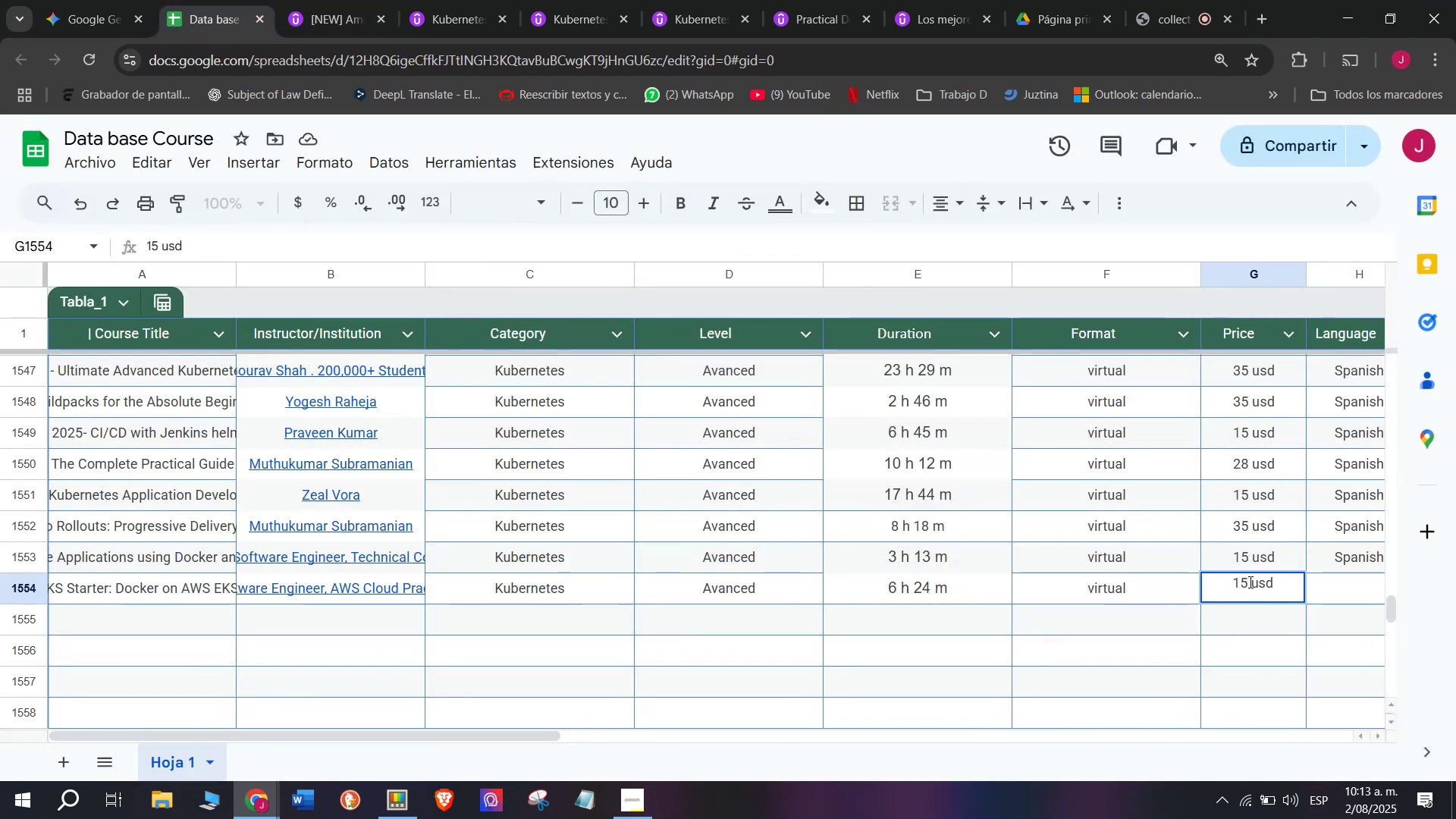 
left_click_drag(start_coordinate=[1249, 579], to_coordinate=[1210, 577])
 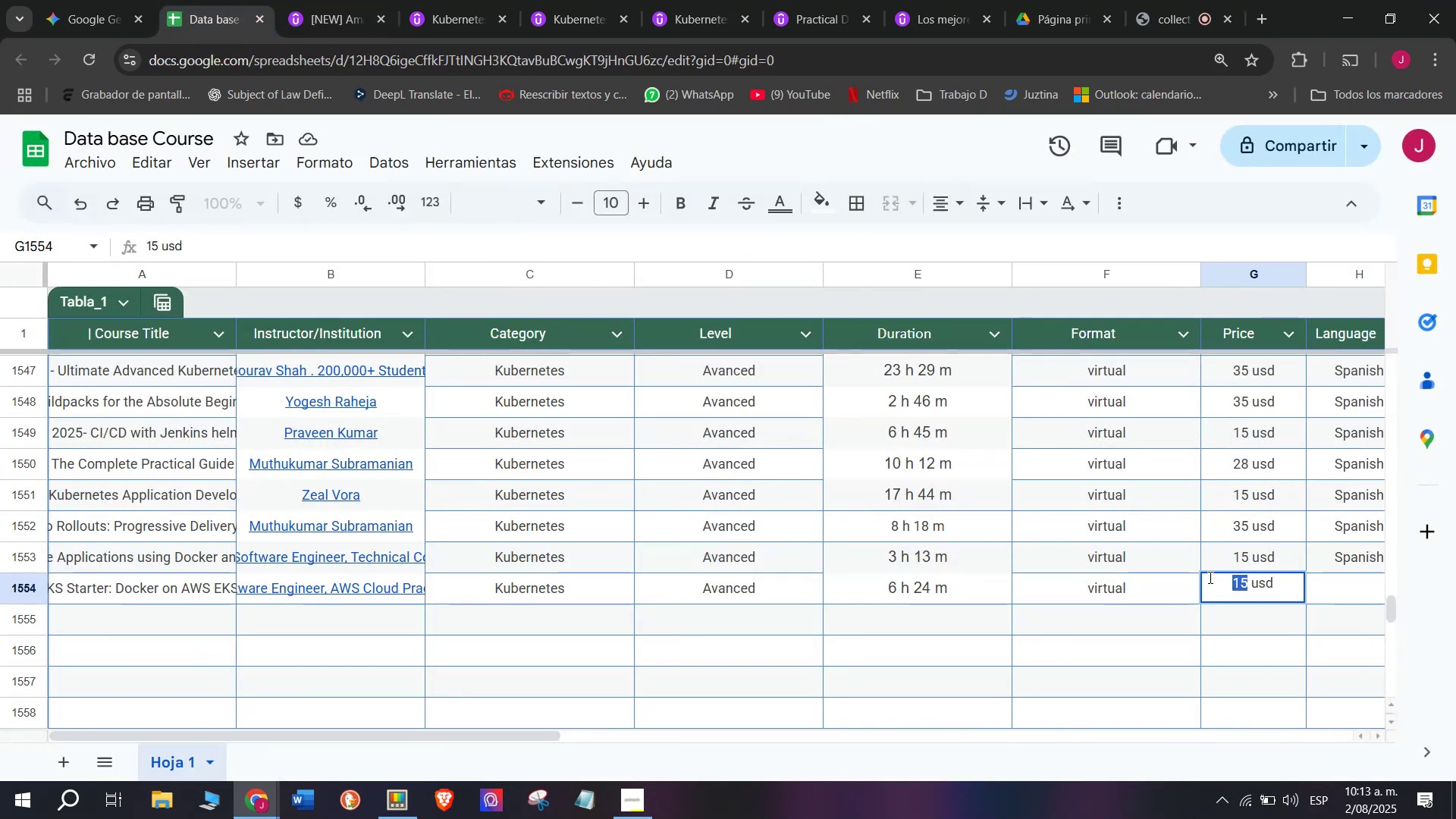 
type(50)
 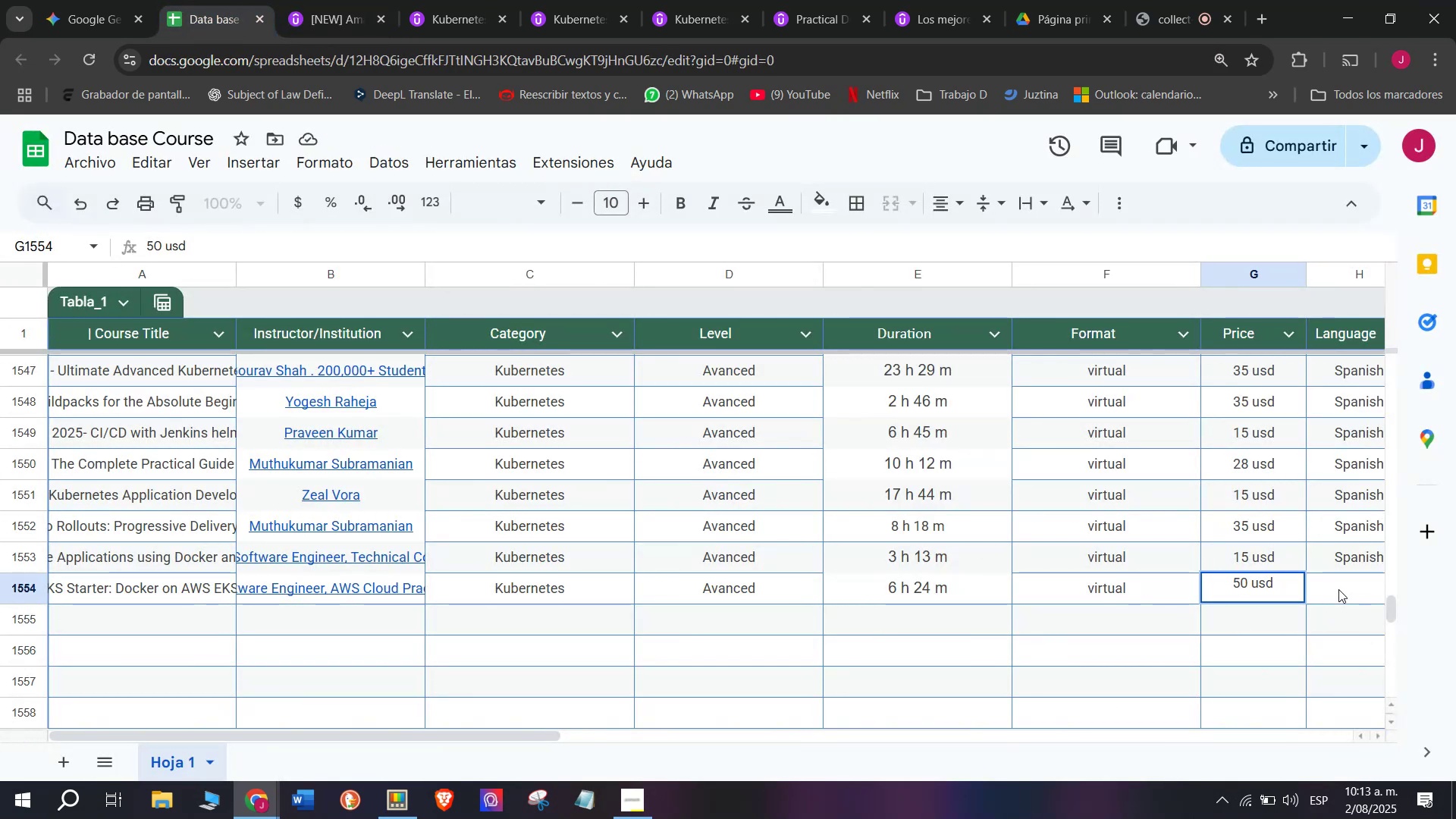 
double_click([1345, 563])
 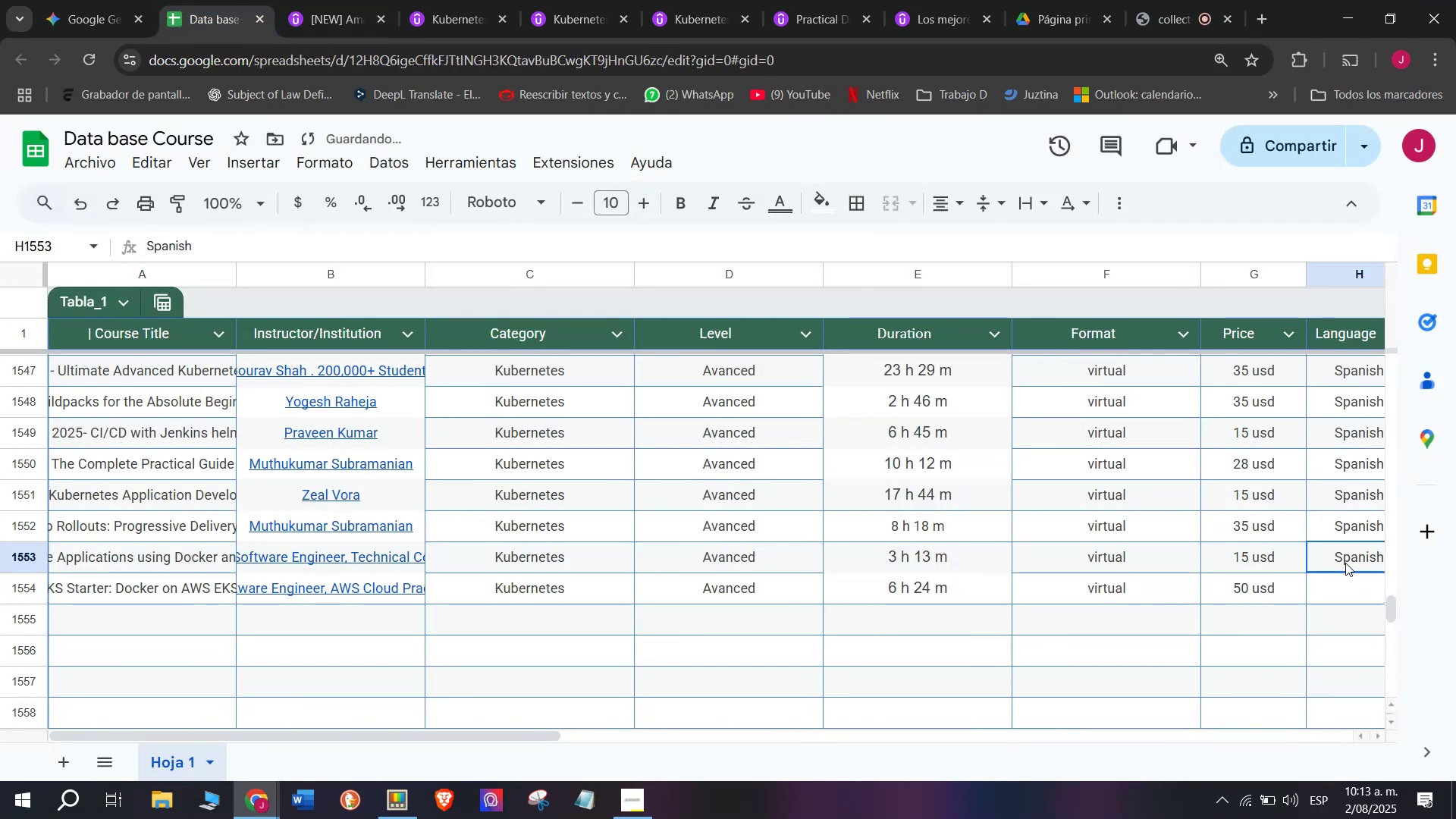 
key(Break)
 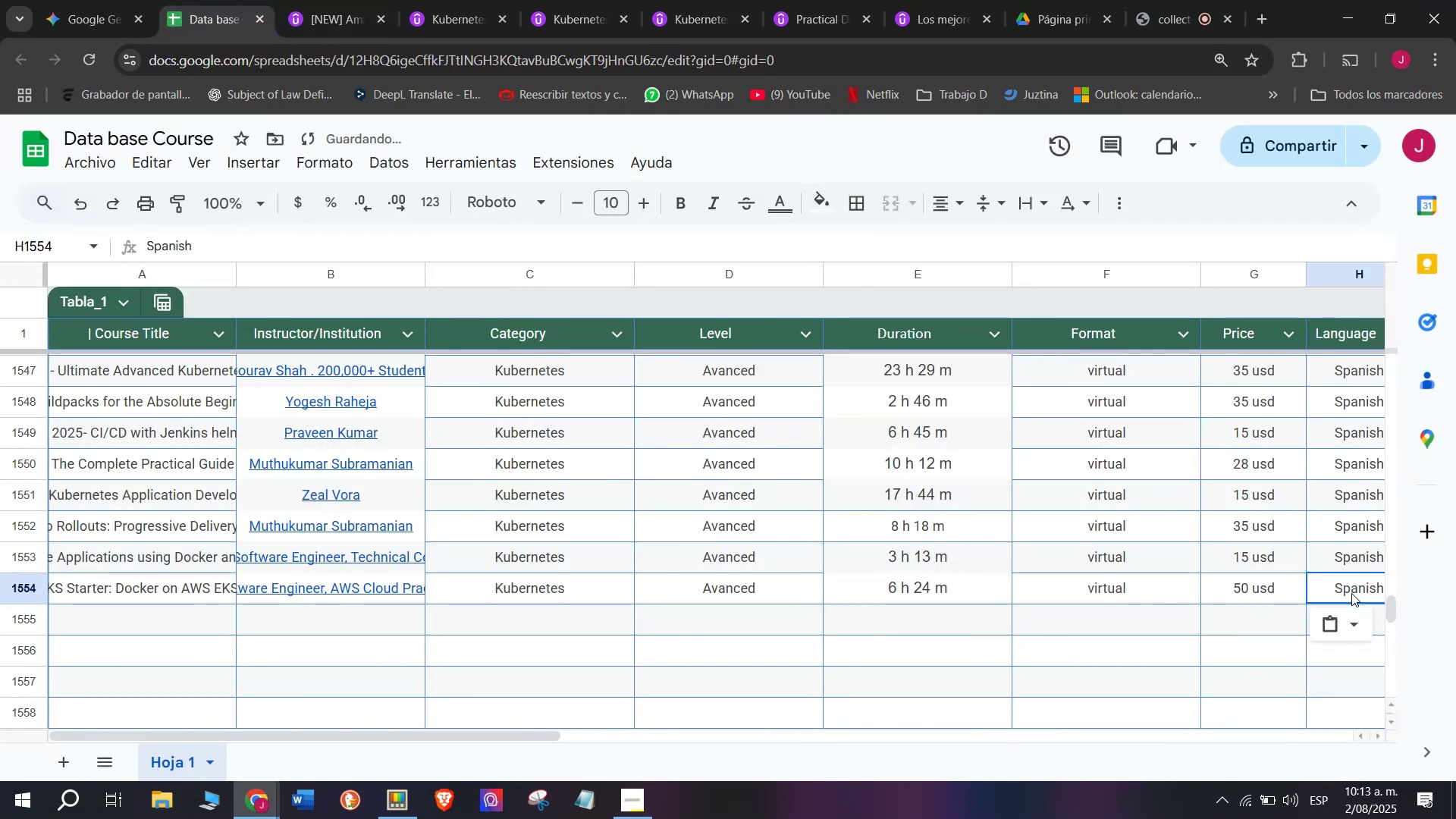 
key(Control+ControlLeft)
 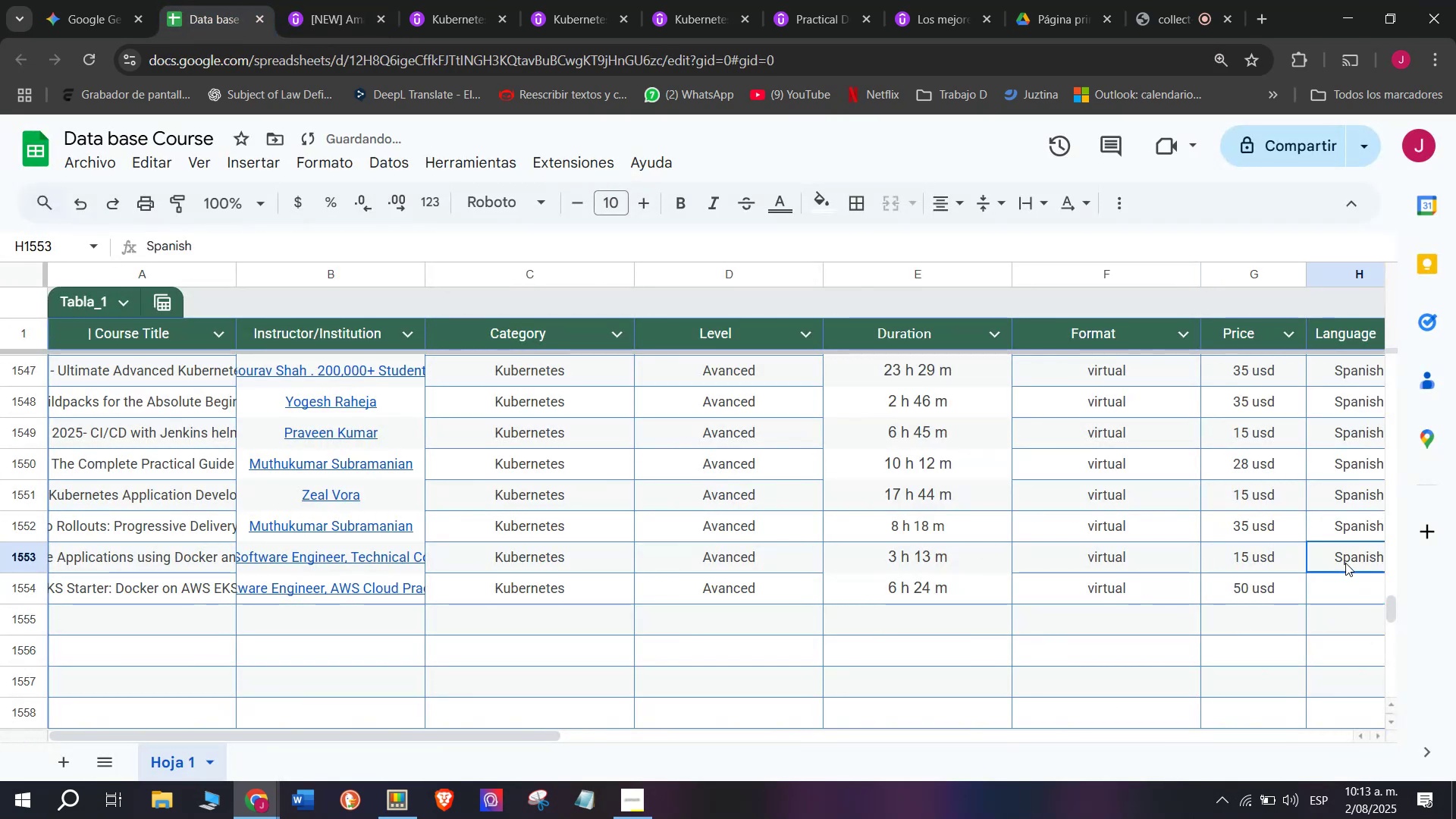 
key(Control+C)
 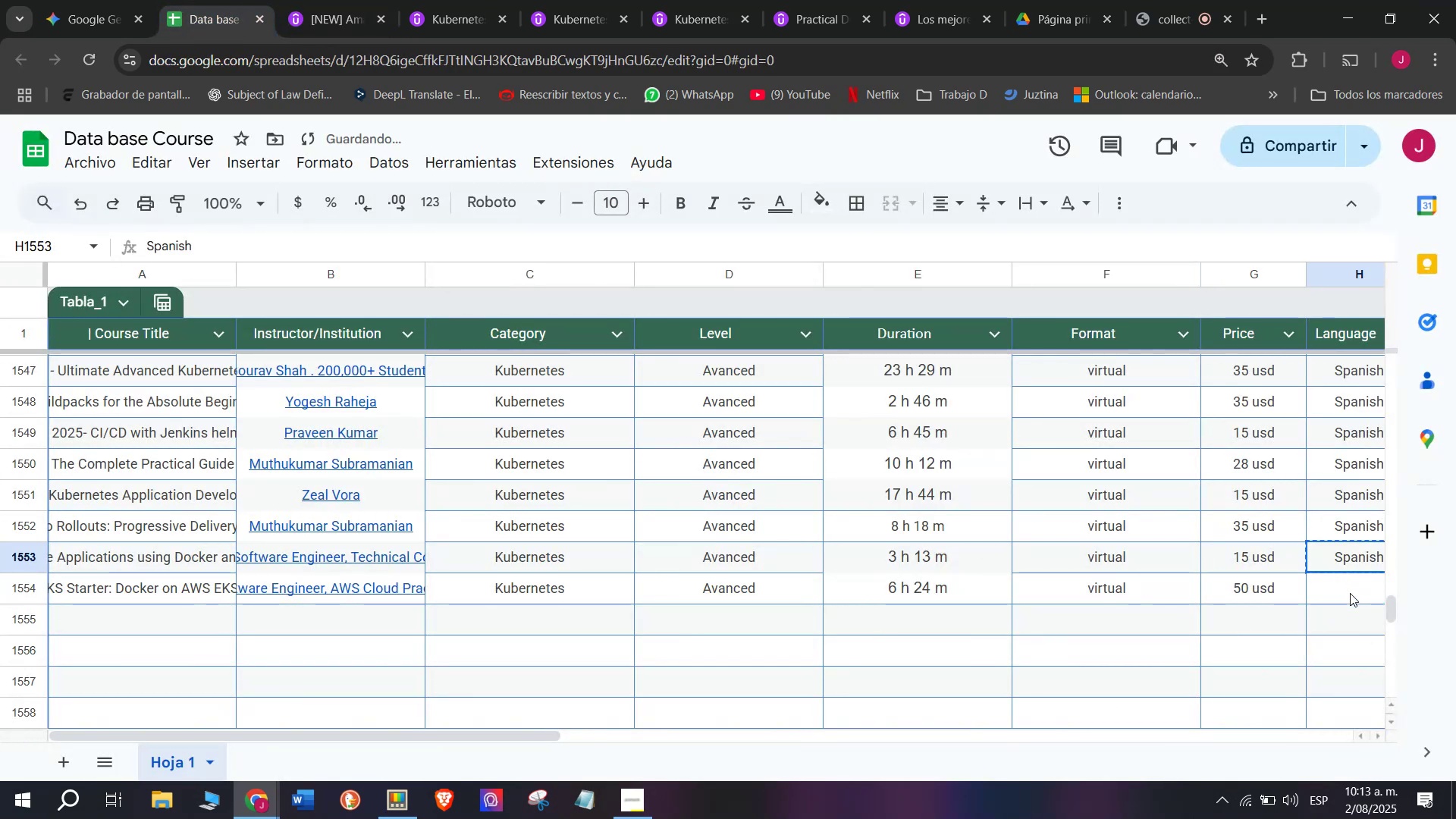 
triple_click([1350, 593])
 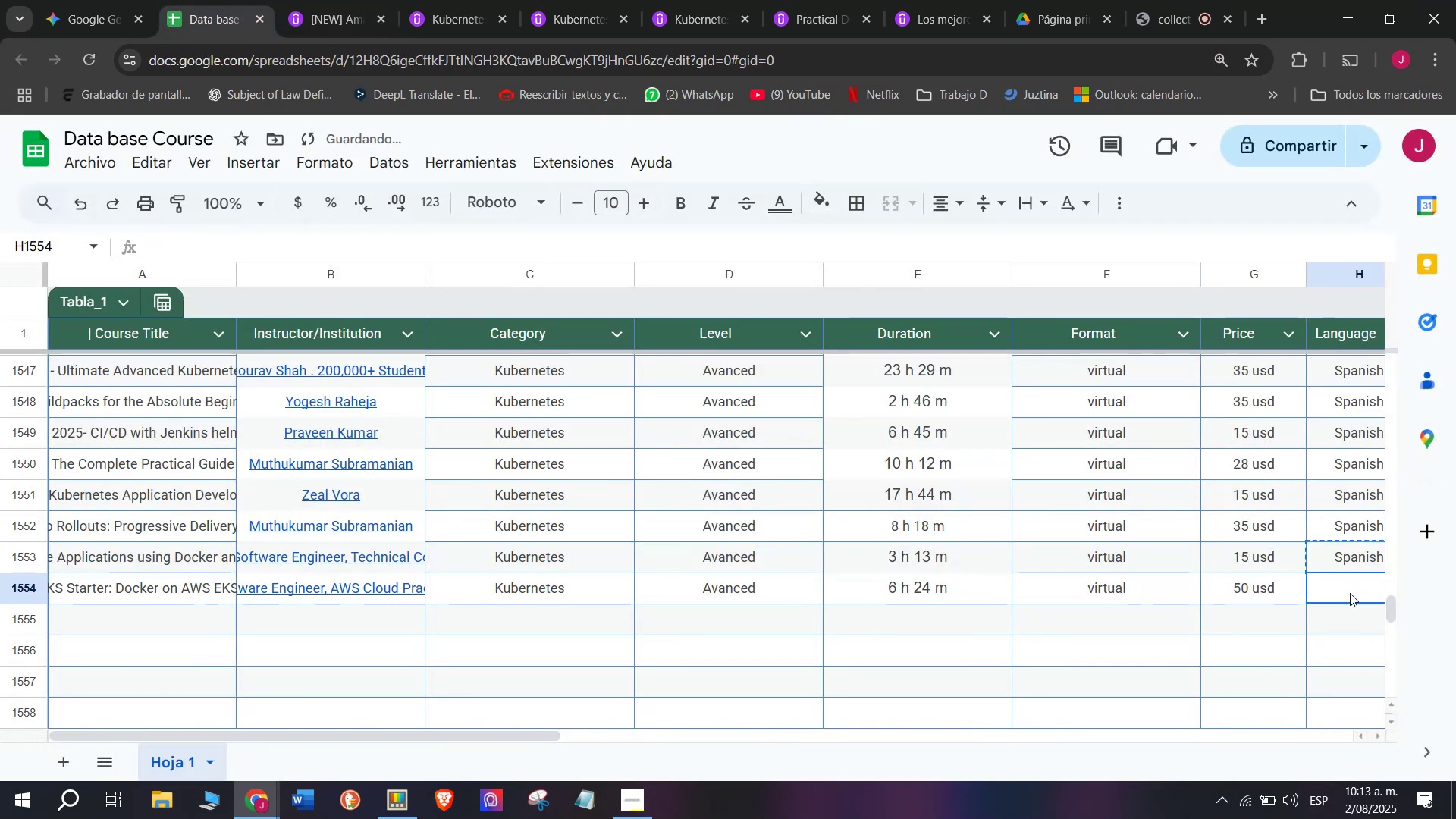 
key(Control+ControlLeft)
 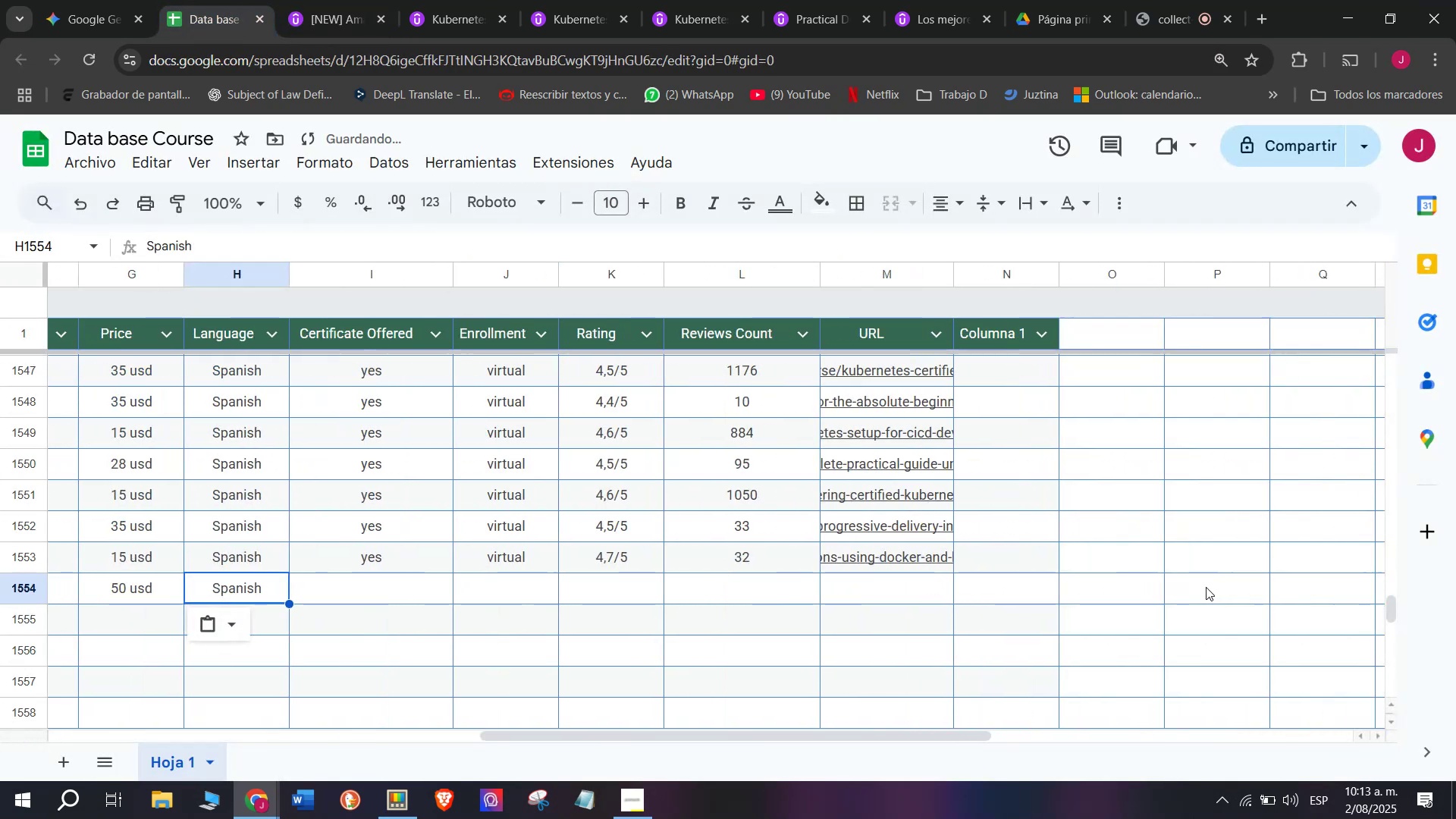 
key(Z)
 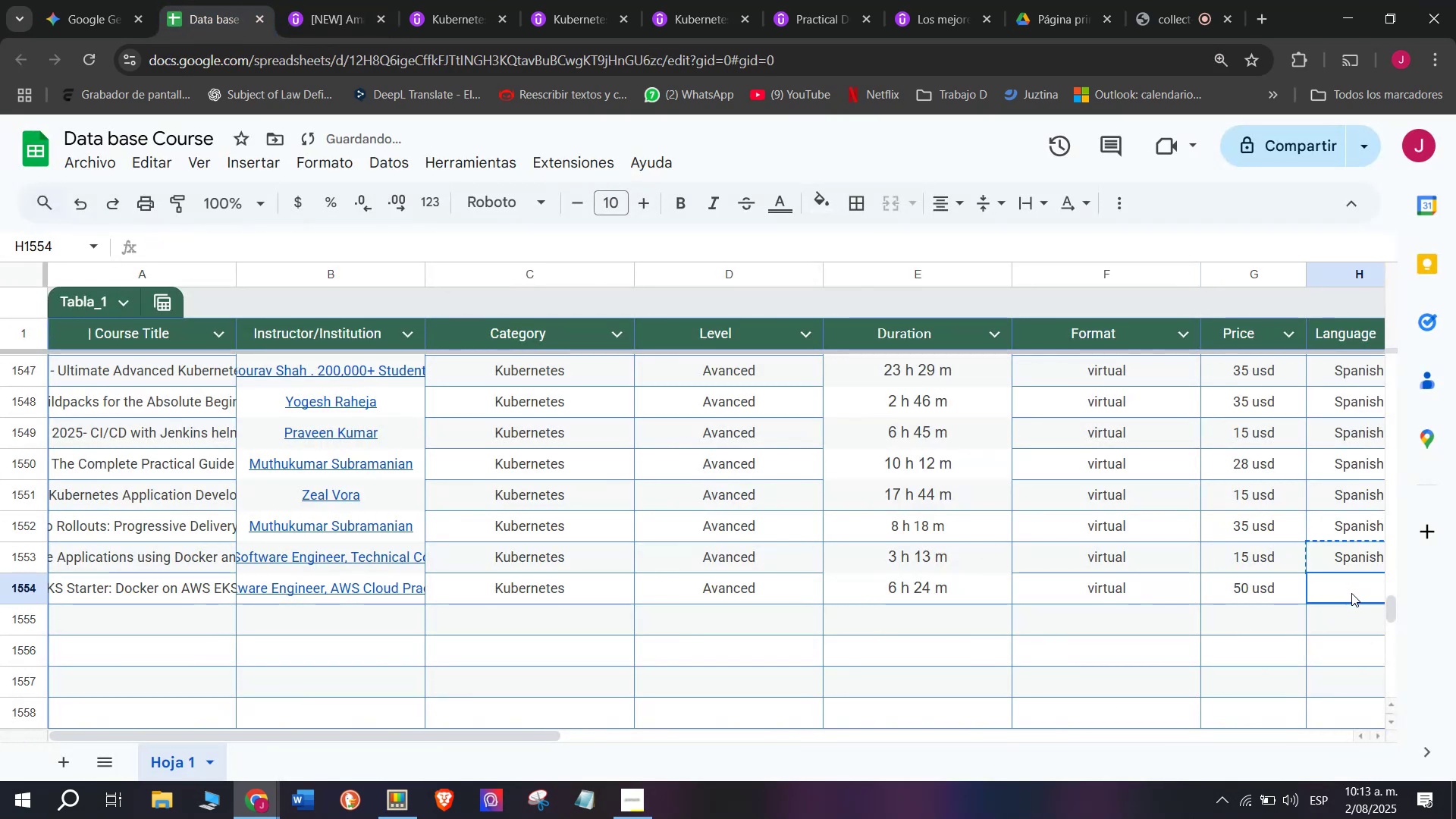 
key(Control+V)
 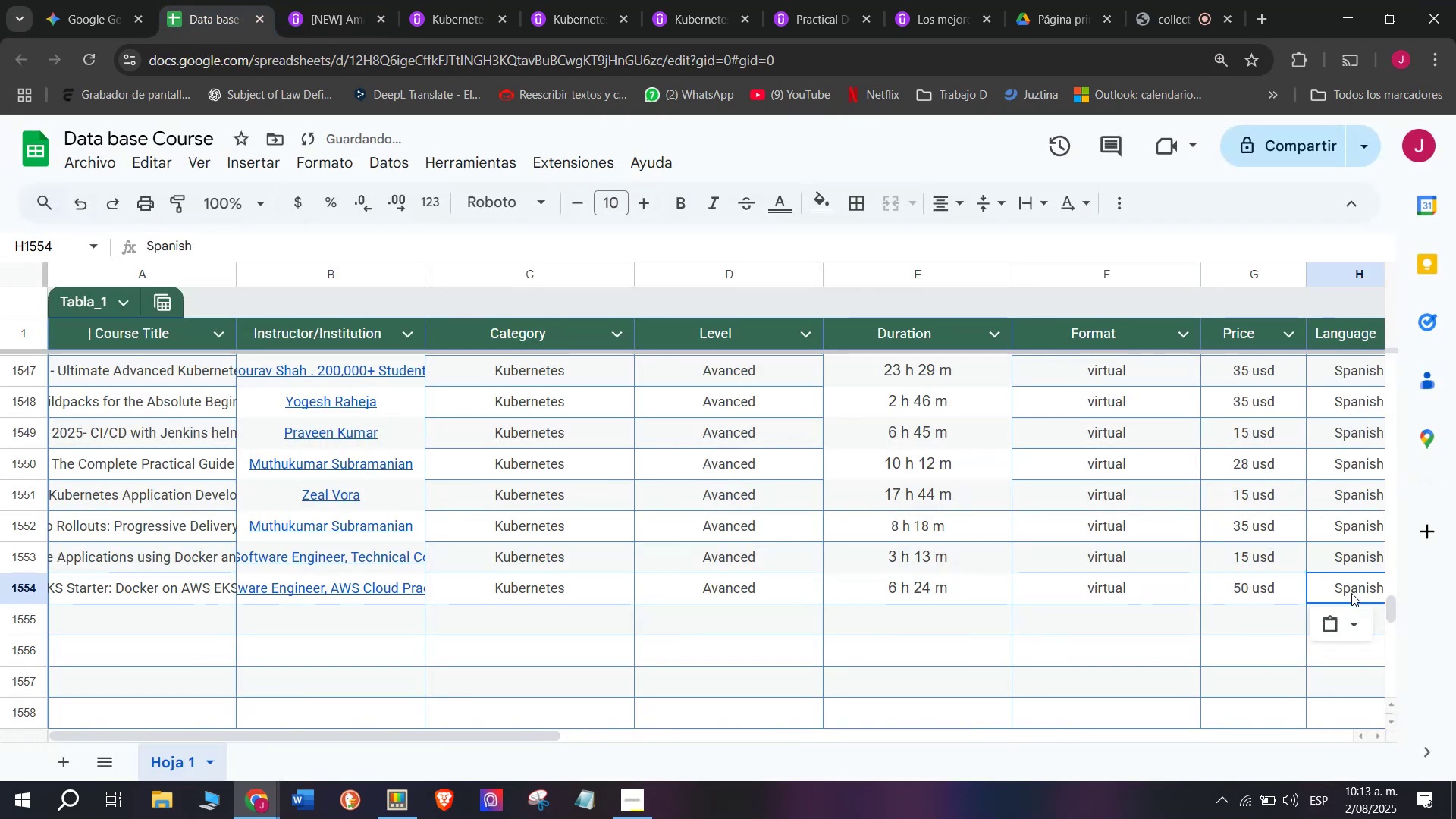 
scroll: coordinate [479, 587], scroll_direction: down, amount: 3.0
 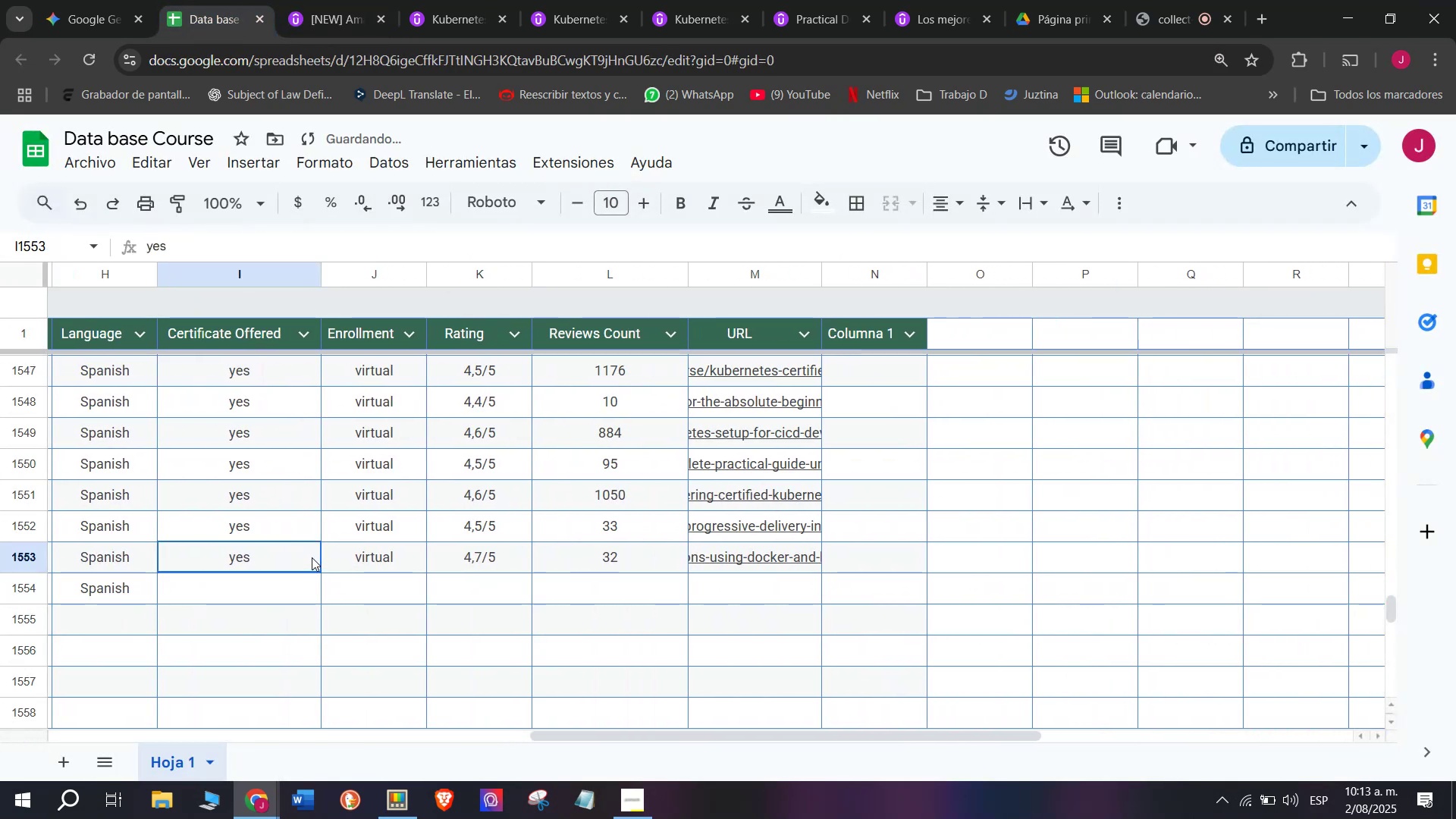 
key(Control+ControlLeft)
 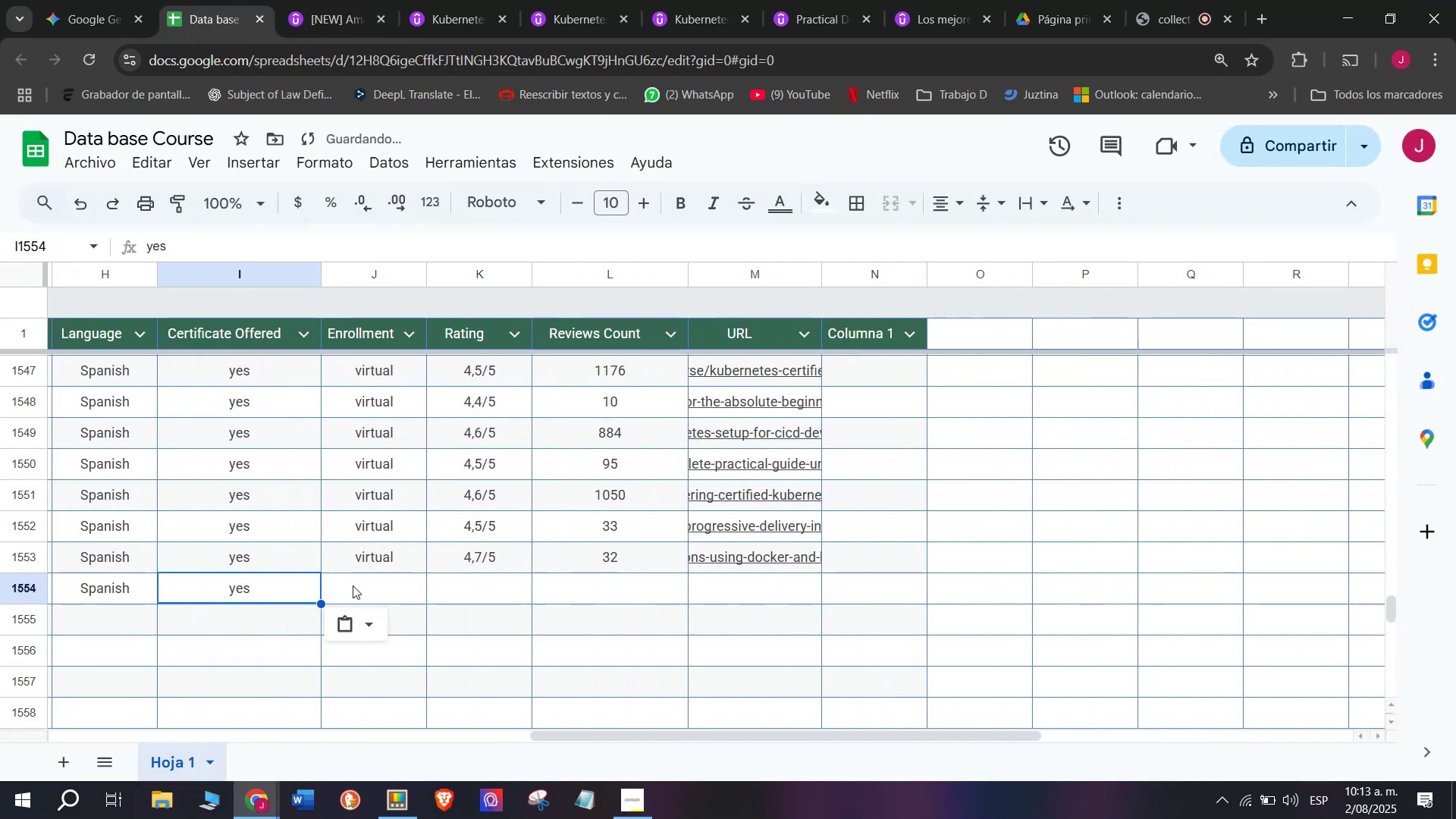 
key(Break)
 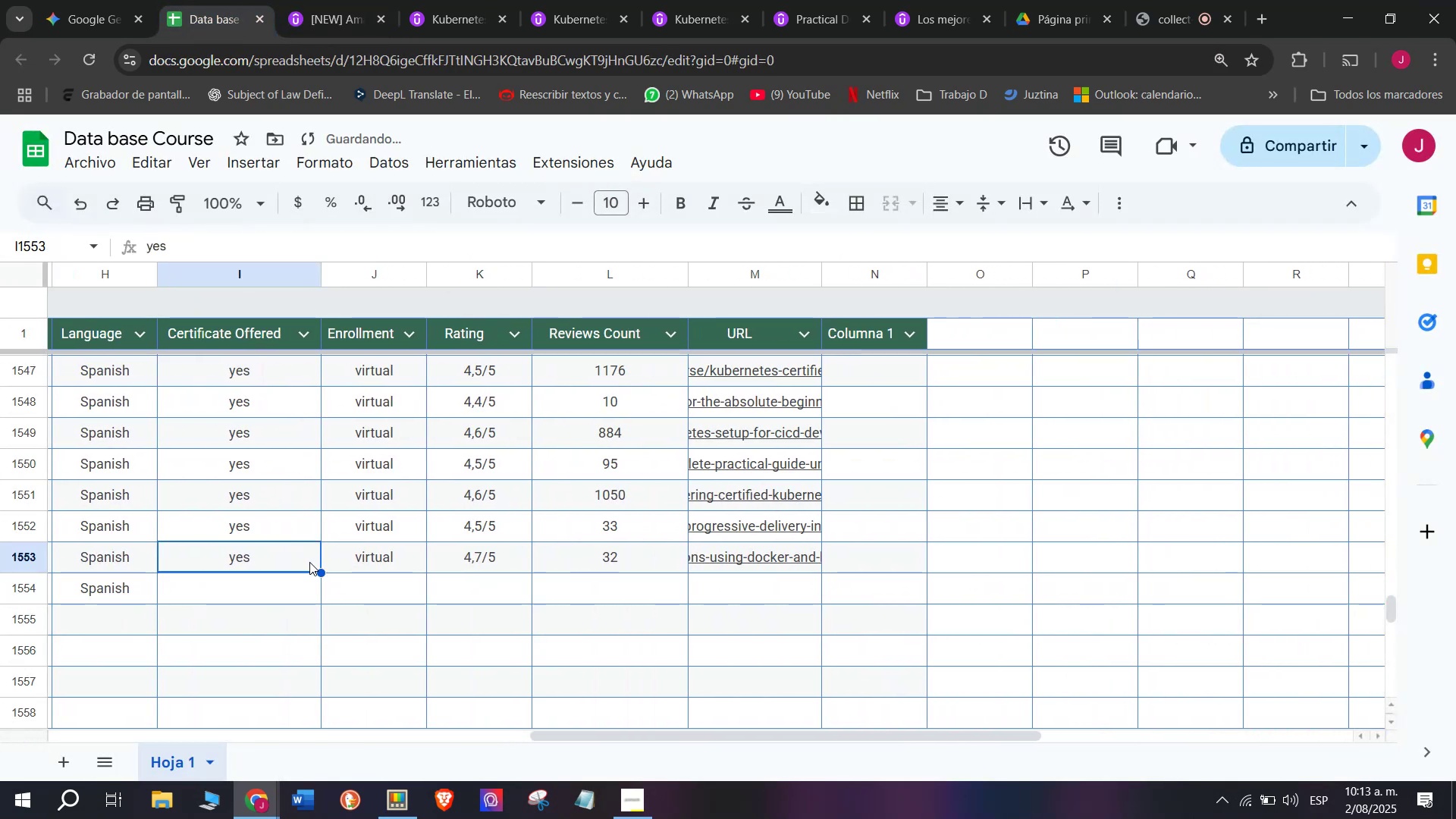 
key(Control+C)
 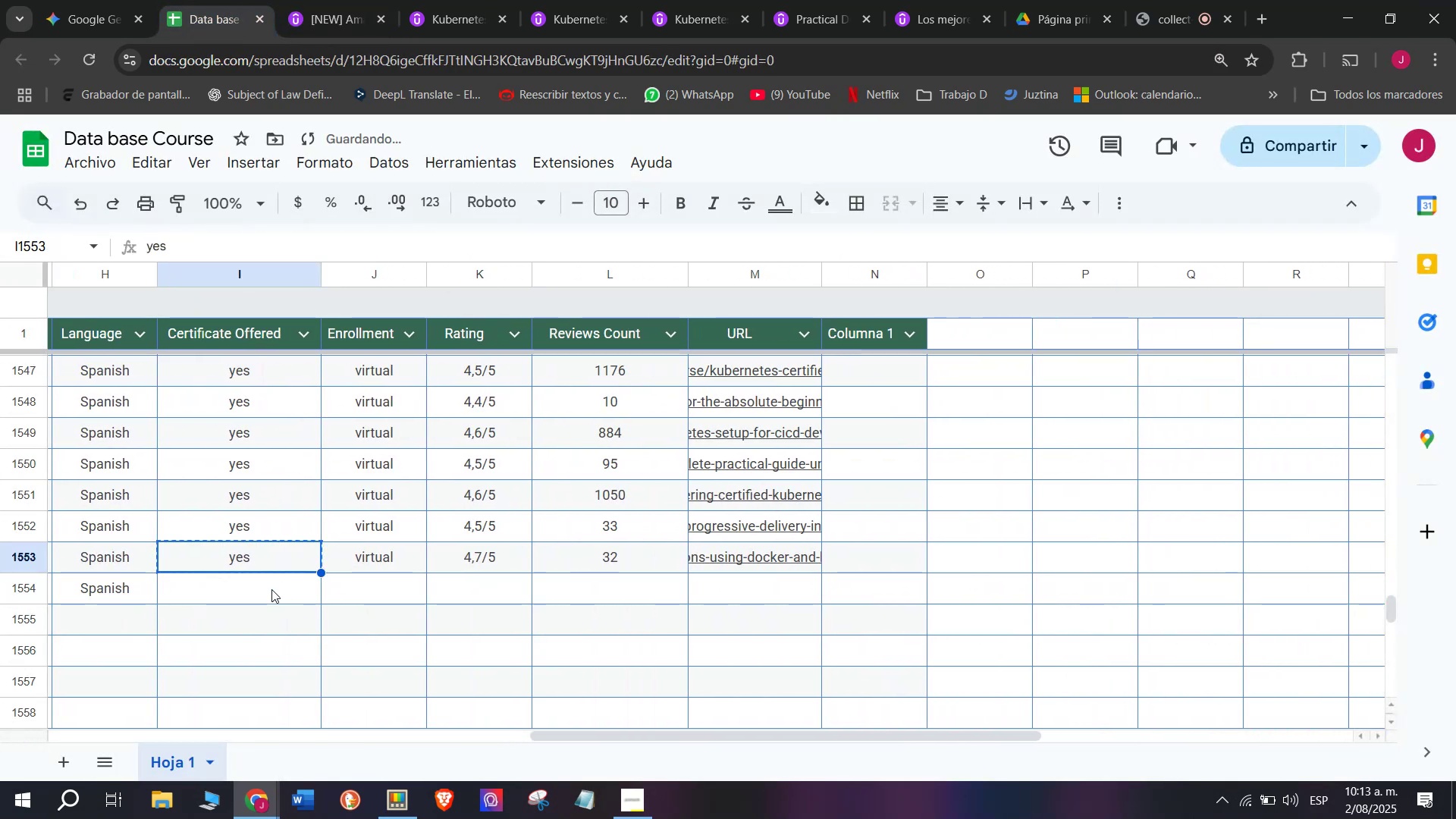 
double_click([271, 589])
 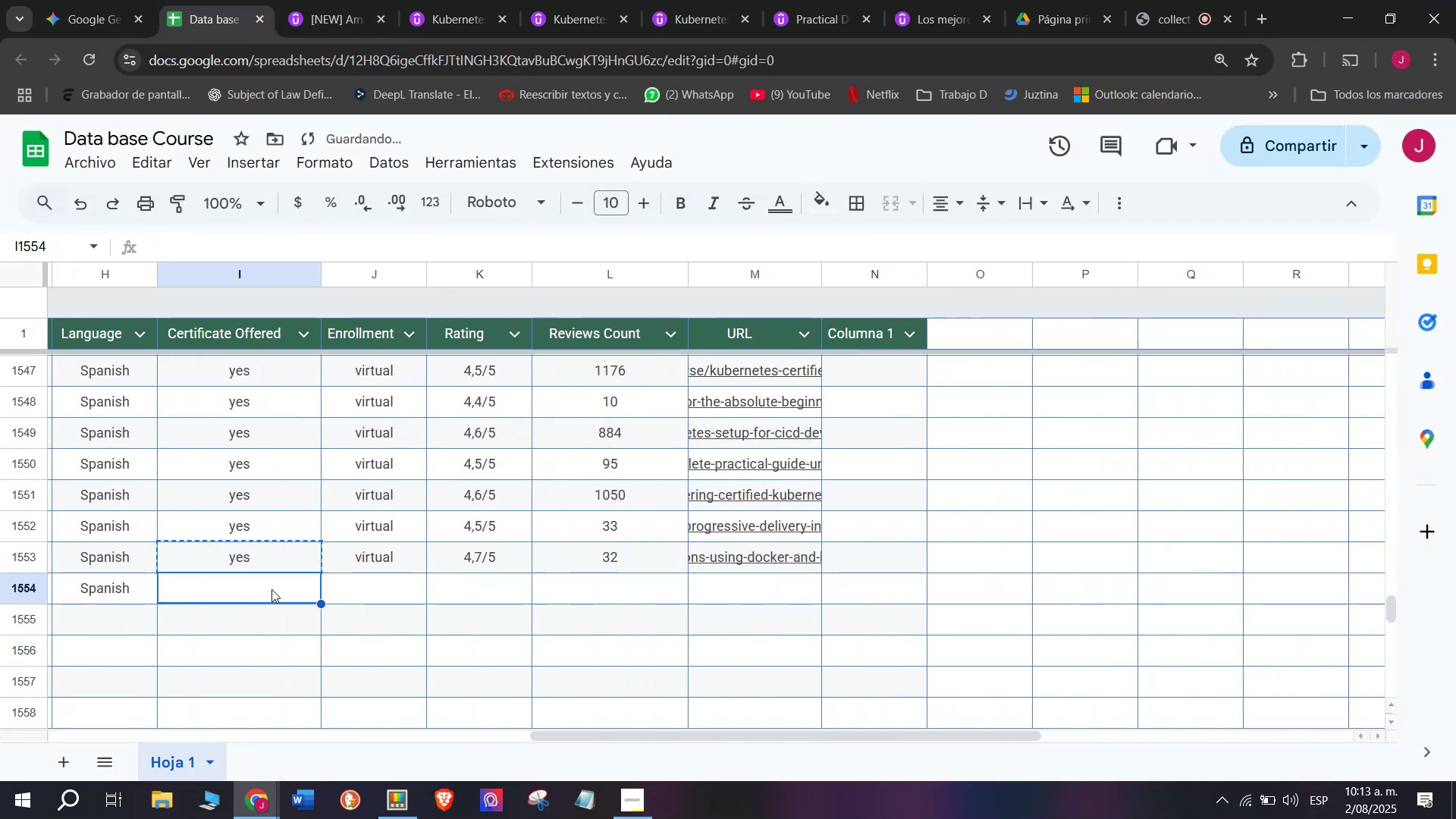 
key(Control+ControlLeft)
 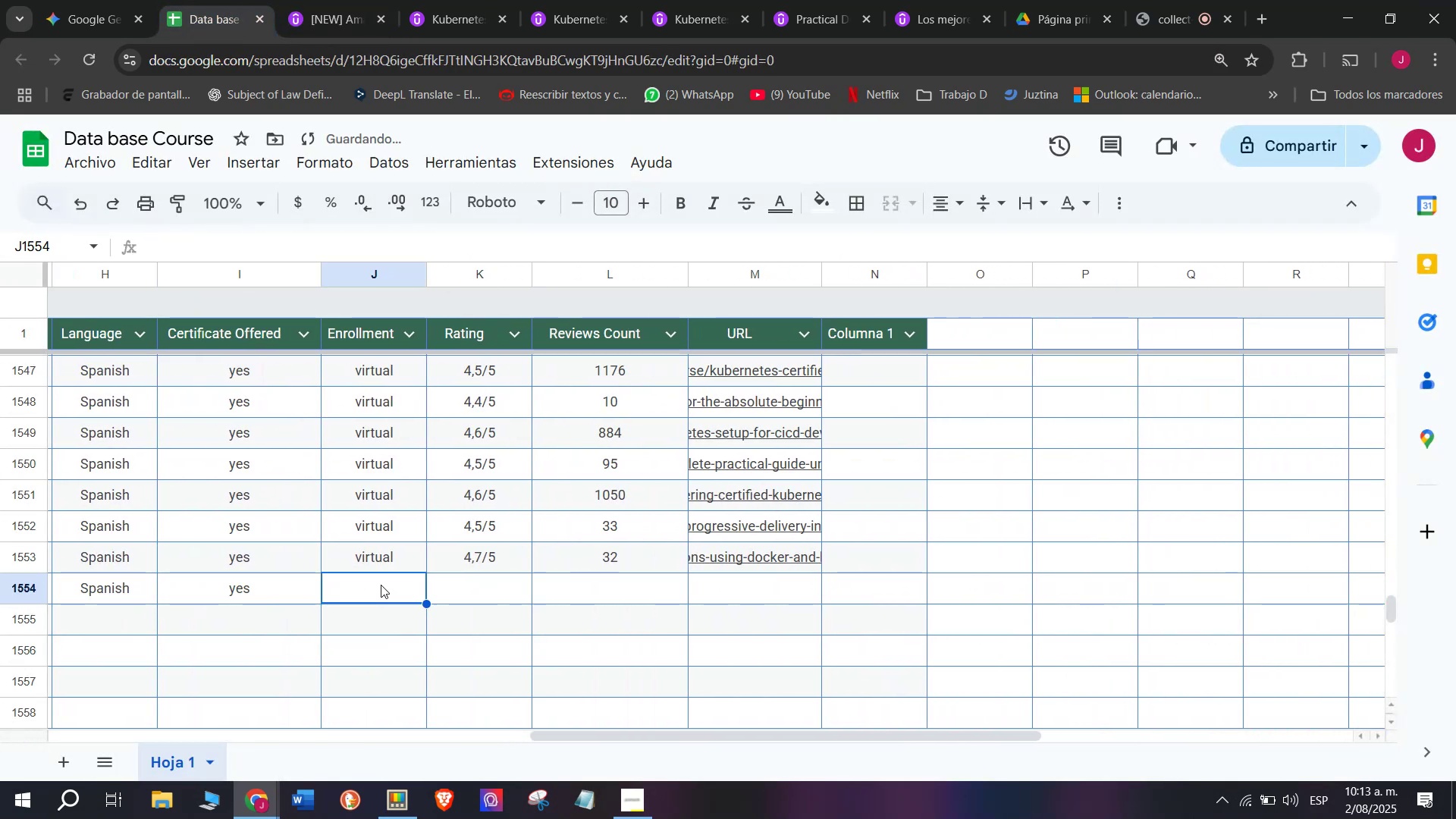 
key(Z)
 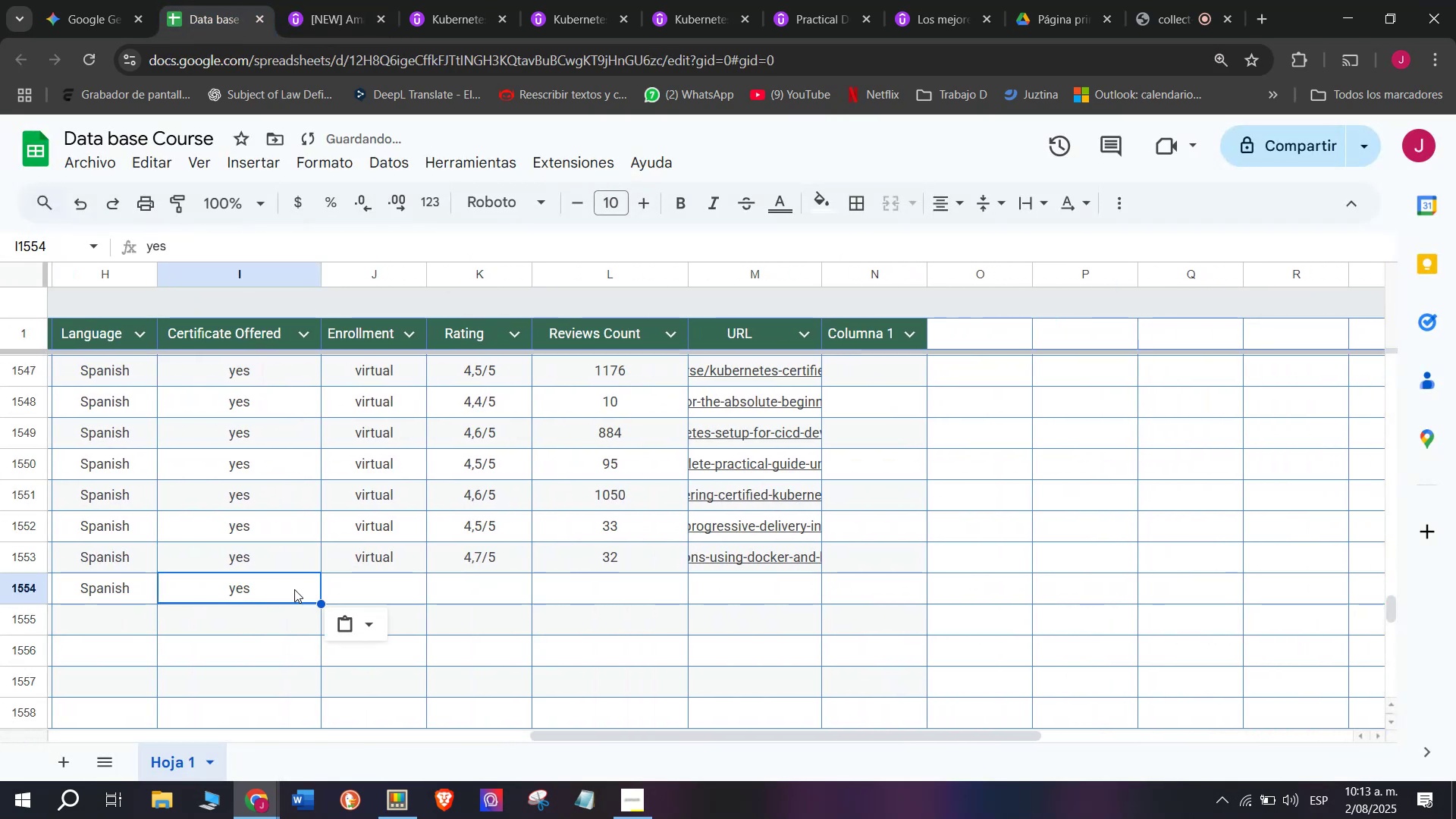 
key(Control+V)
 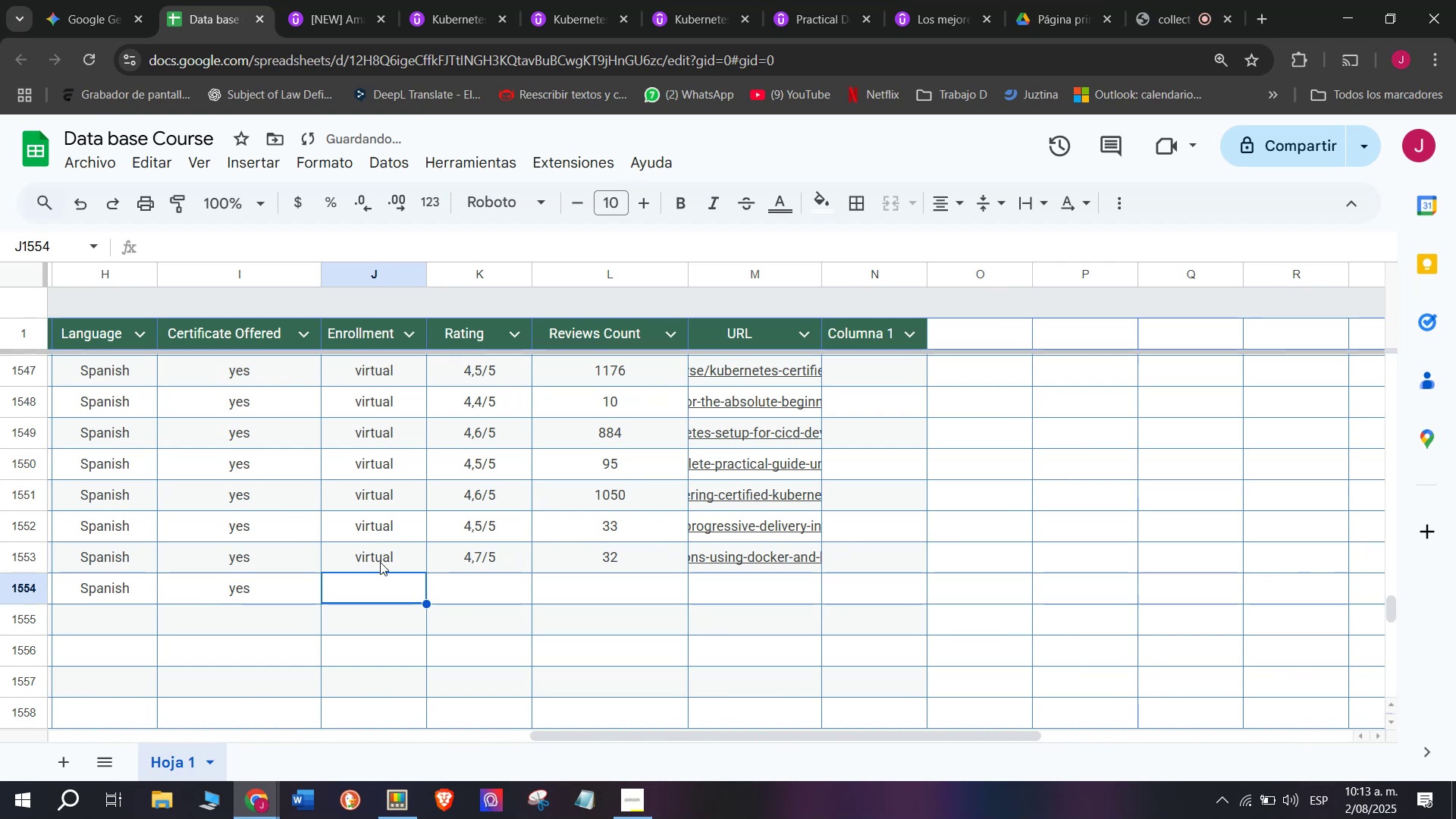 
key(Break)
 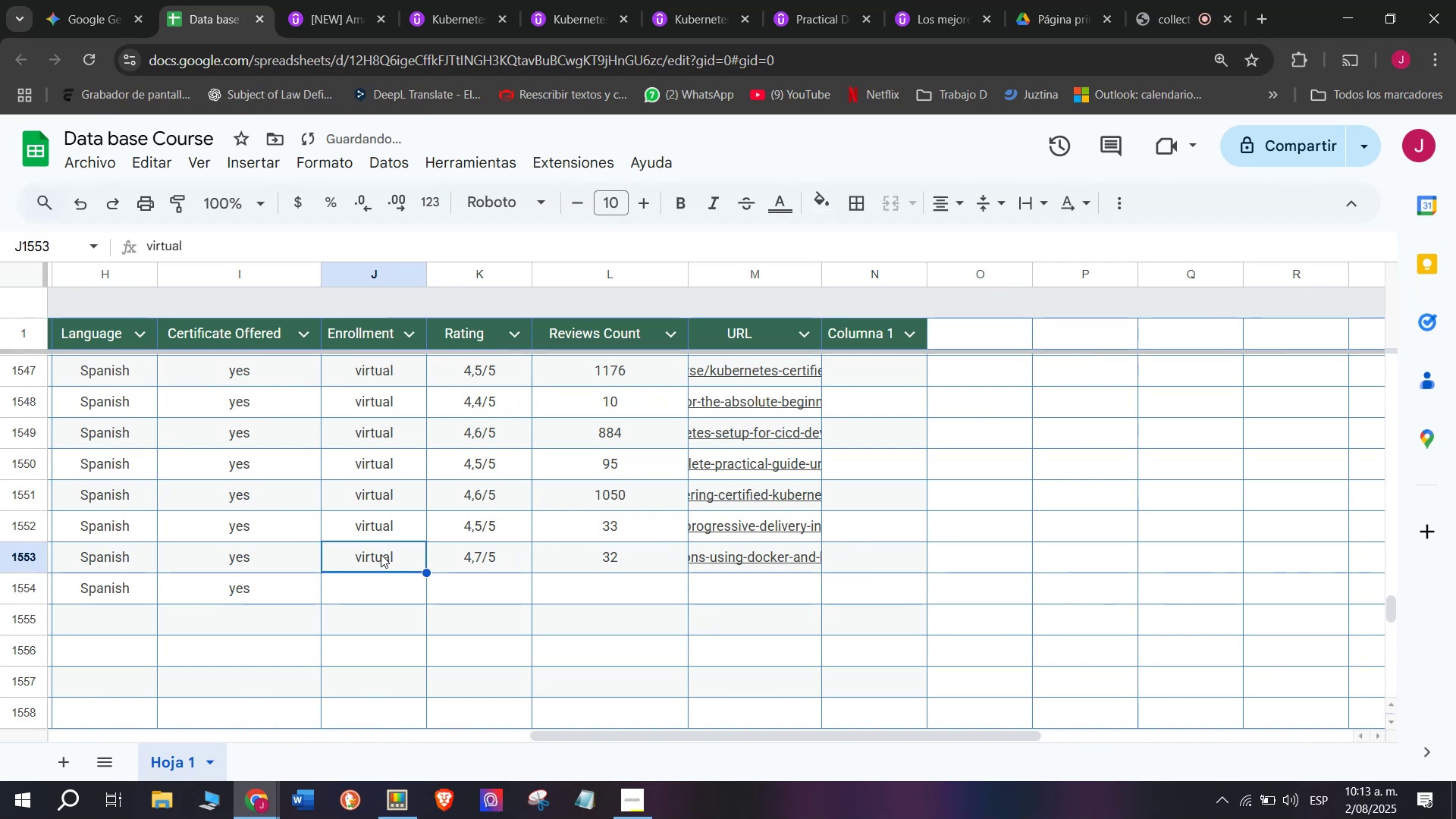 
key(Control+ControlLeft)
 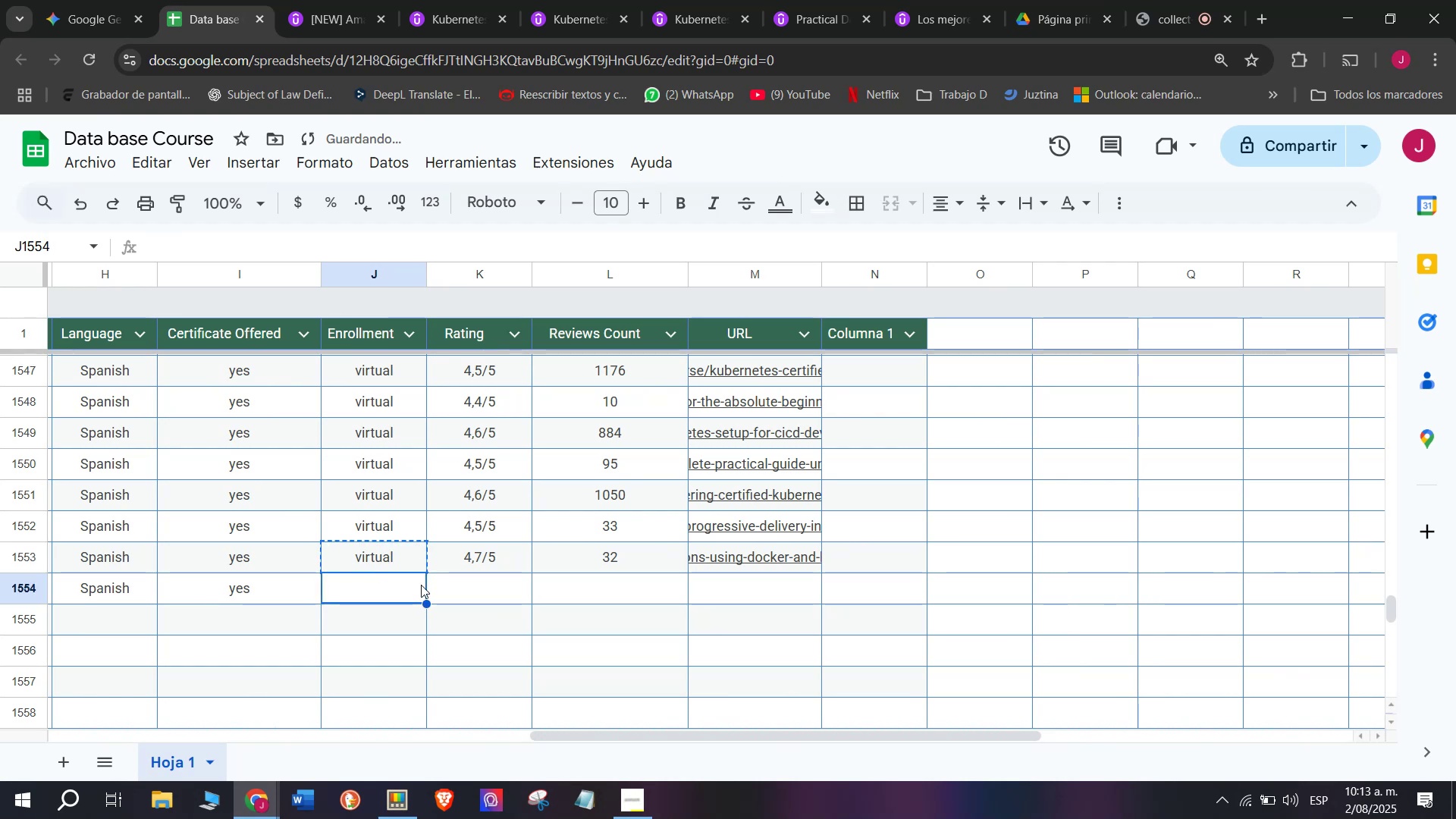 
key(Control+C)
 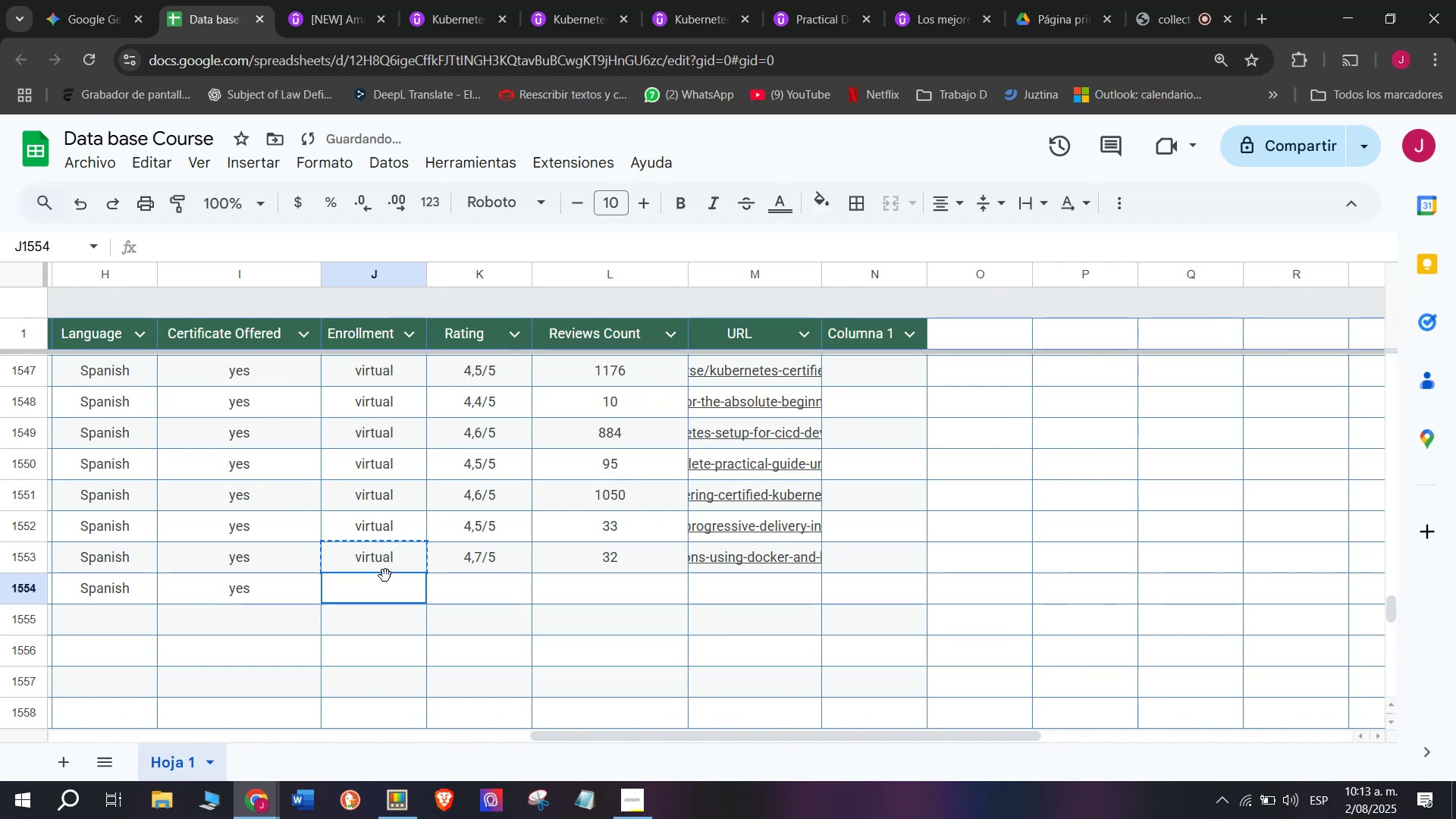 
double_click([385, 576])
 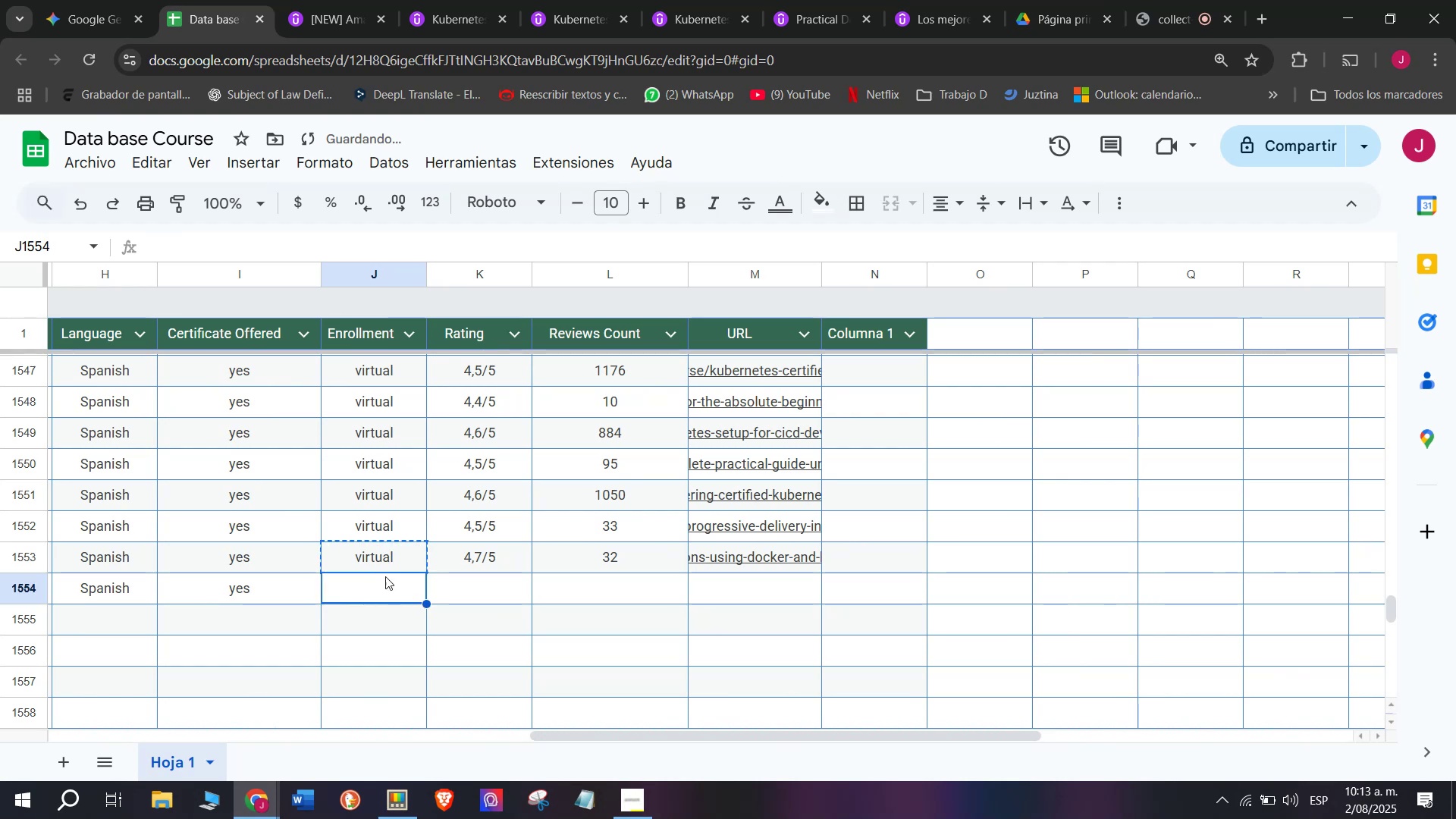 
key(Z)
 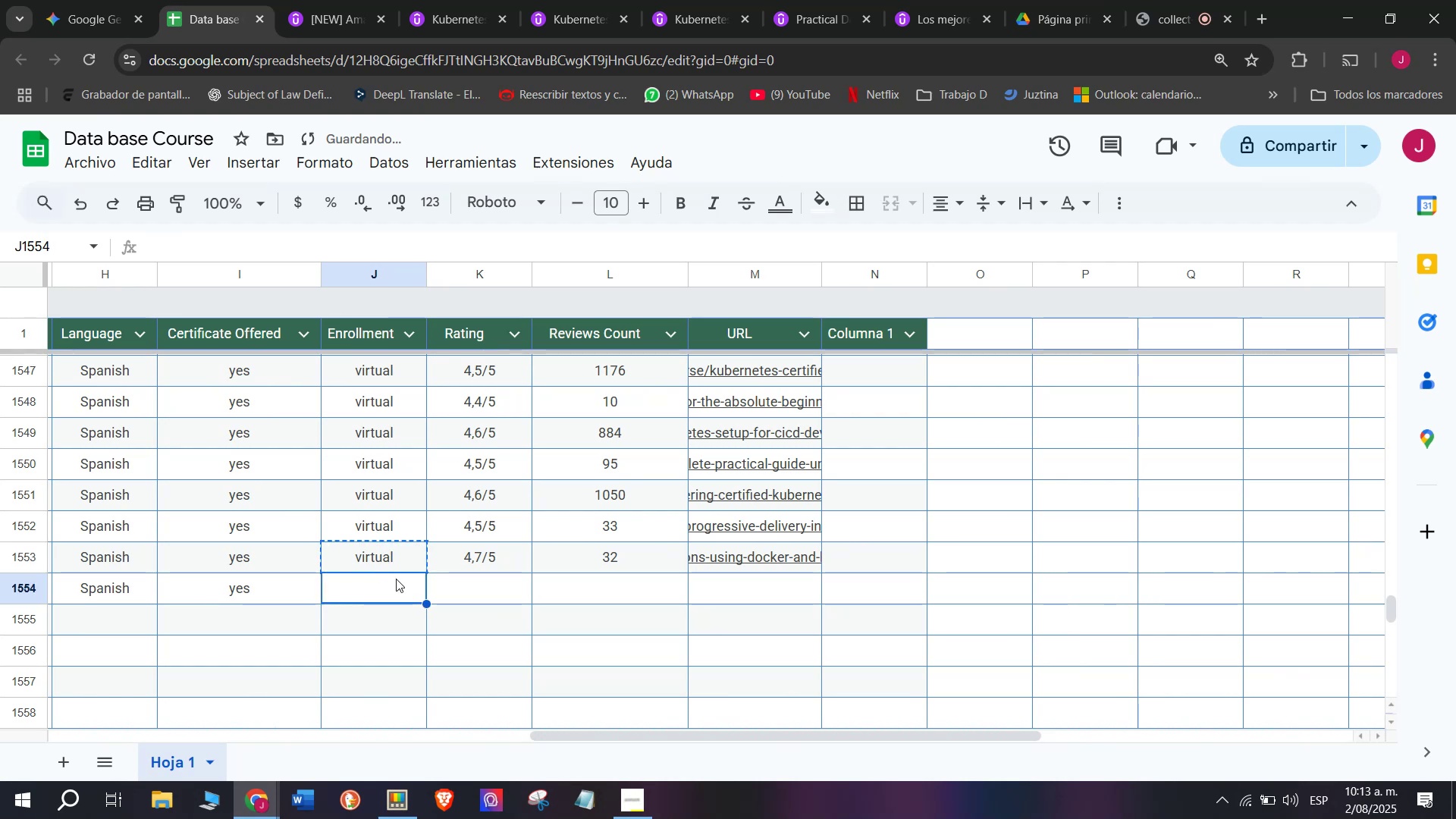 
key(Control+ControlLeft)
 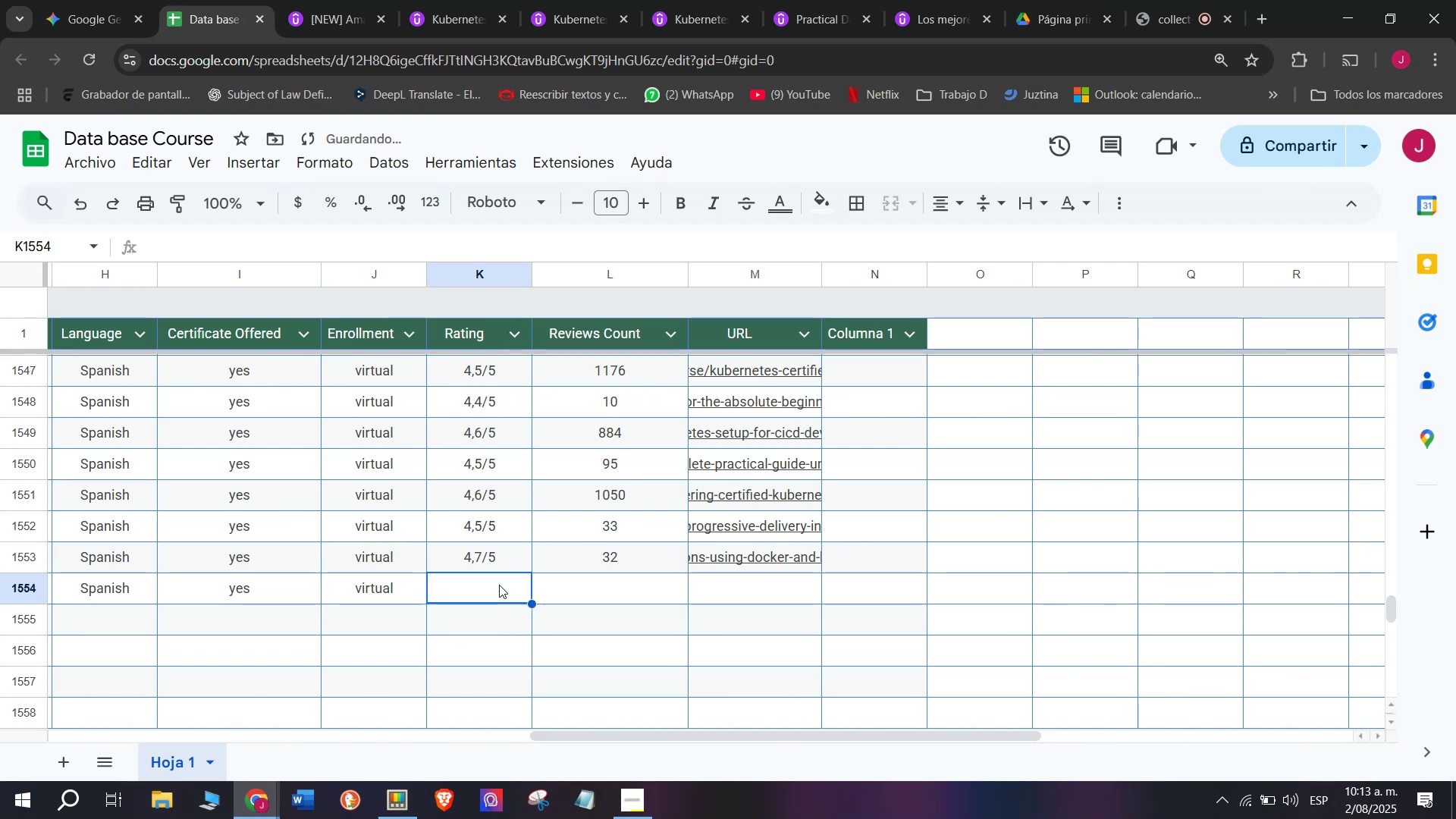 
key(Control+V)
 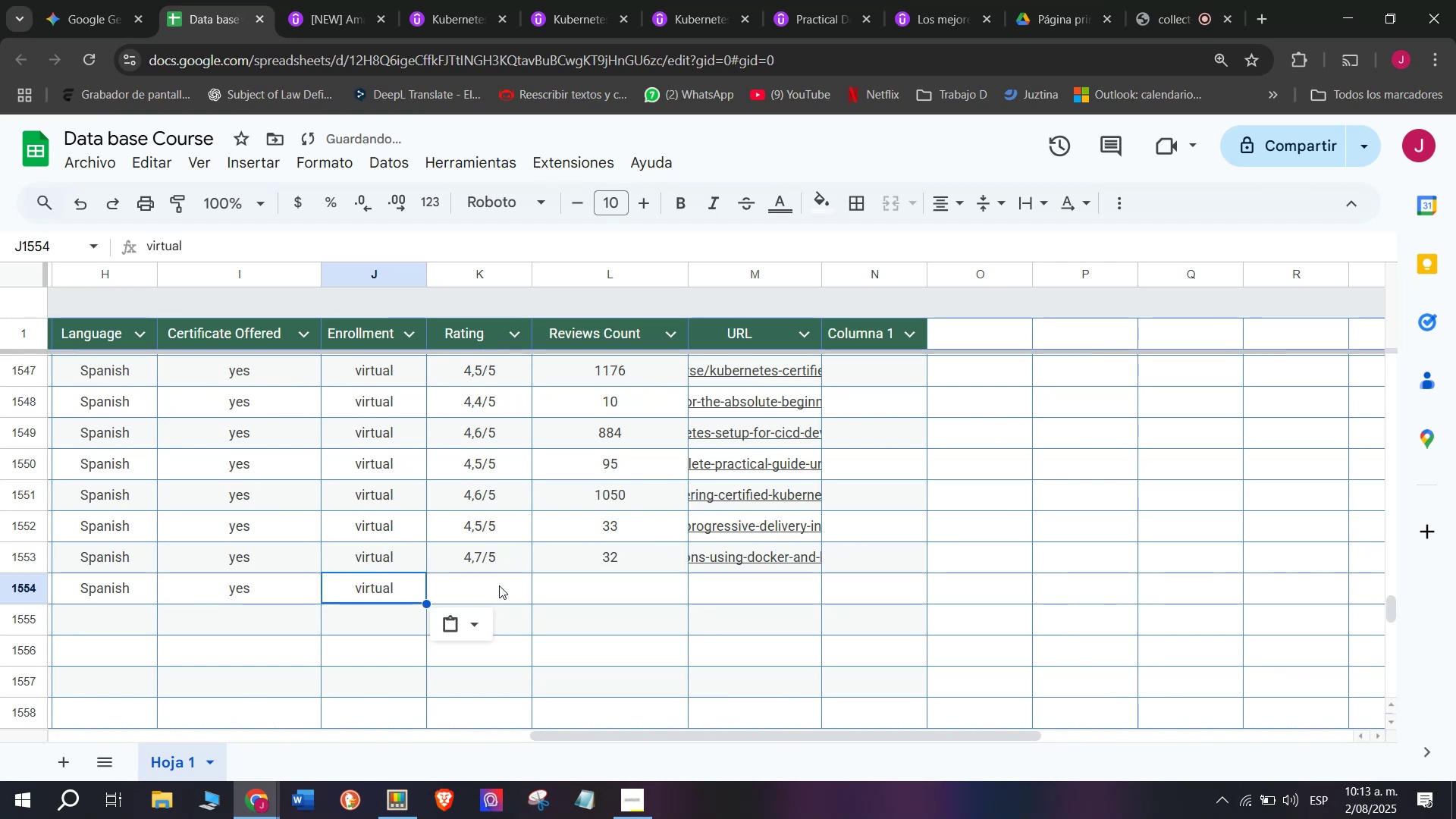 
left_click([499, 585])
 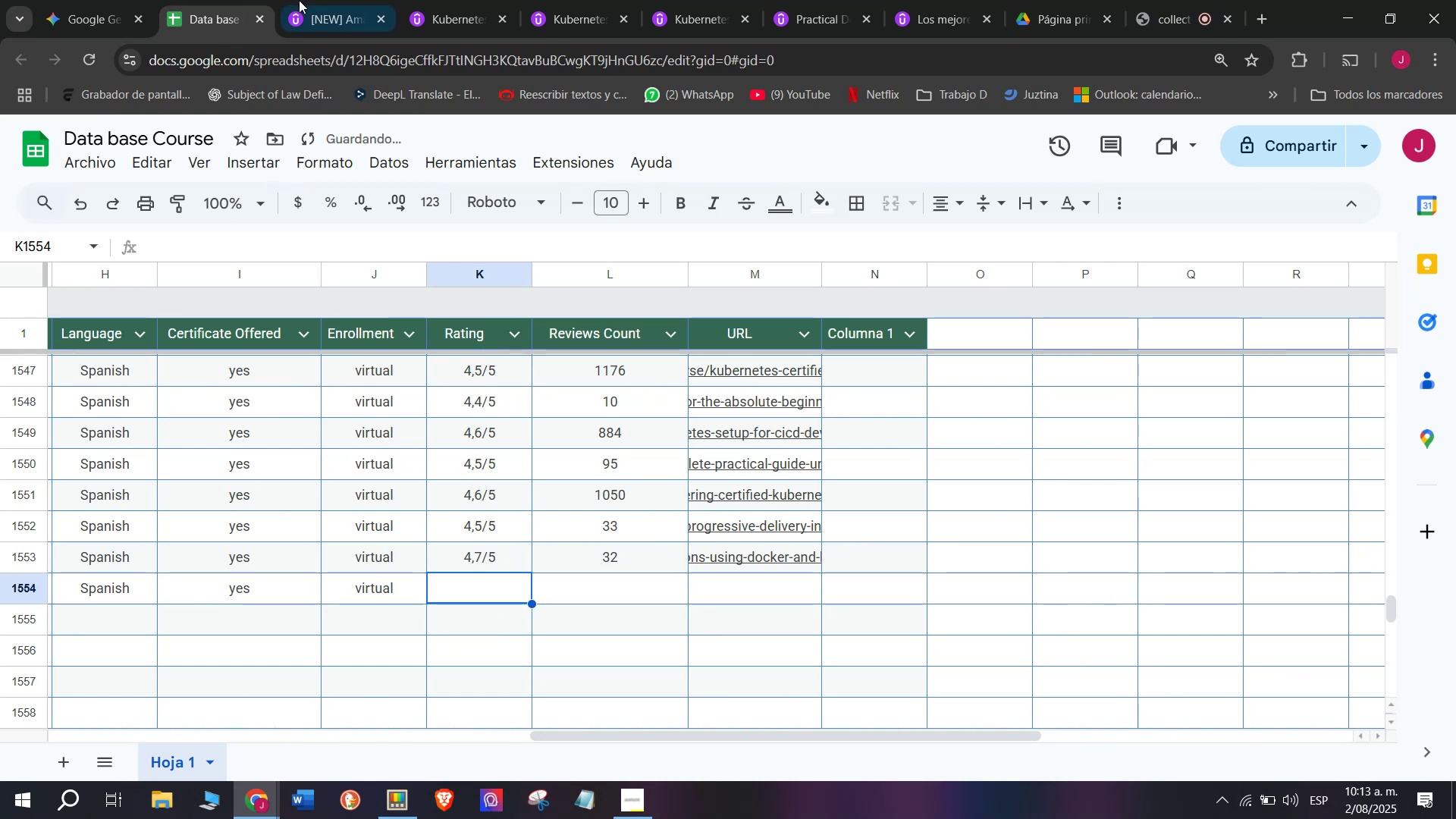 
left_click([299, 0])
 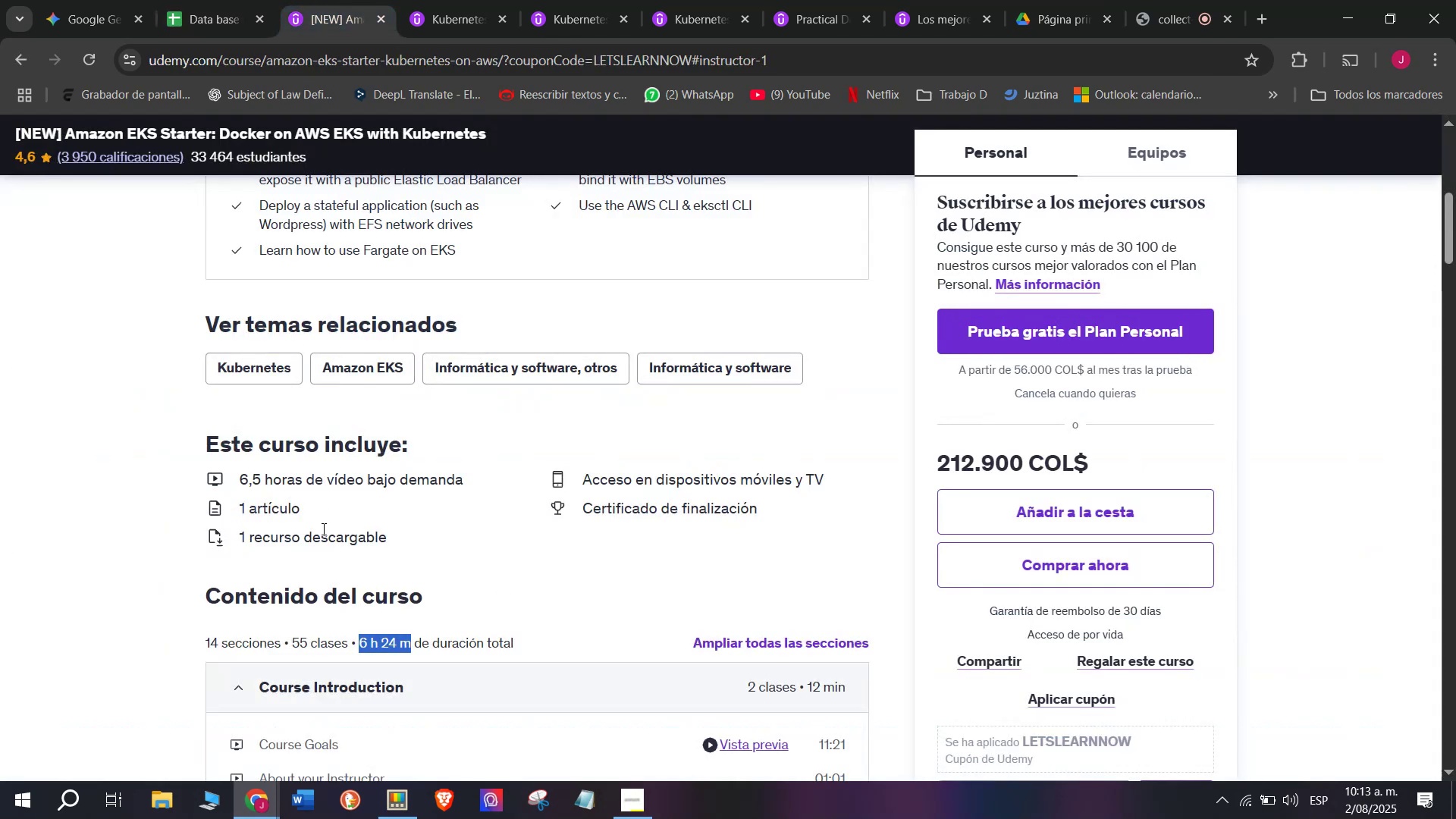 
scroll: coordinate [340, 487], scroll_direction: up, amount: 5.0
 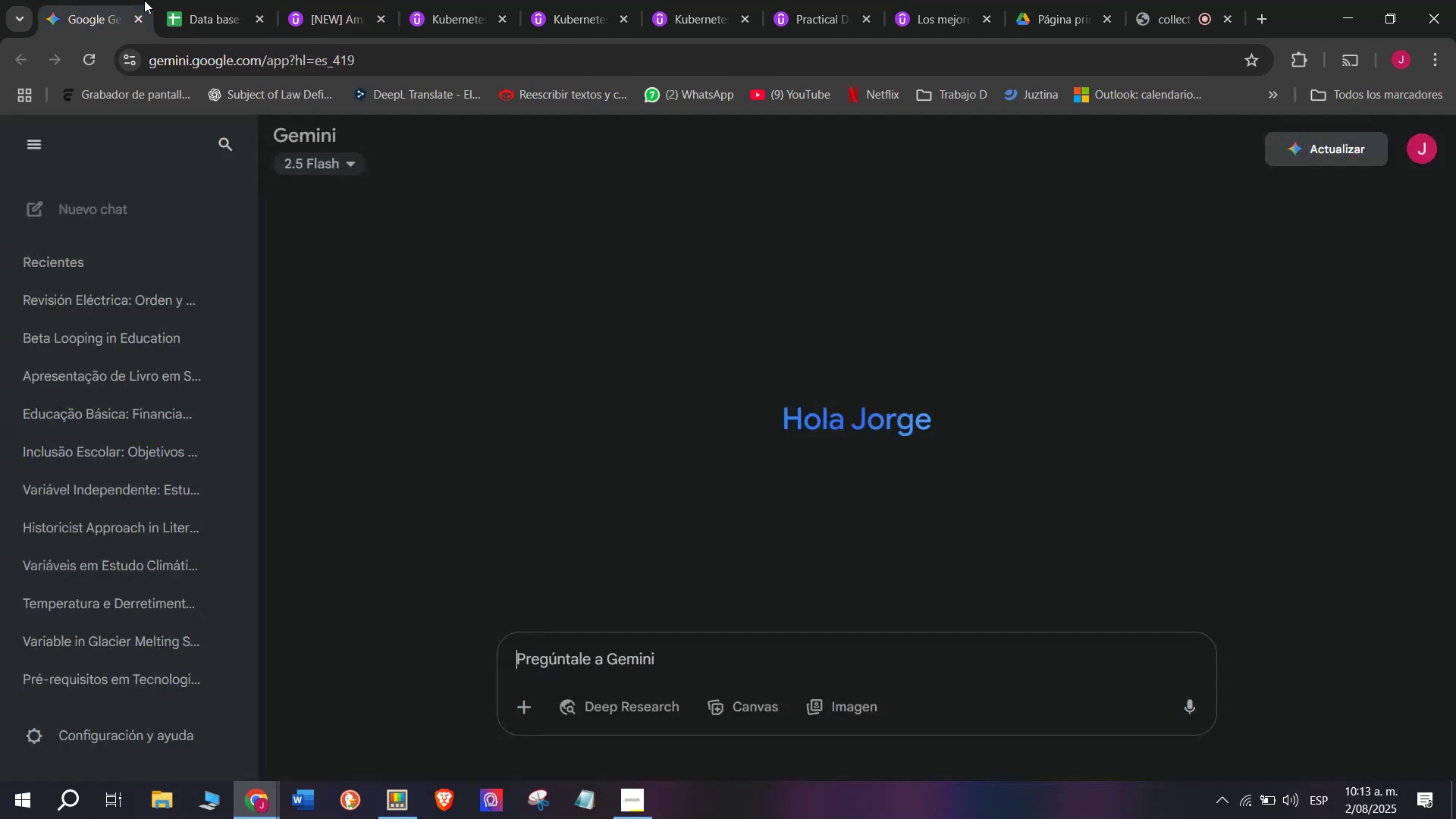 
double_click([216, 0])
 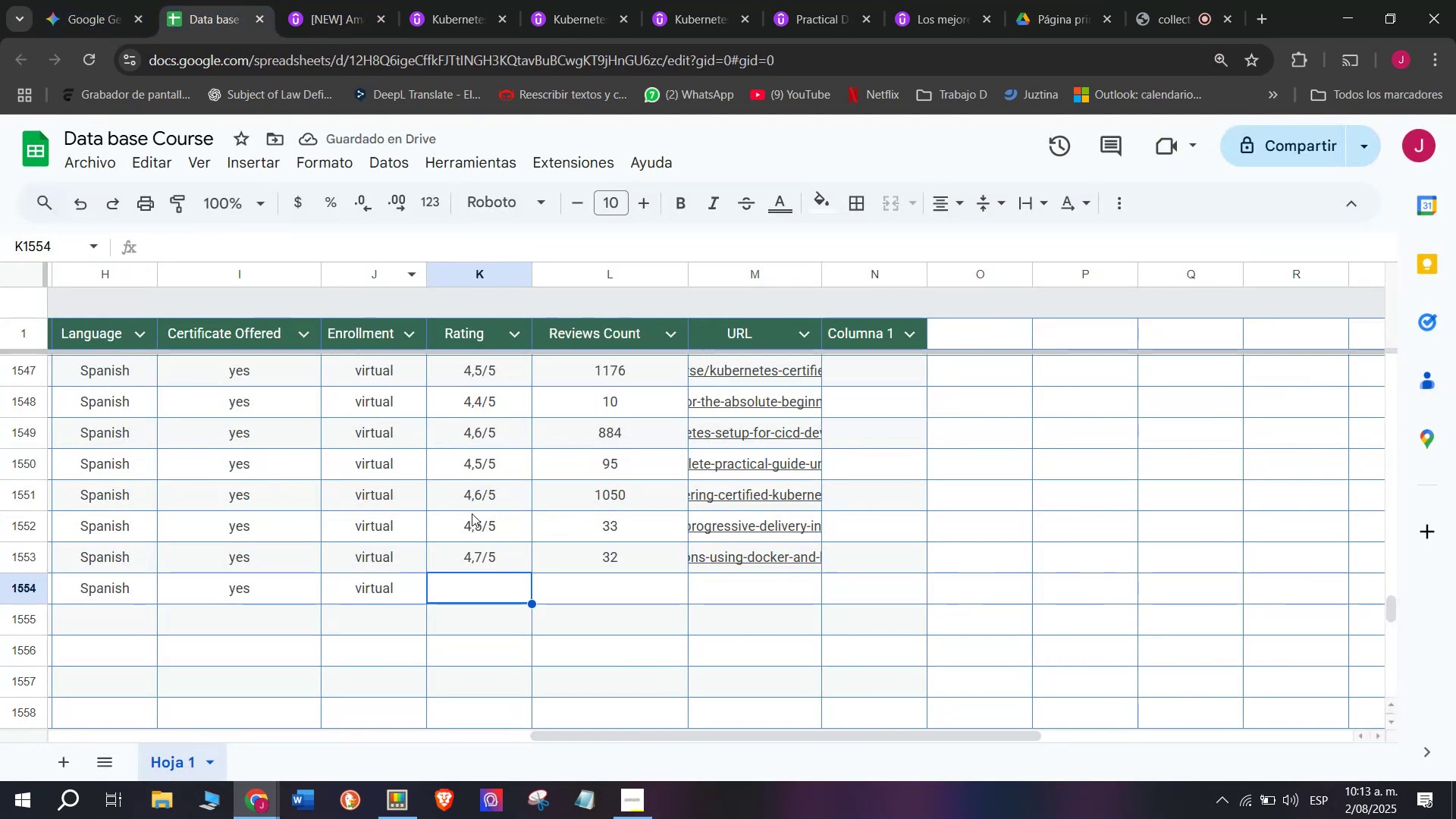 
left_click([498, 497])
 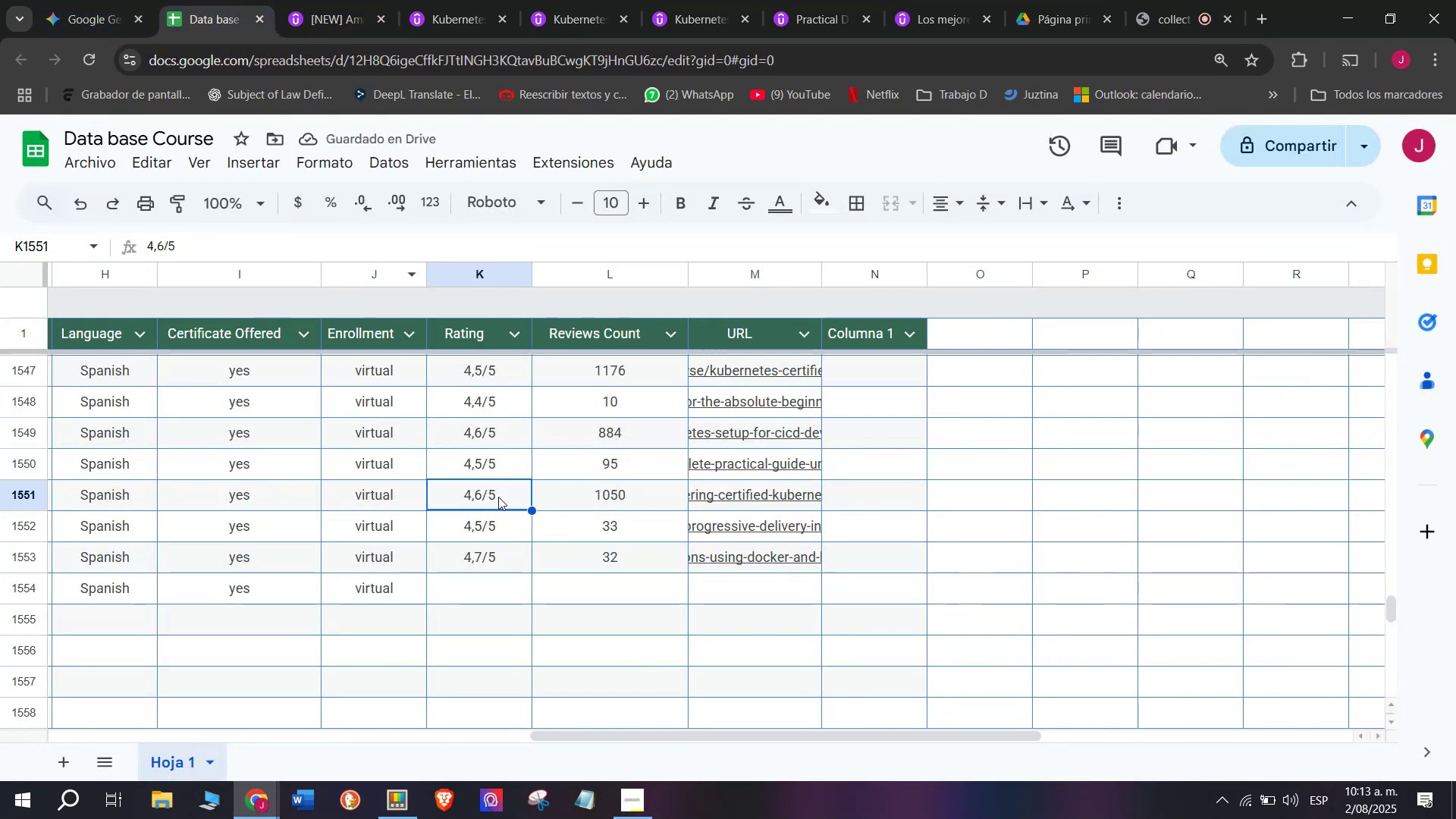 
key(Control+C)
 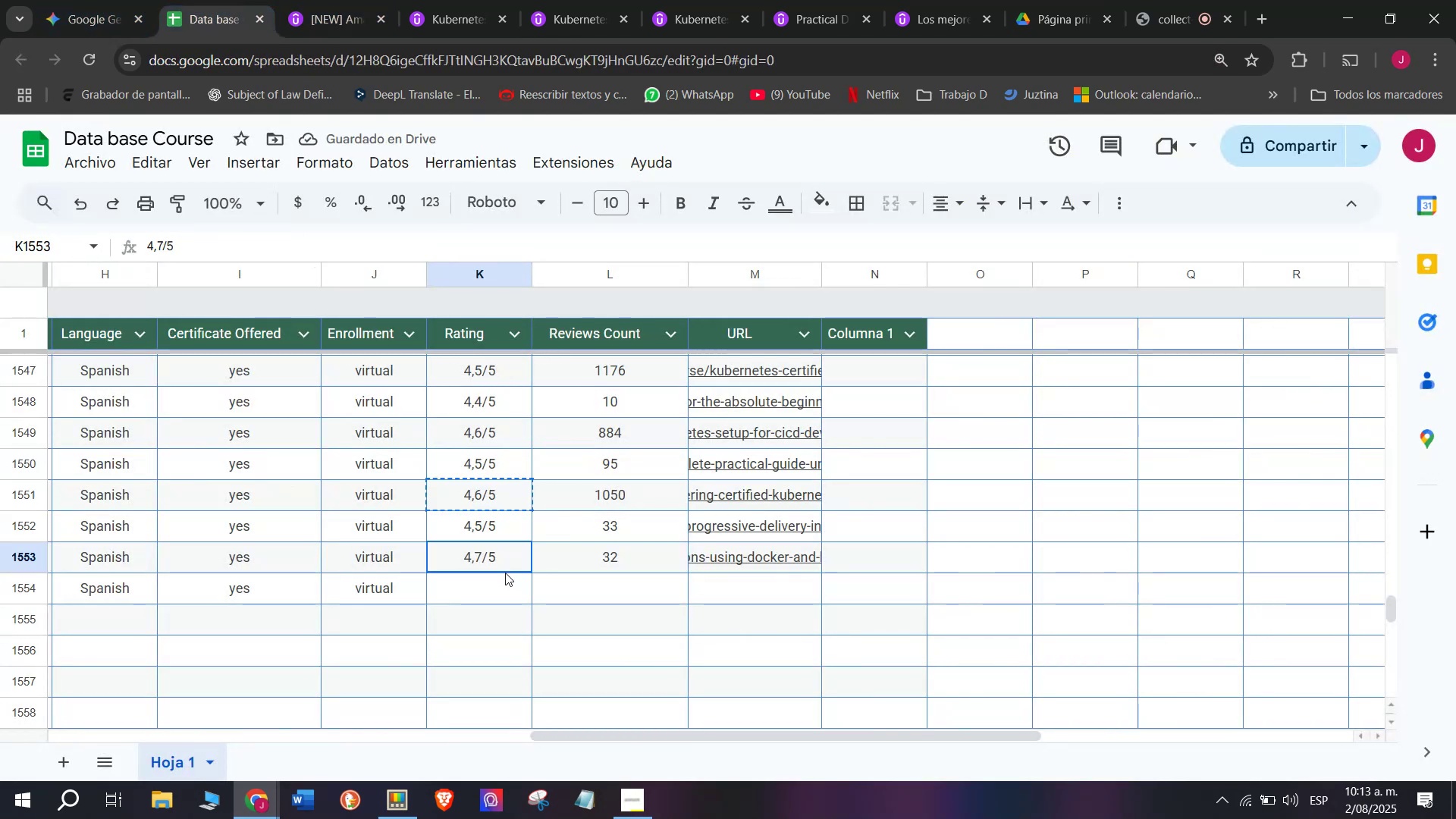 
key(Break)
 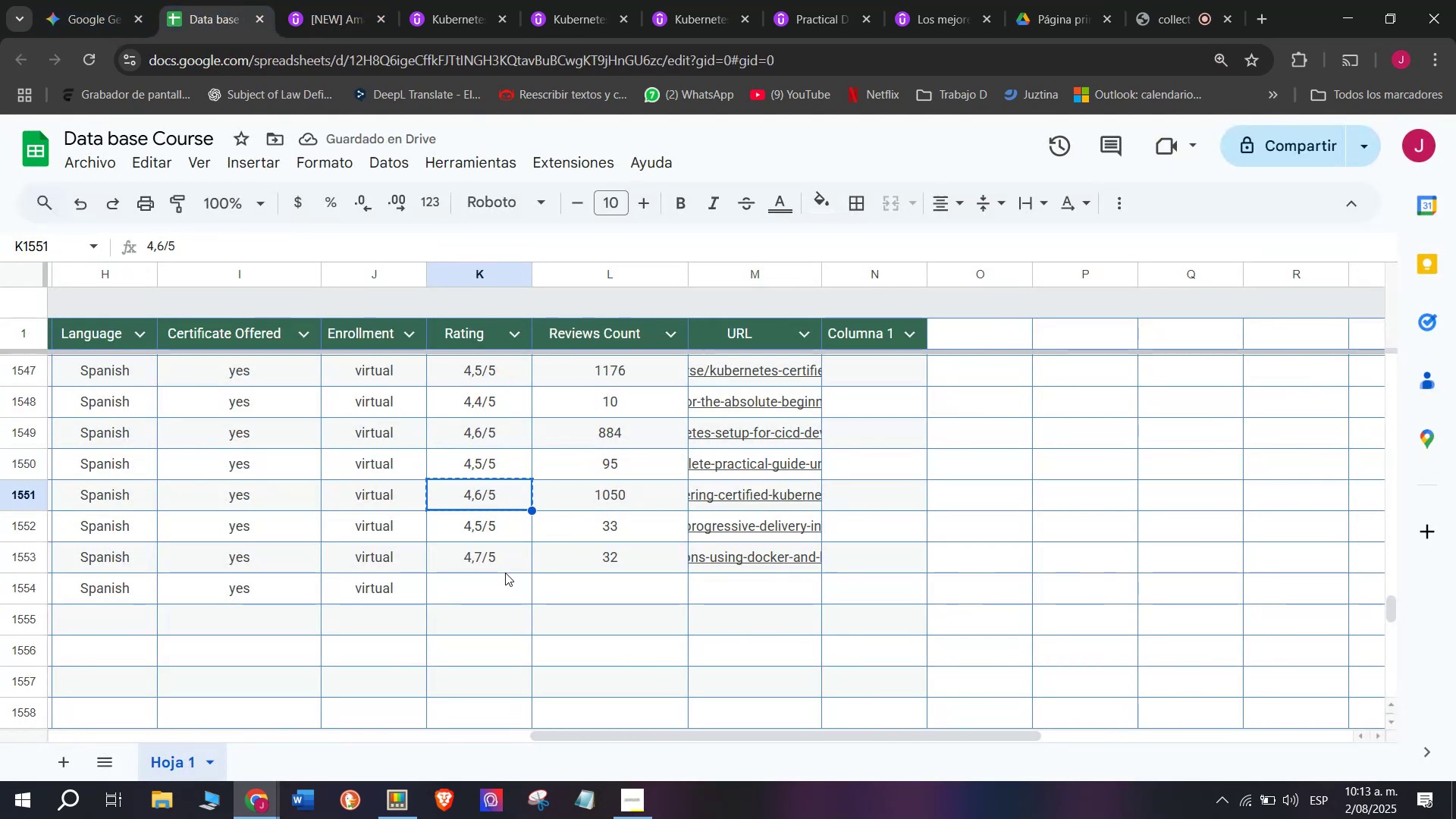 
key(Control+ControlLeft)
 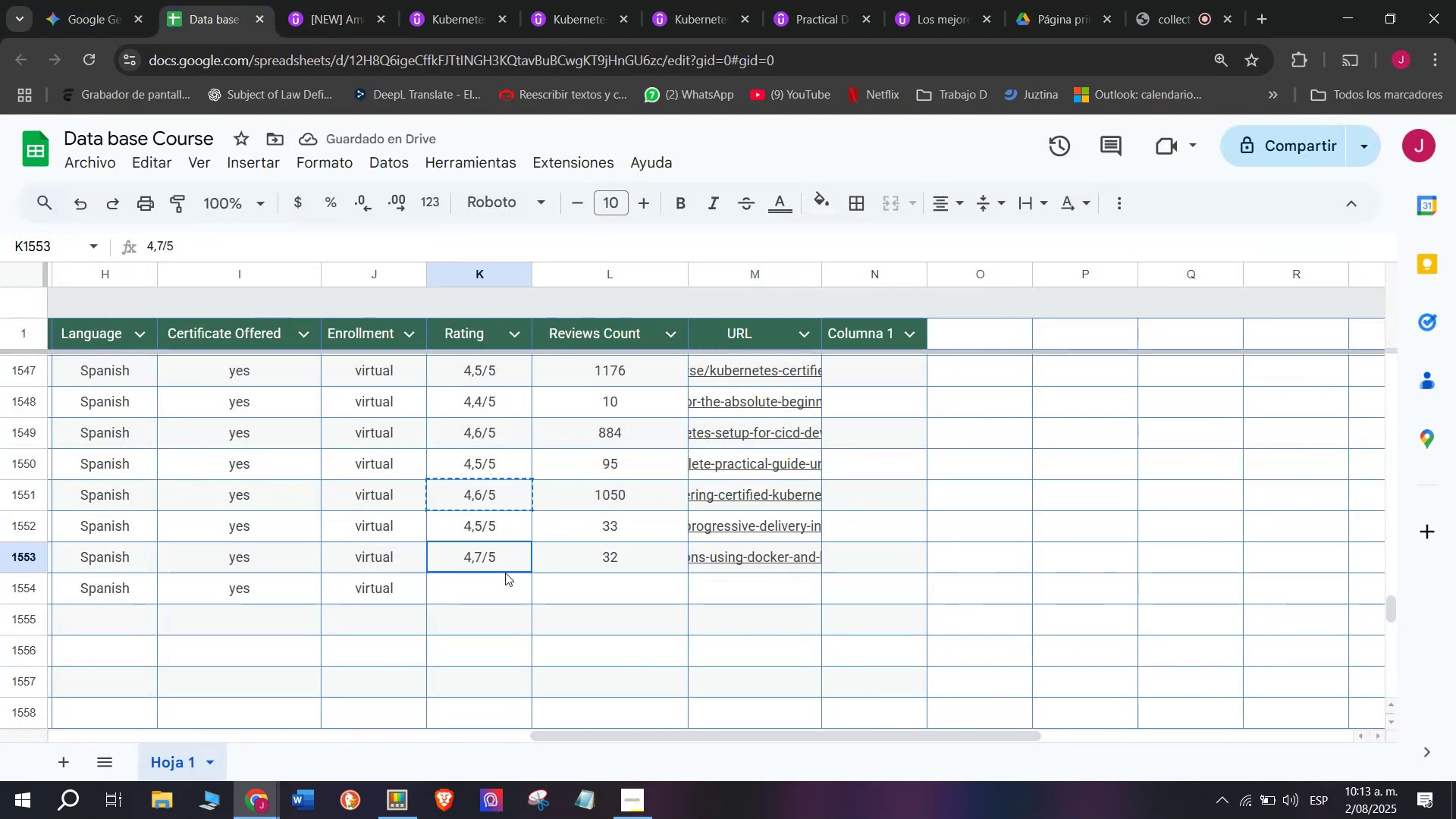 
left_click([505, 573])
 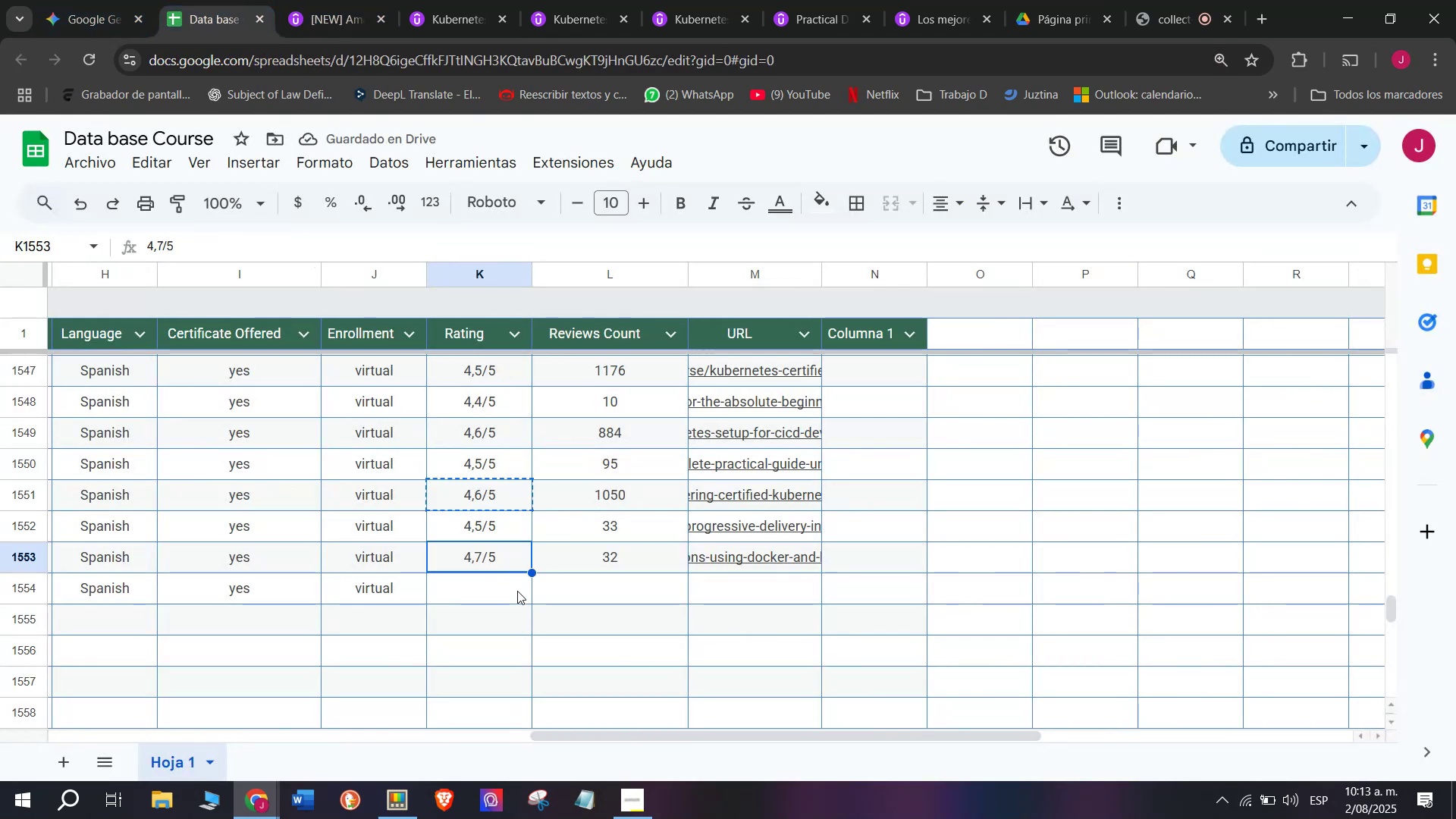 
left_click([518, 591])
 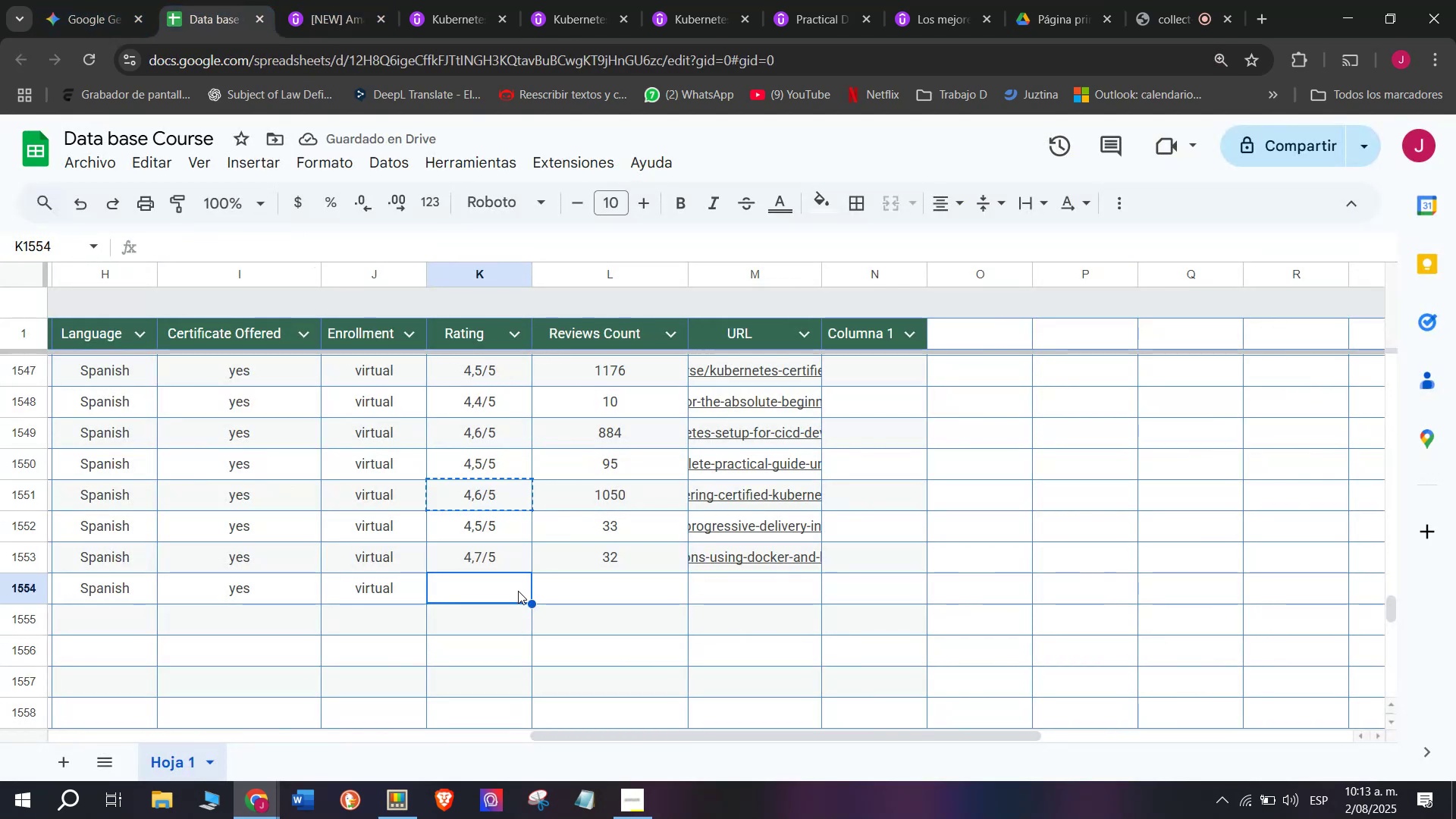 
key(Control+ControlLeft)
 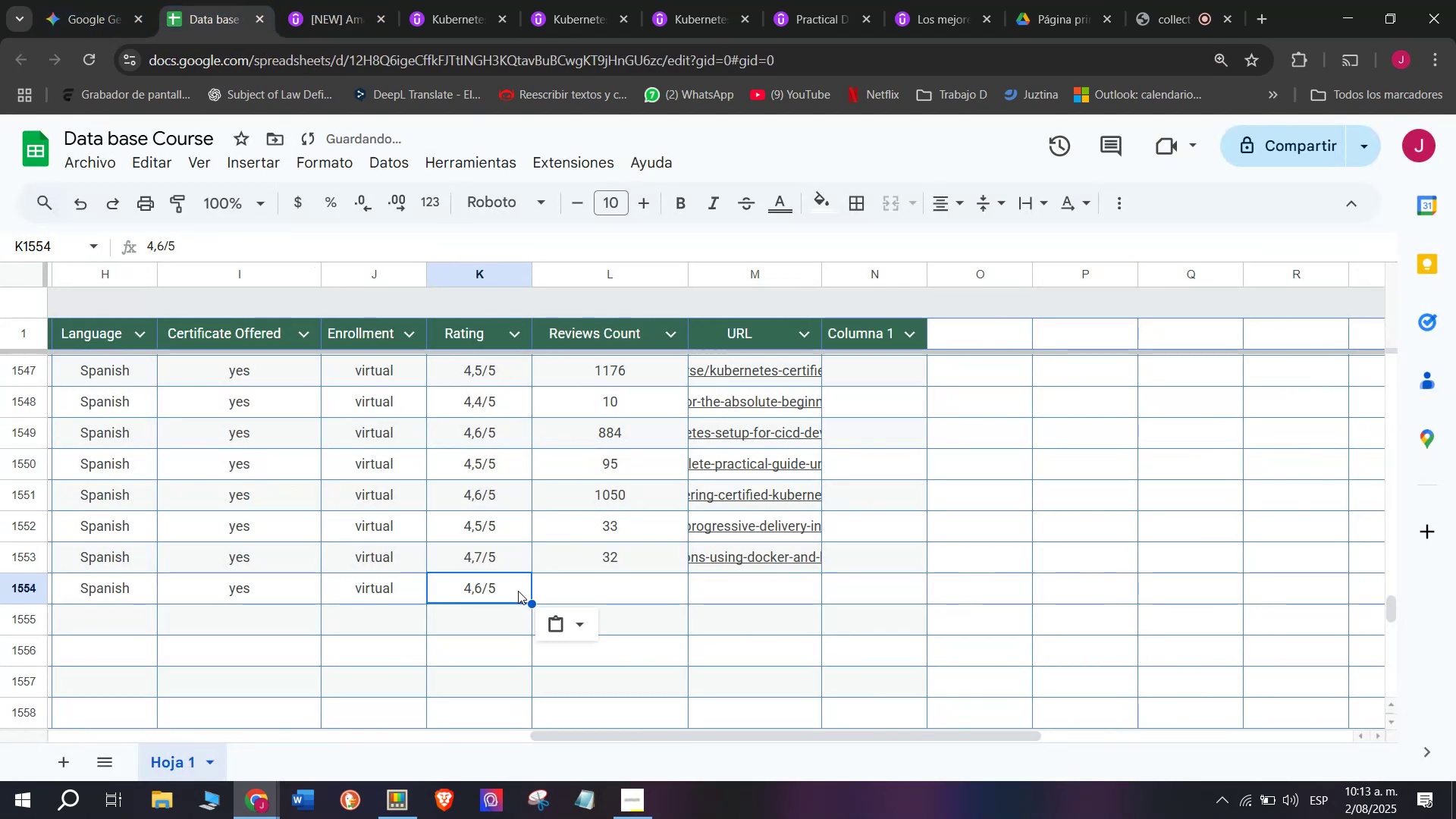 
key(Z)
 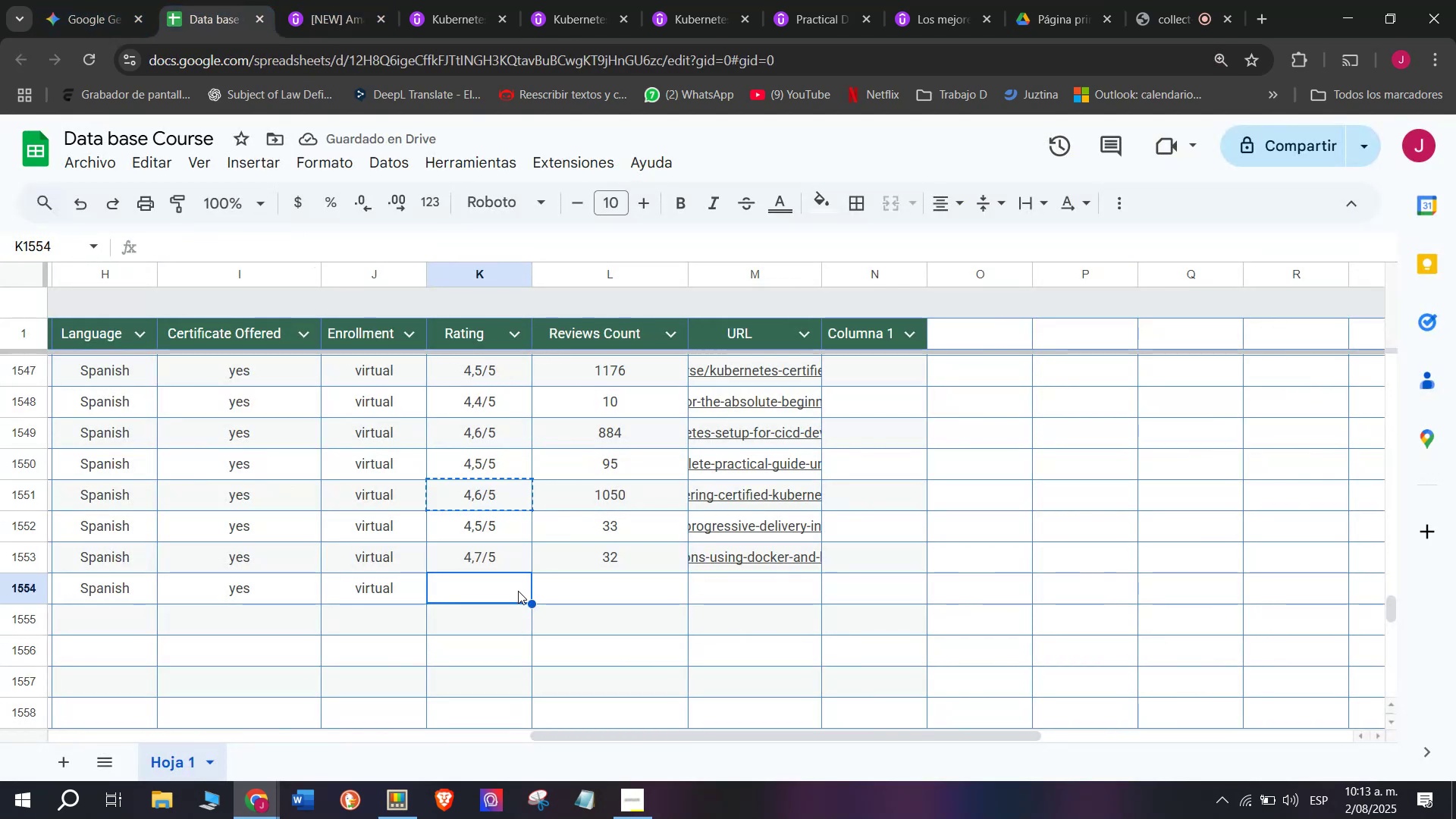 
key(Control+V)
 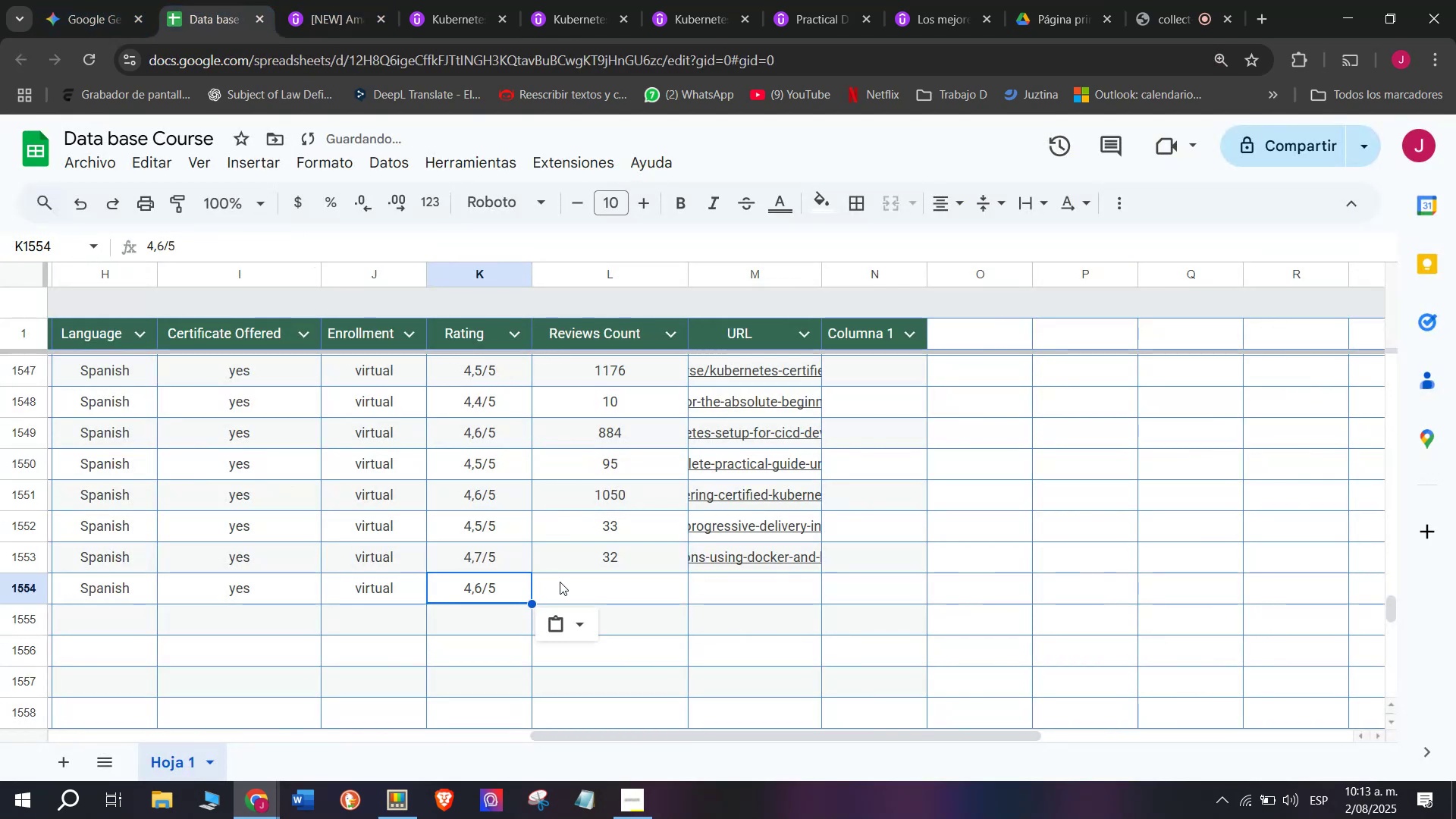 
left_click([600, 578])
 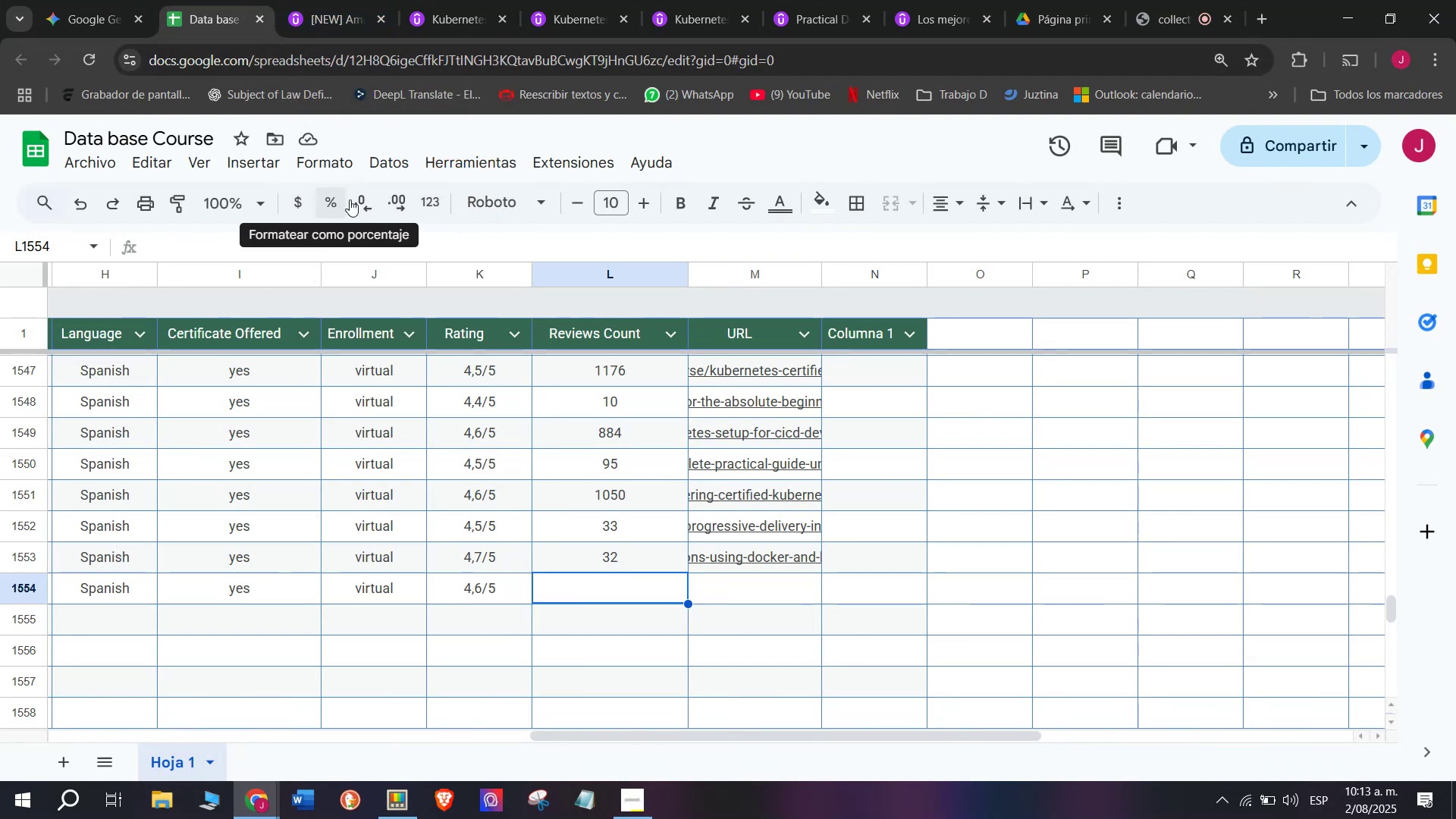 
wait(6.34)
 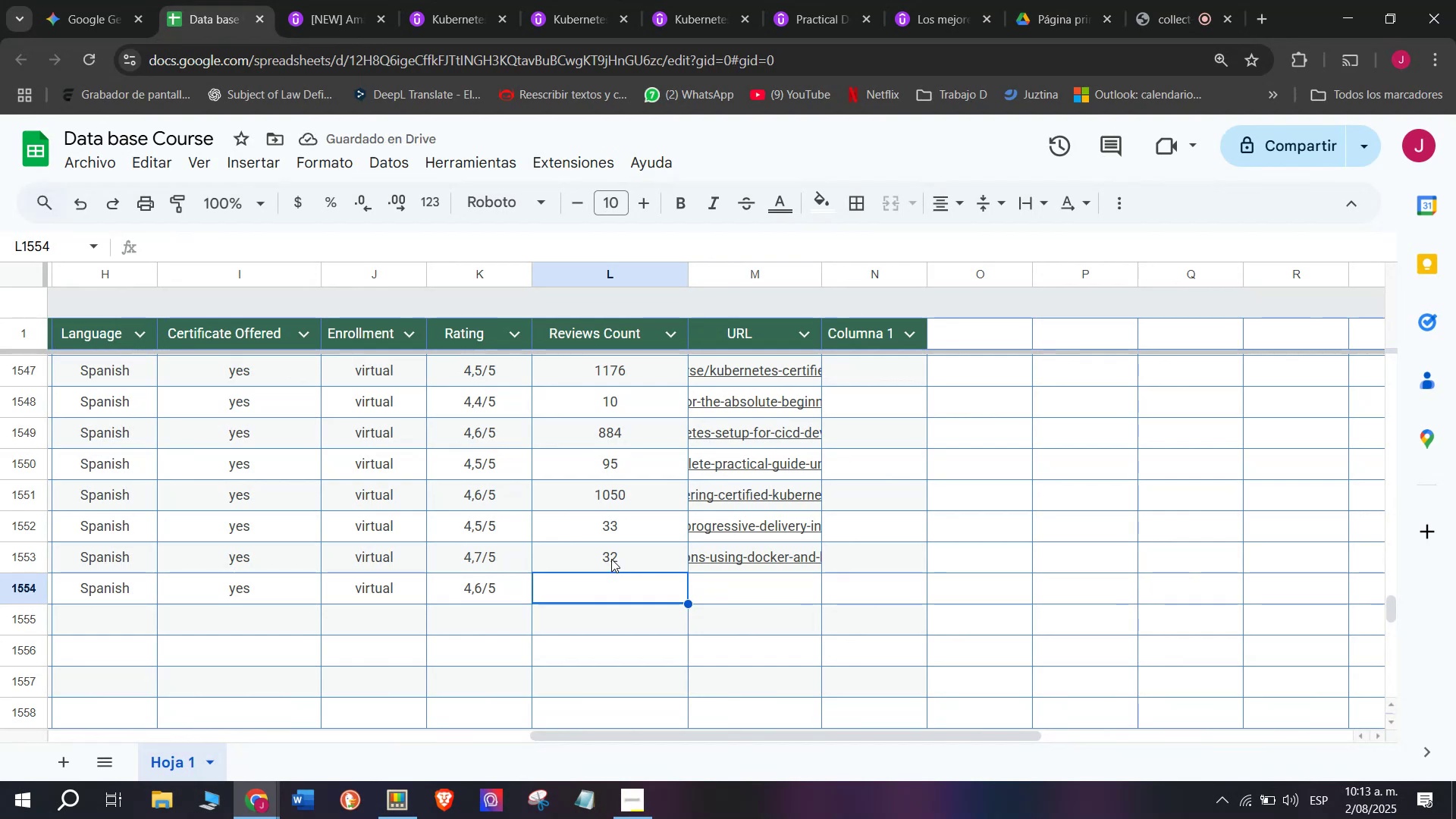 
left_click([299, 0])
 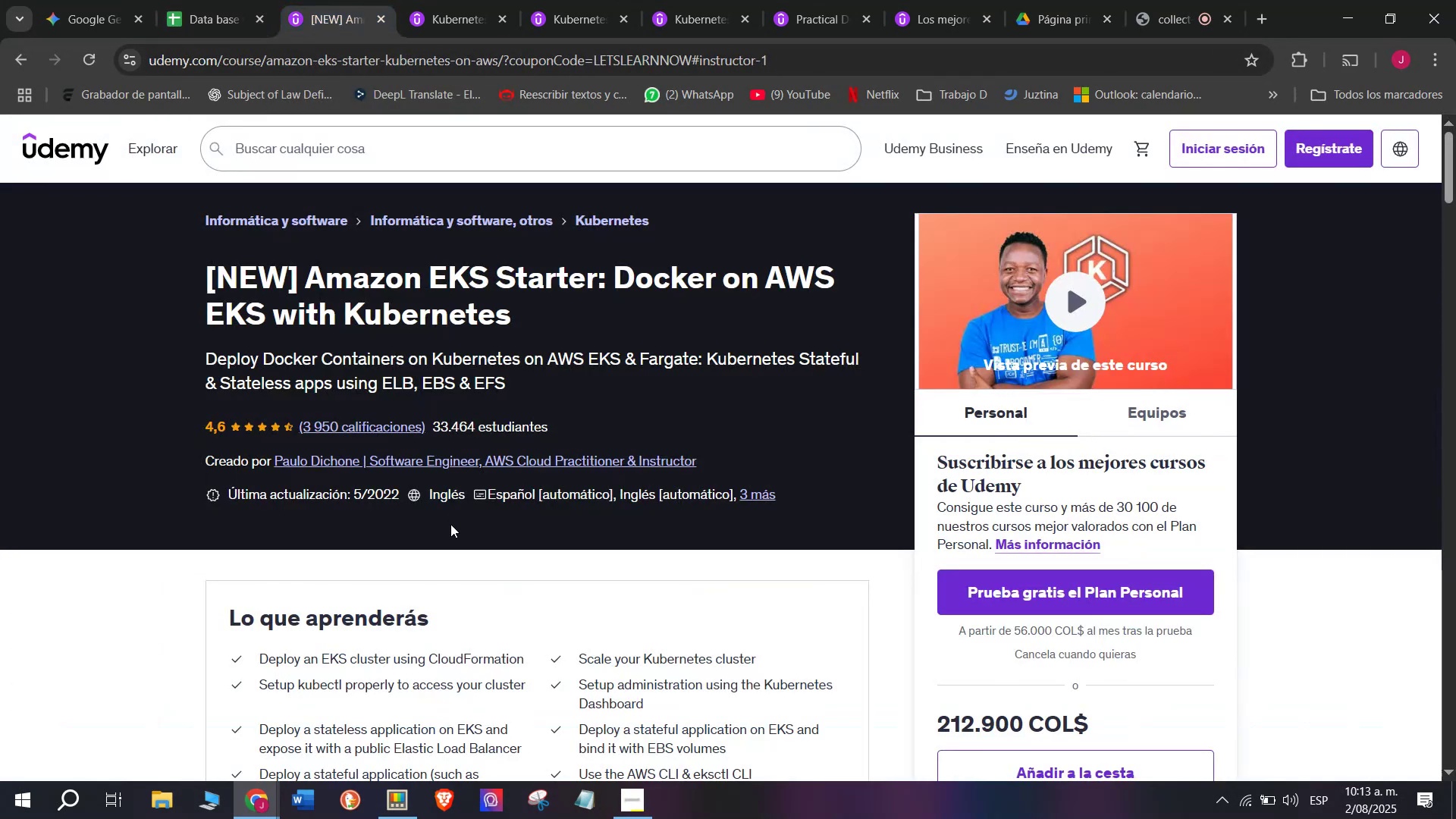 
scroll: coordinate [450, 524], scroll_direction: up, amount: 2.0
 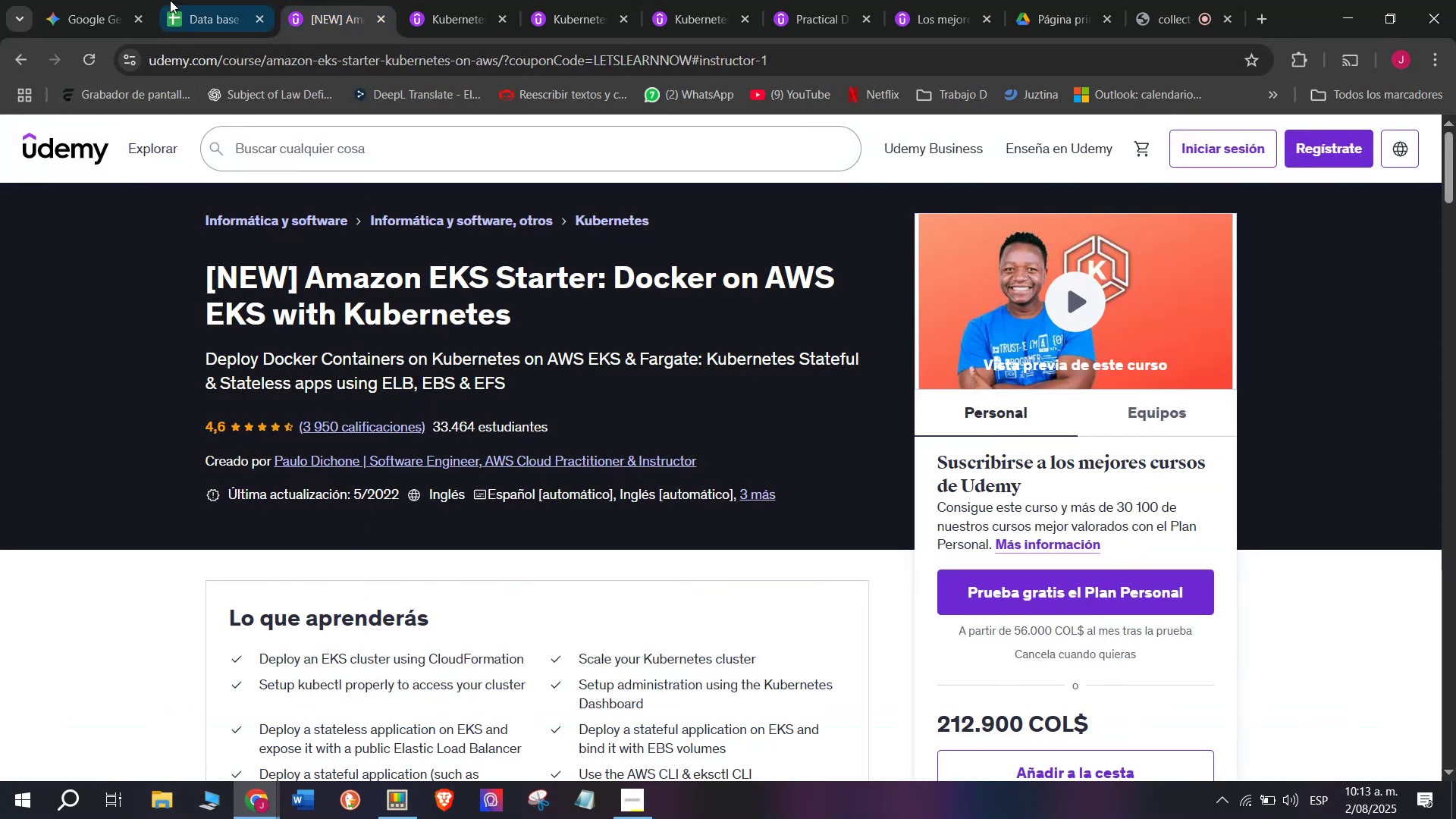 
left_click([184, 0])
 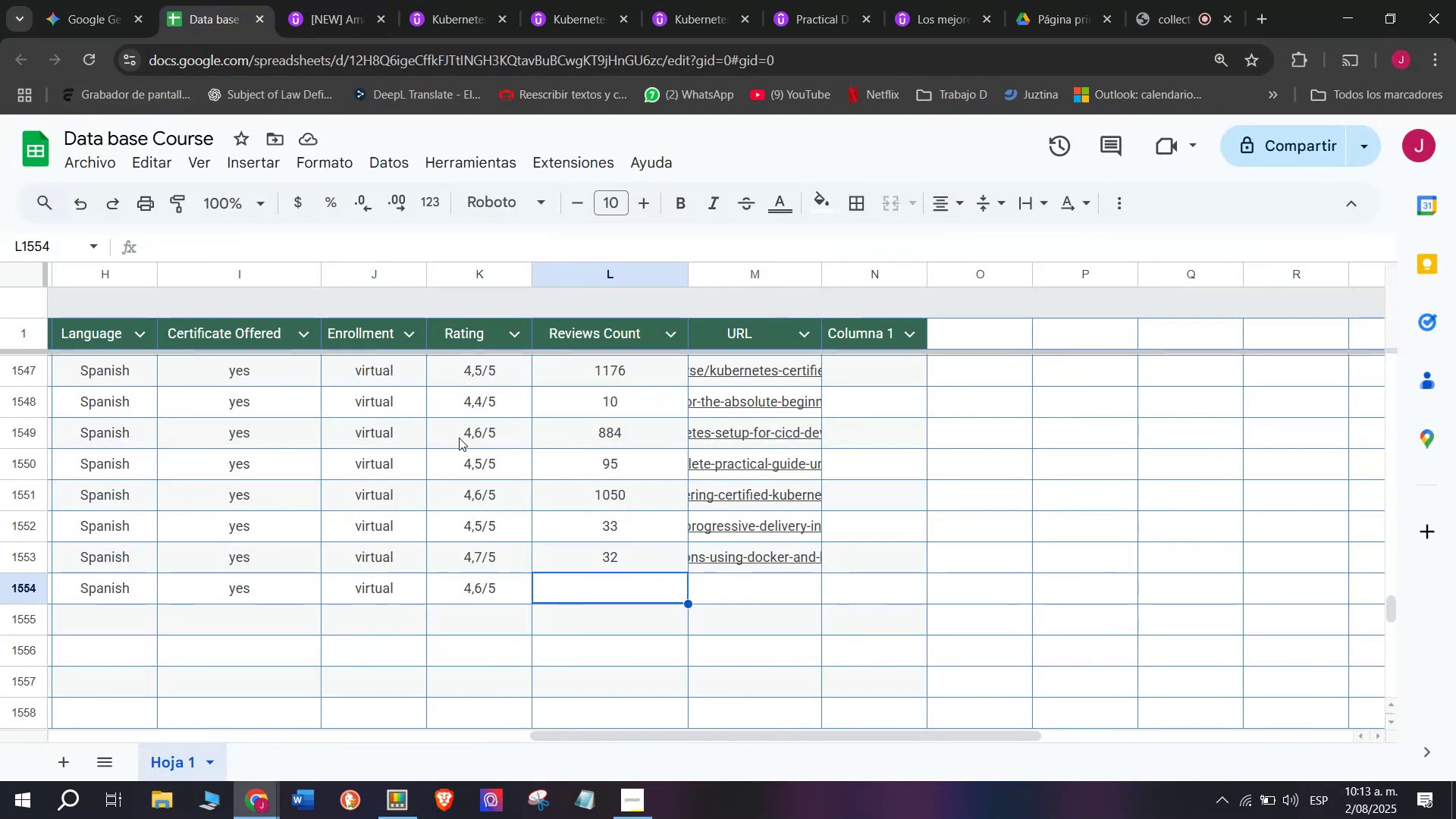 
type(3950)
 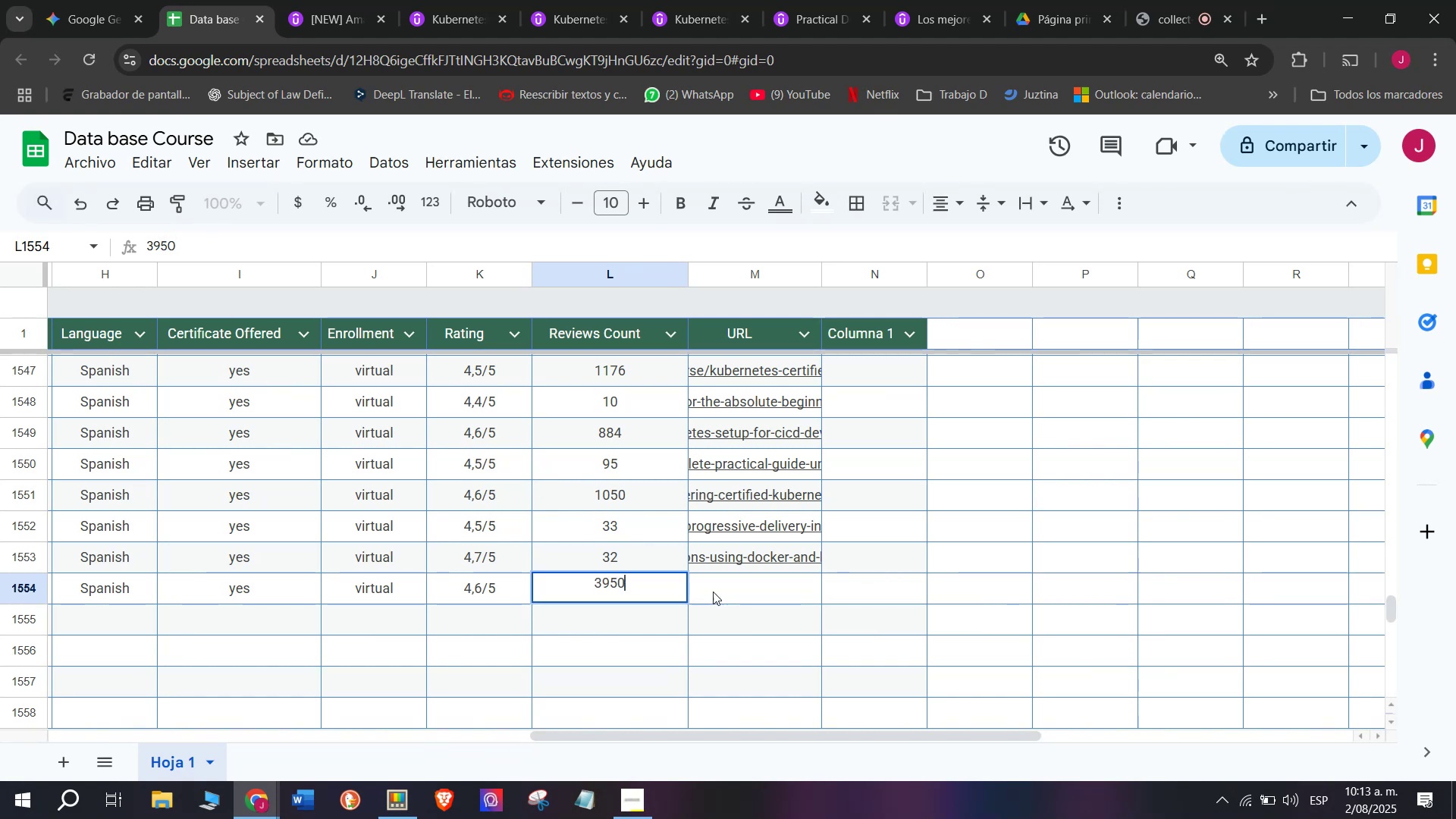 
left_click([739, 585])
 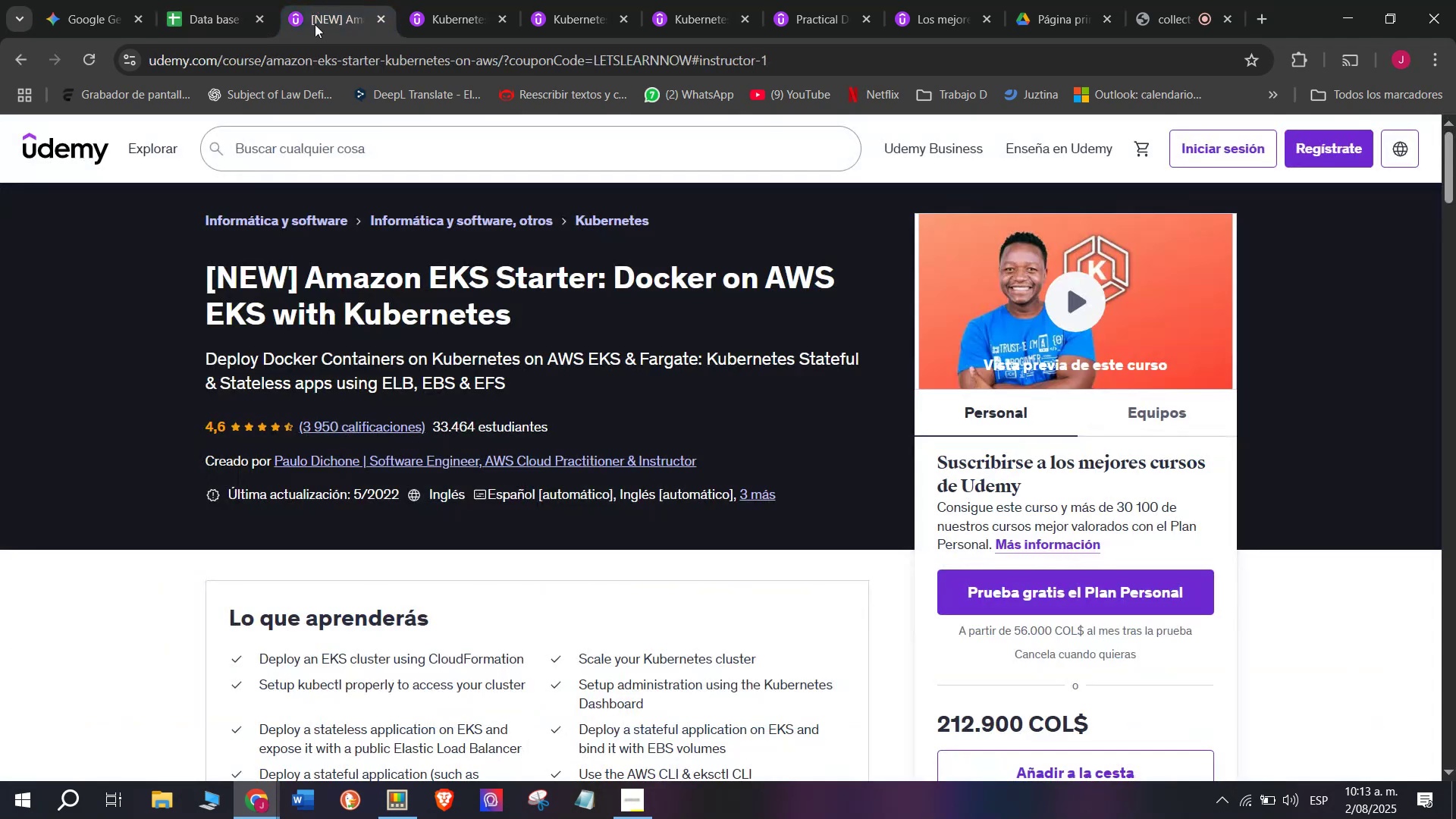 
double_click([328, 69])
 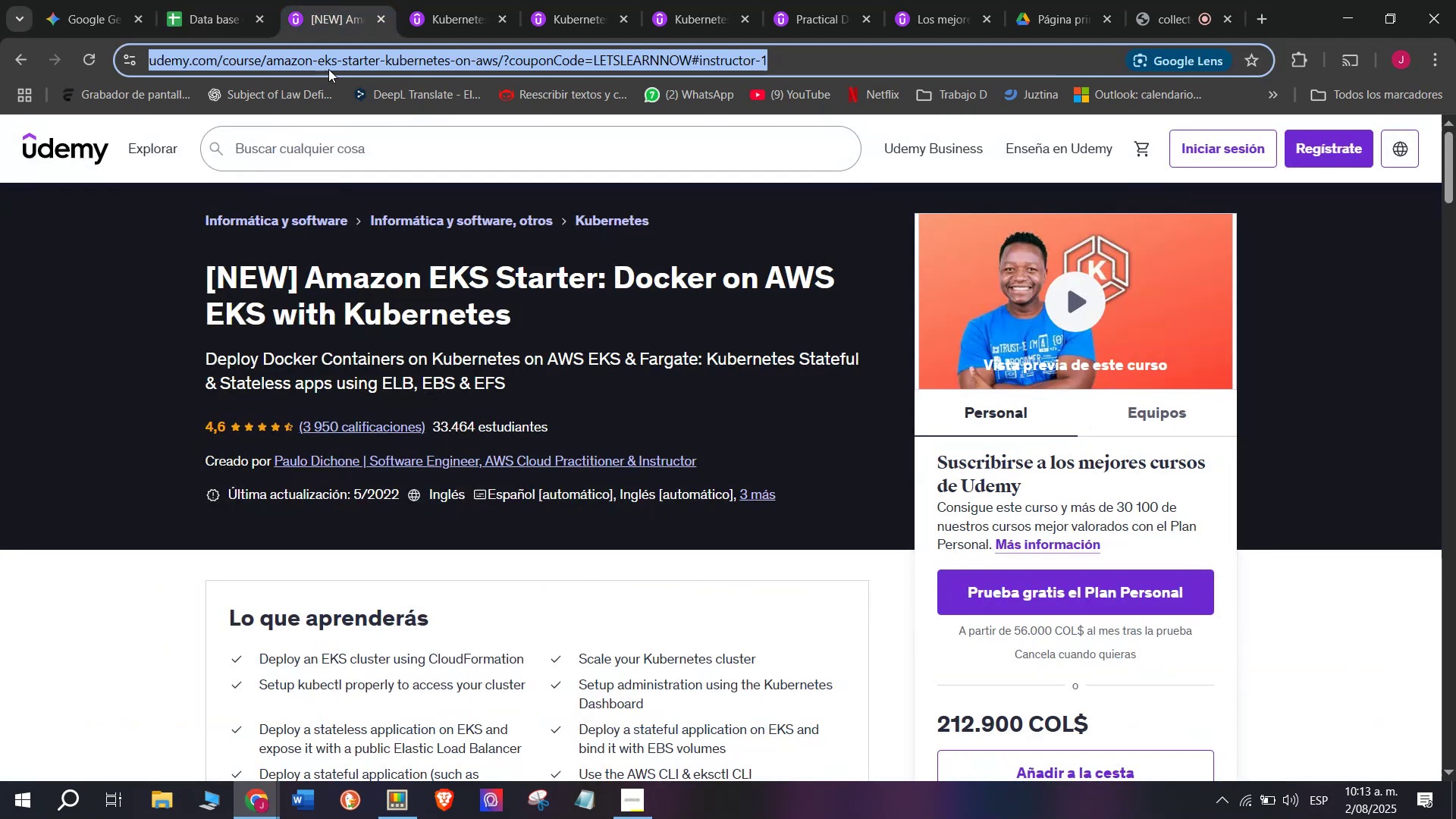 
triple_click([328, 69])
 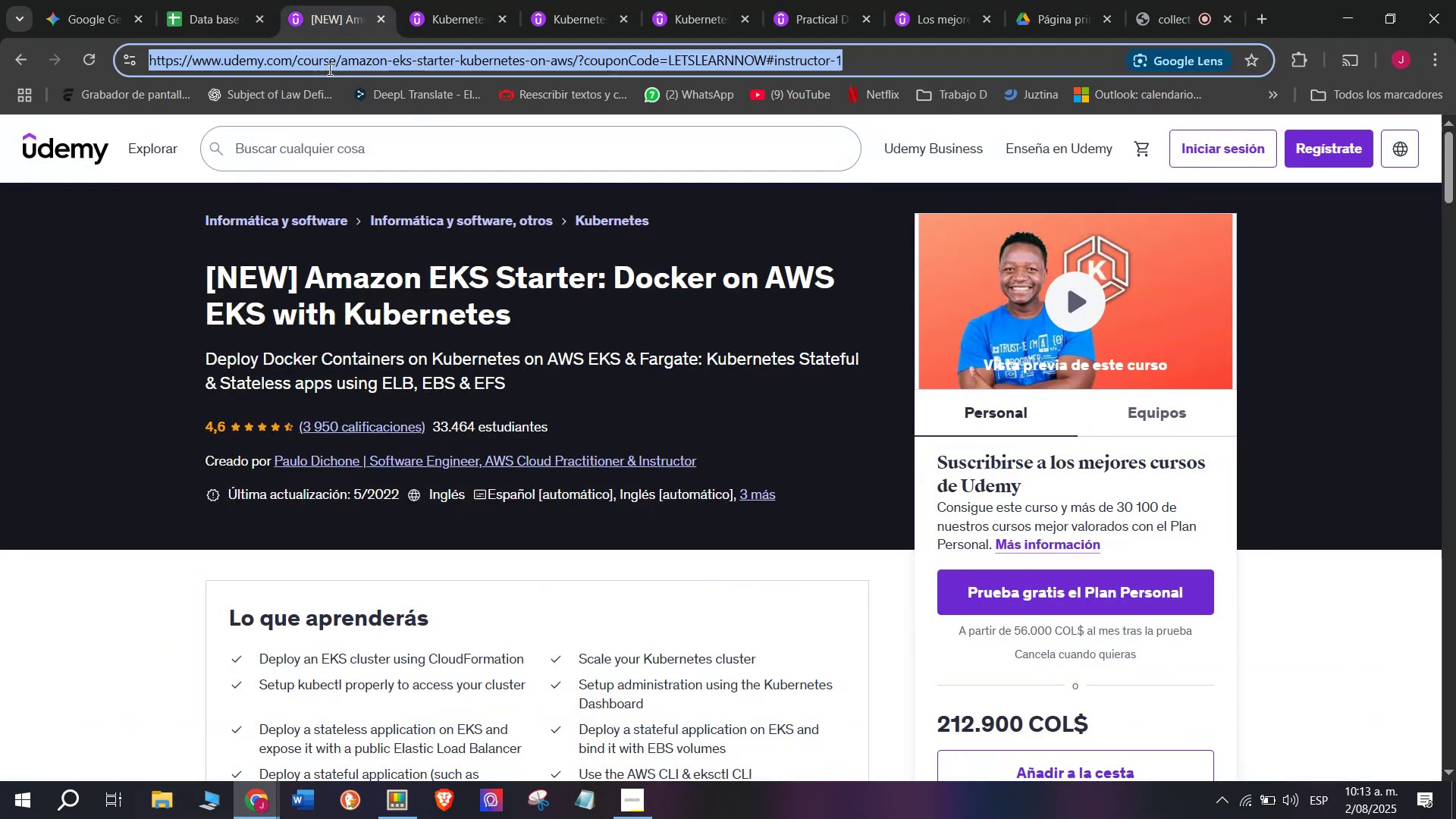 
triple_click([328, 69])
 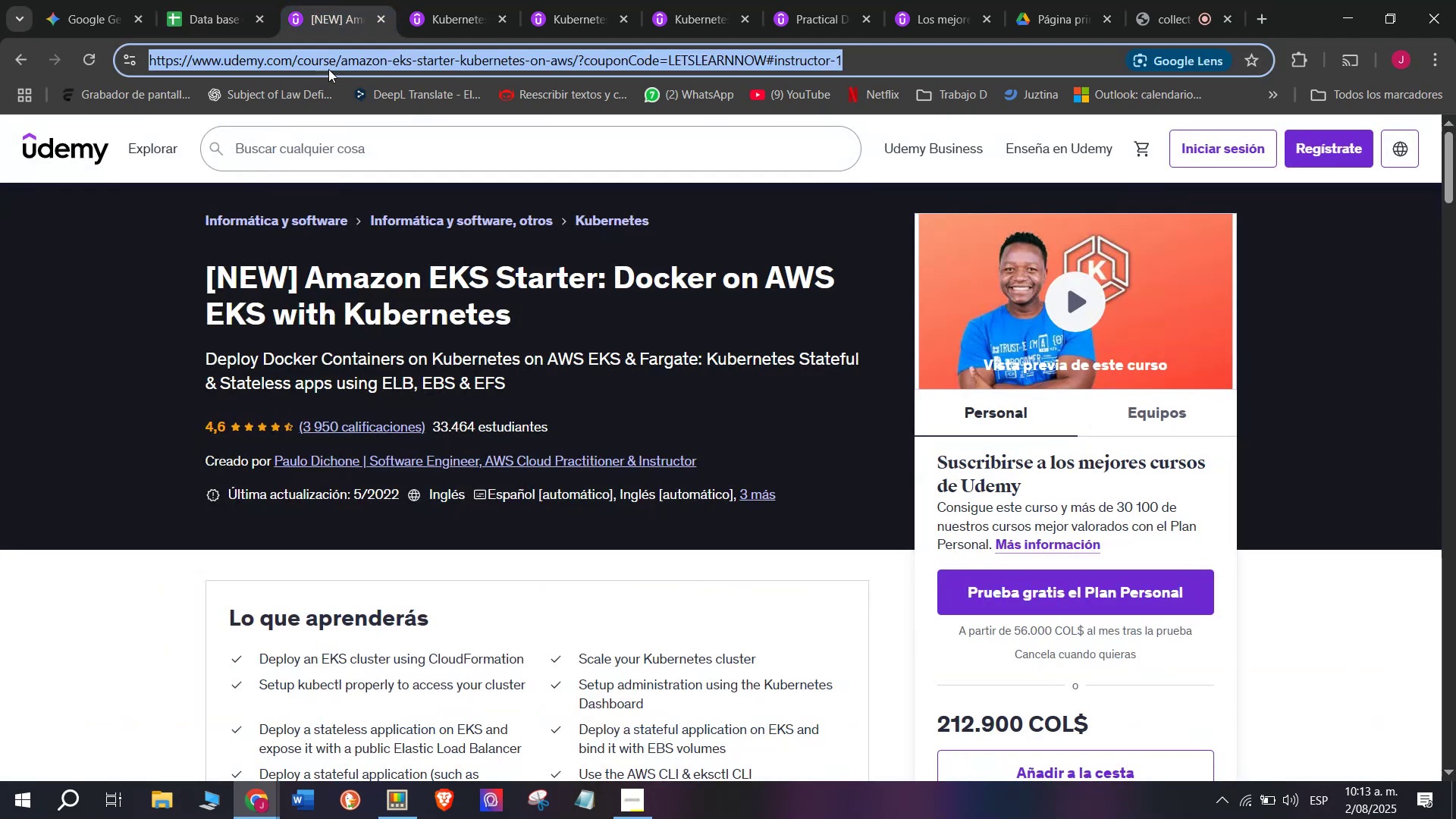 
key(Break)
 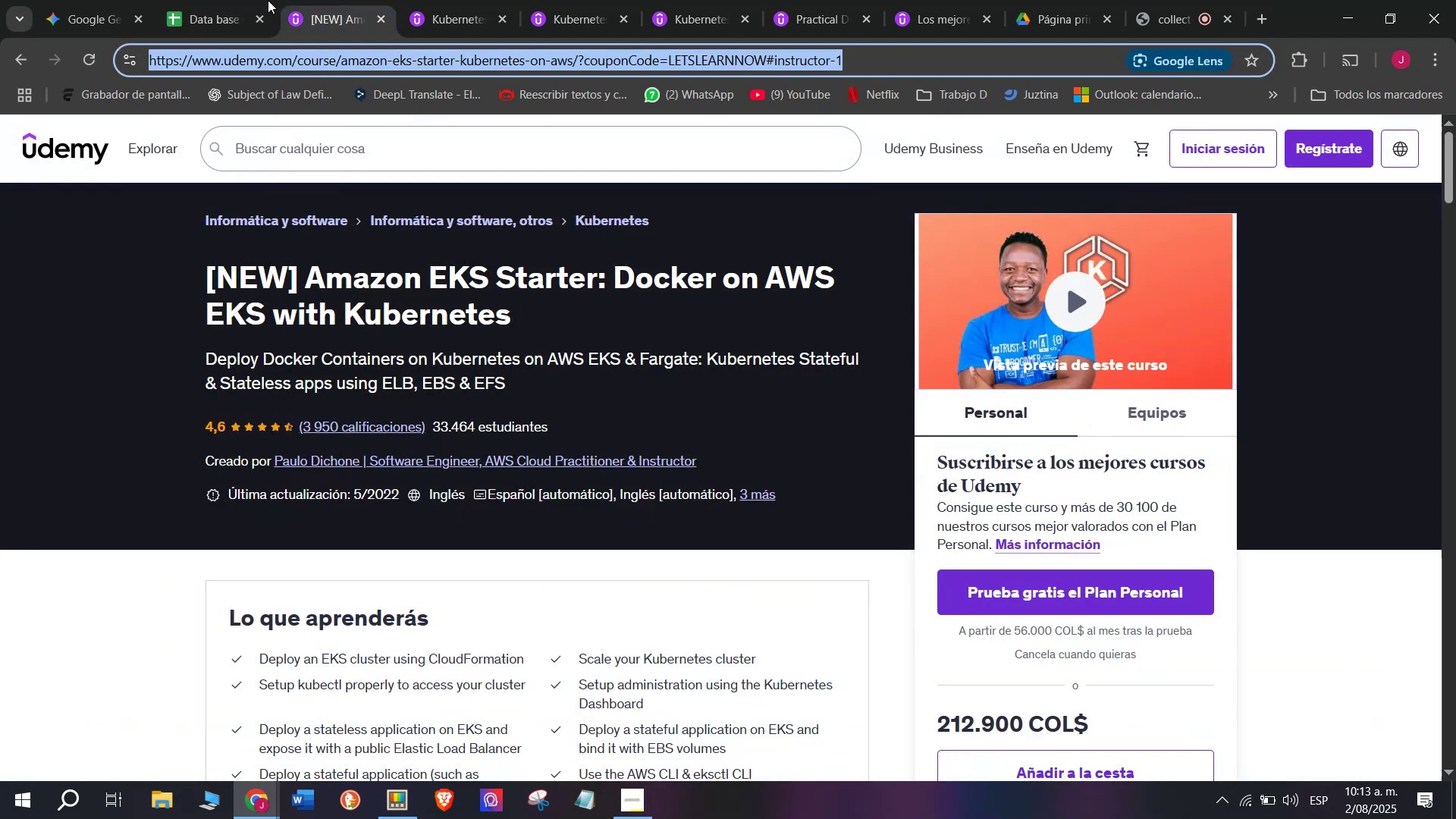 
key(Control+C)
 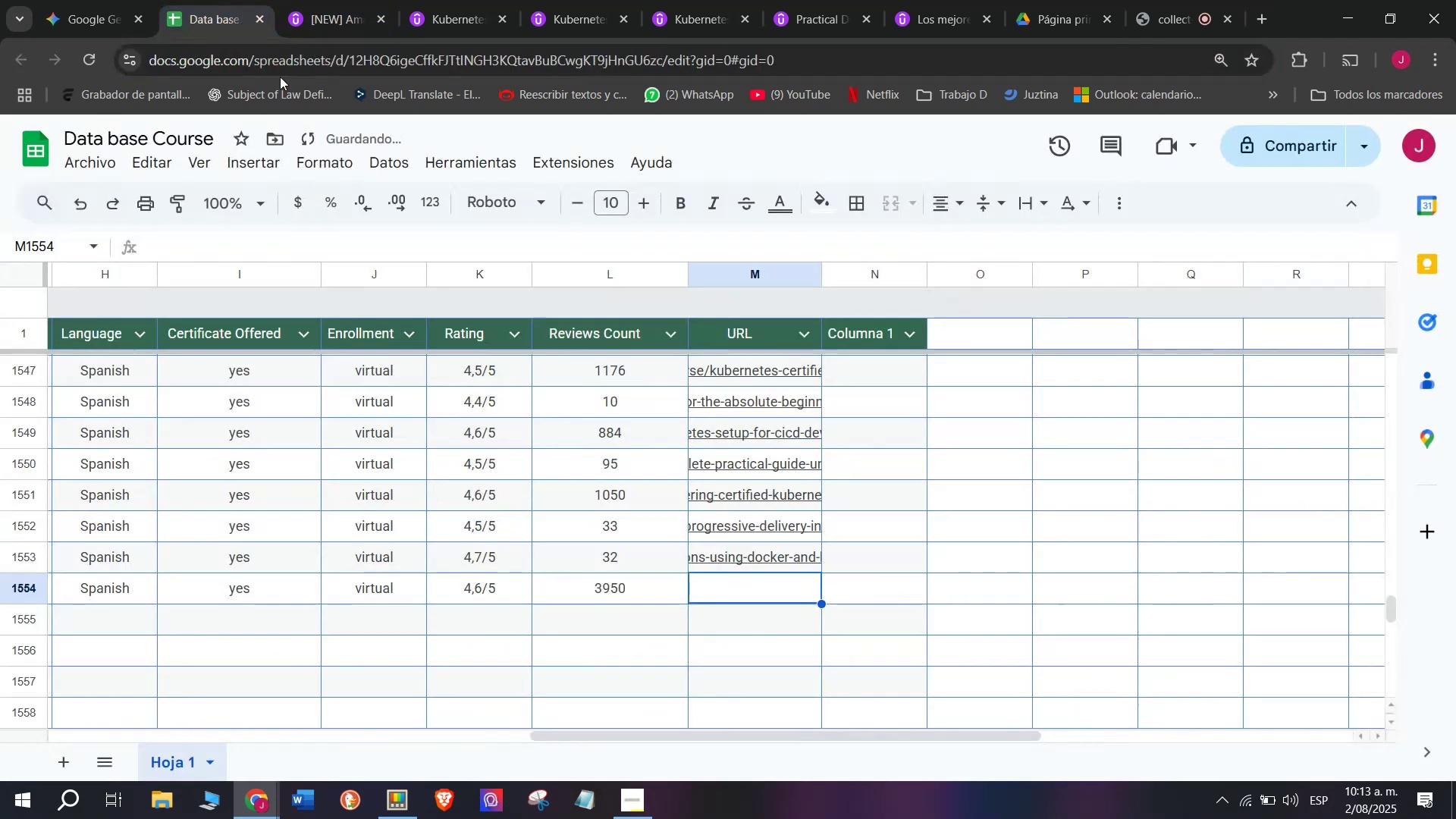 
key(Control+ControlLeft)
 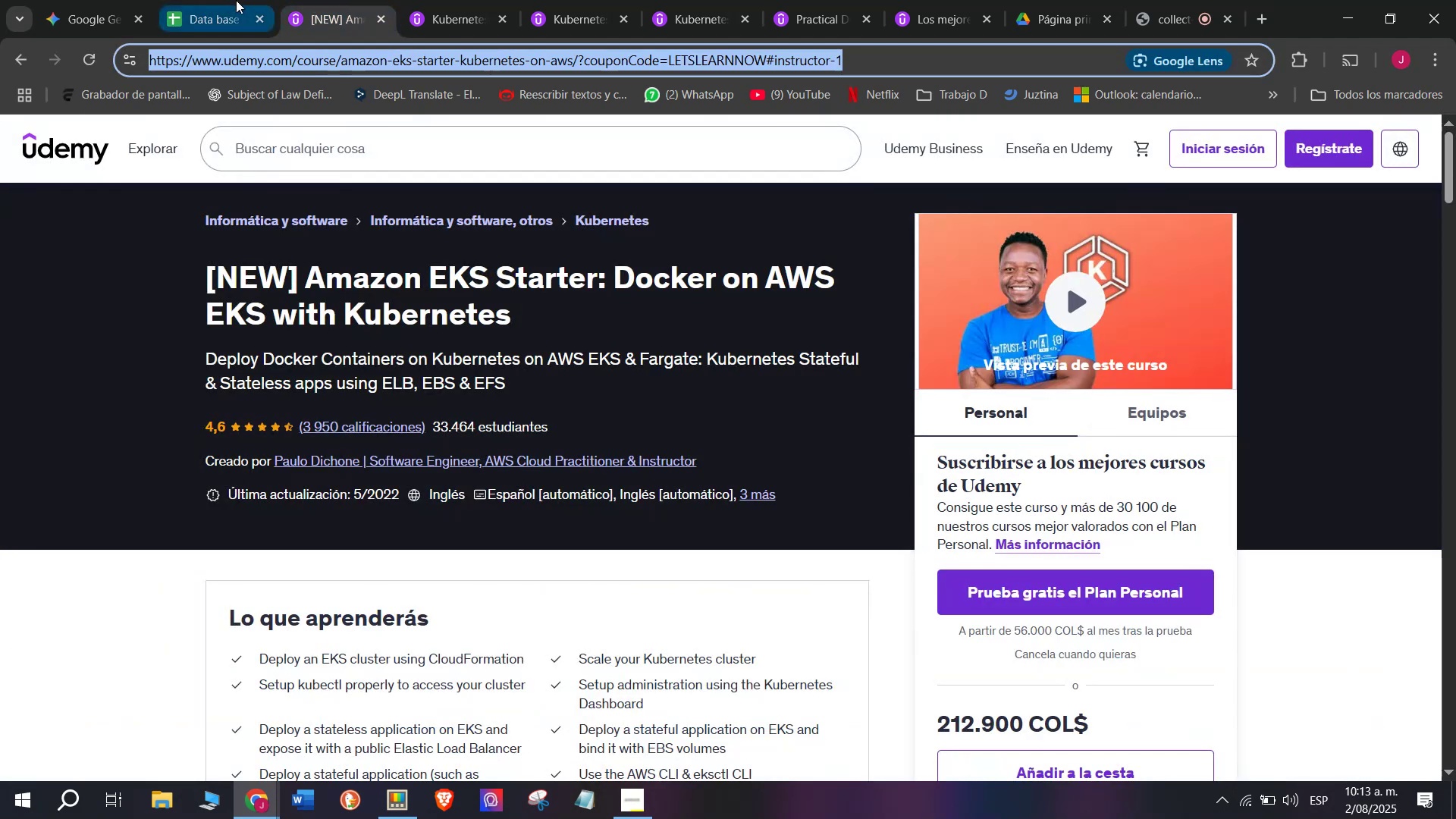 
left_click([236, 0])
 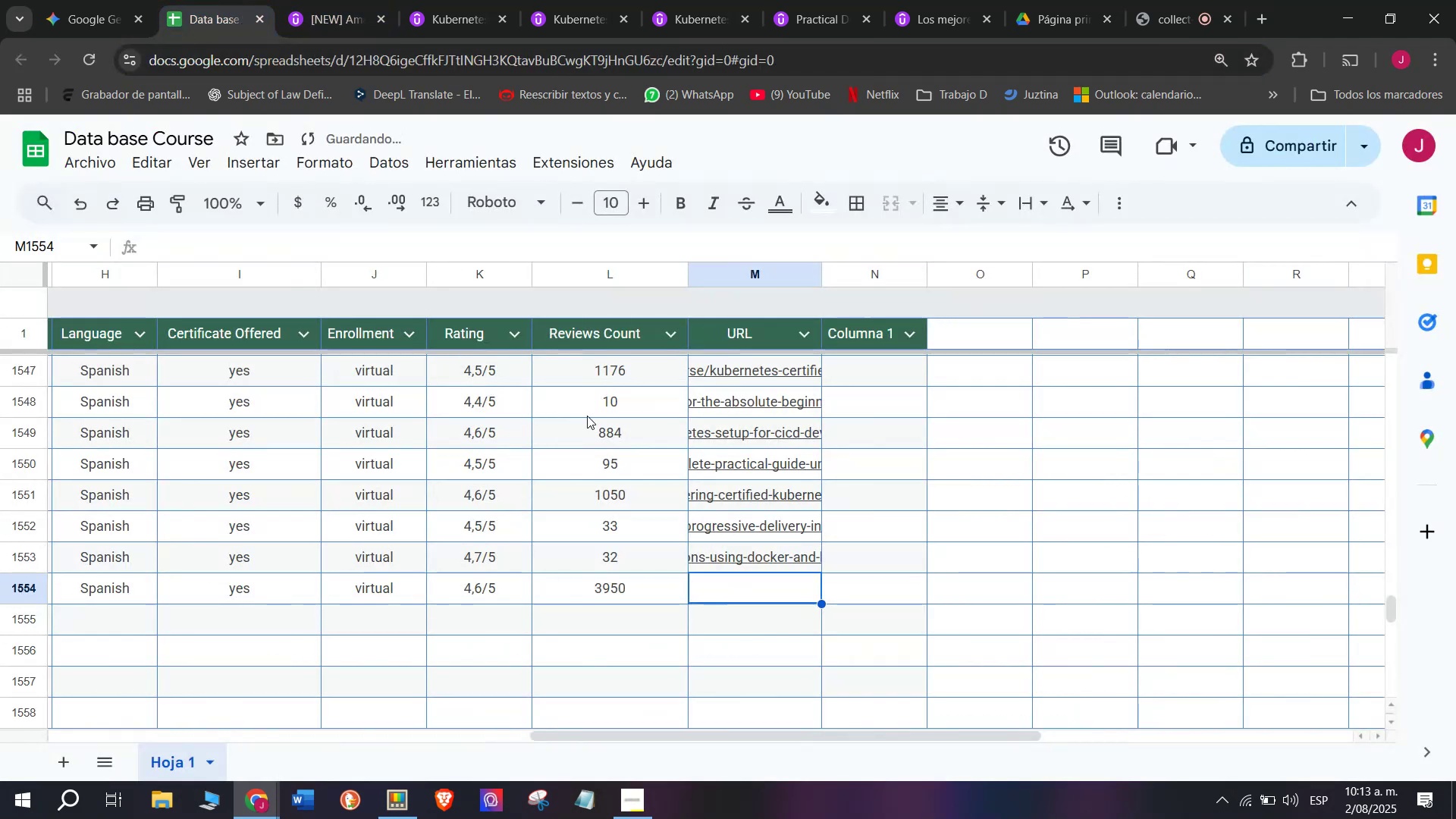 
key(Control+ControlLeft)
 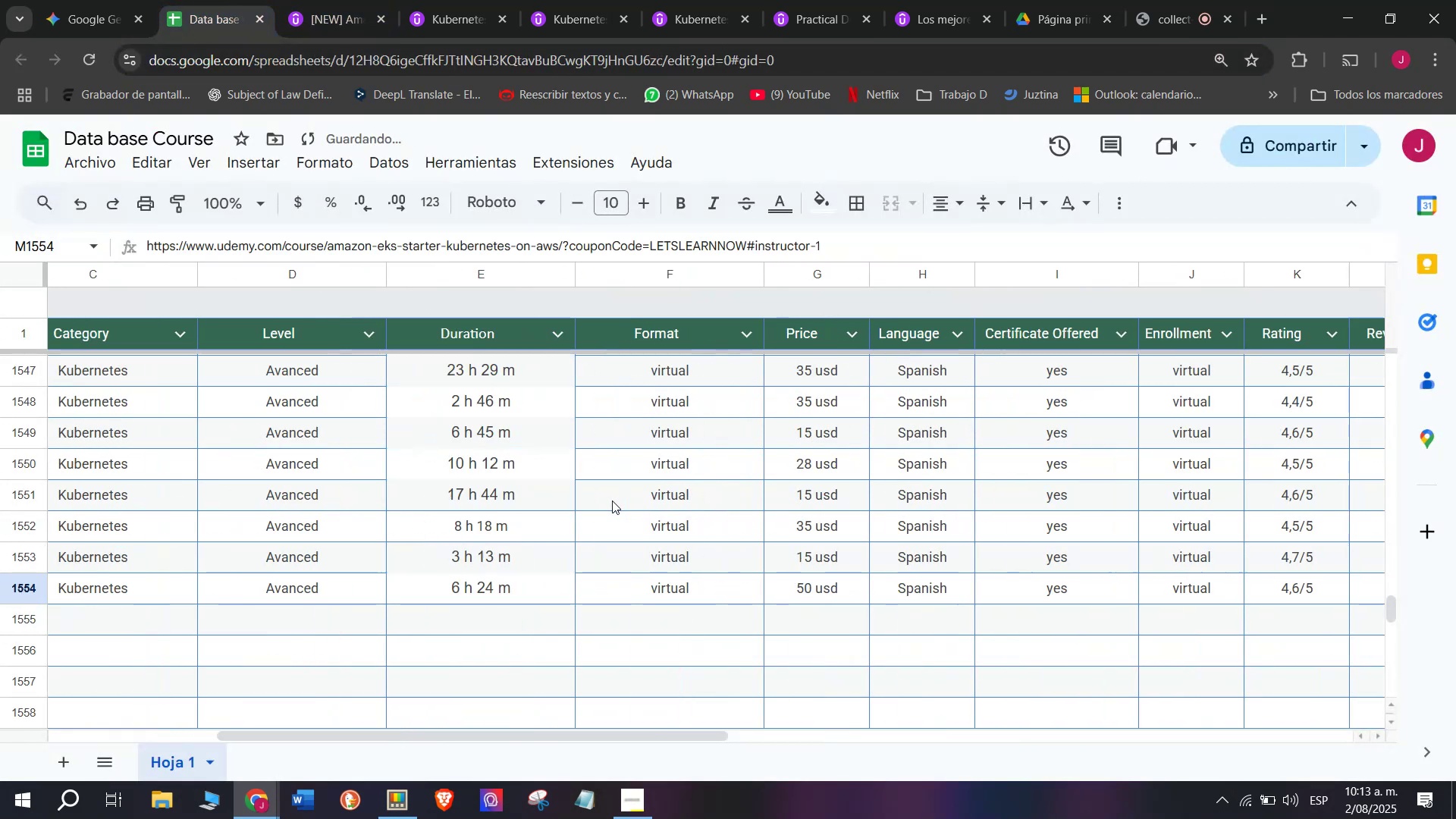 
key(Z)
 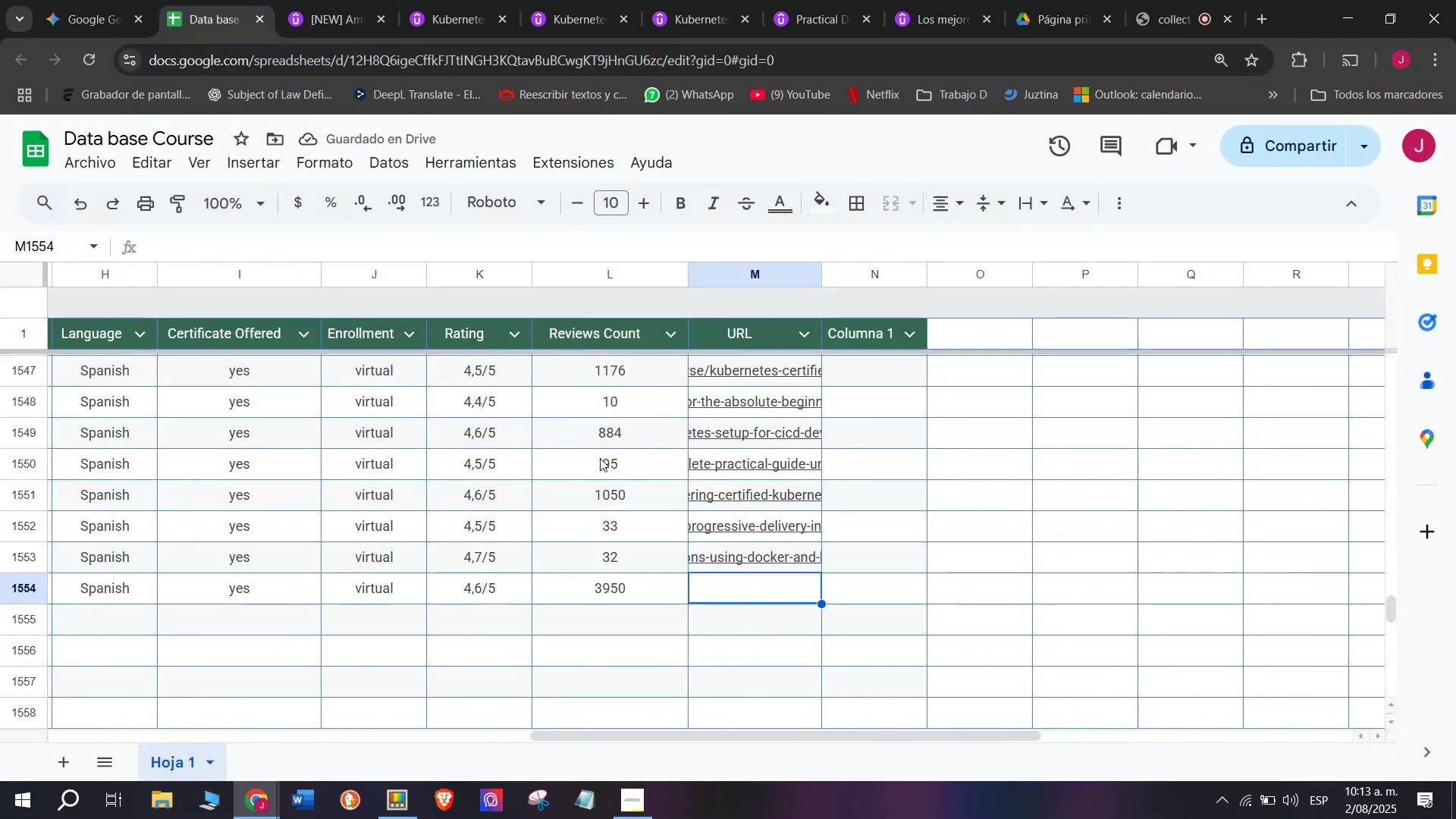 
key(Control+V)
 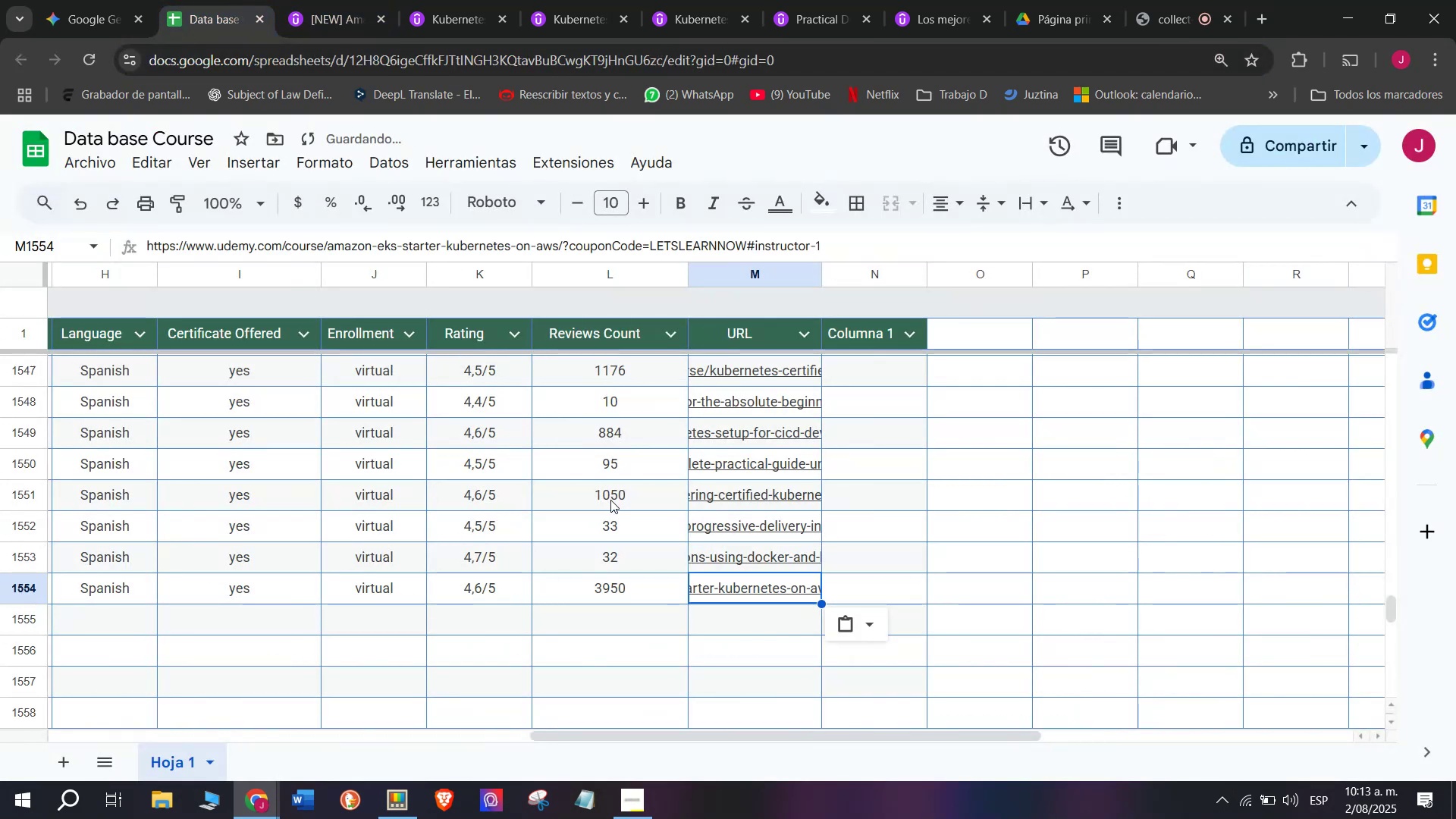 
scroll: coordinate [196, 601], scroll_direction: up, amount: 3.0
 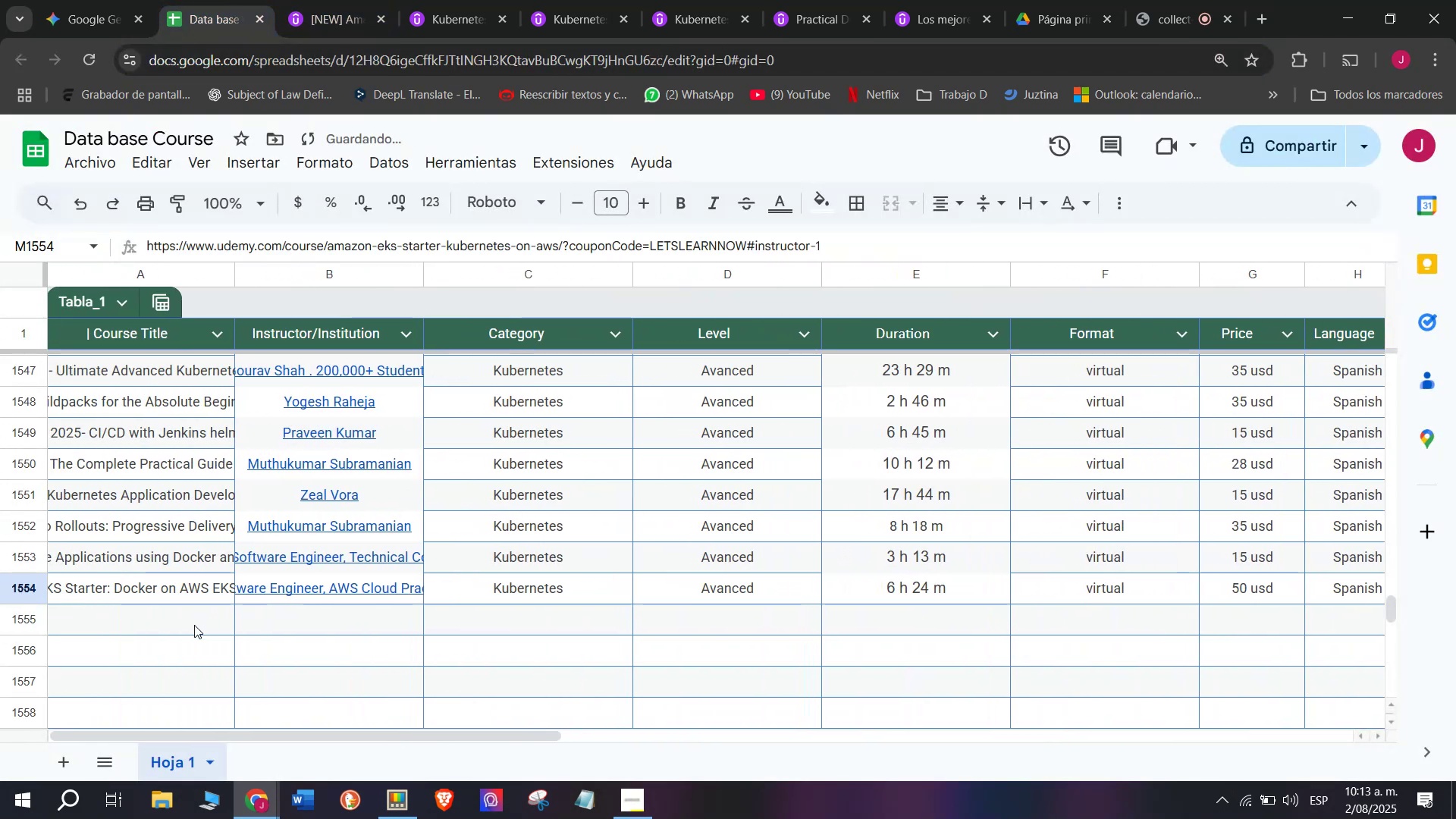 
left_click([194, 626])
 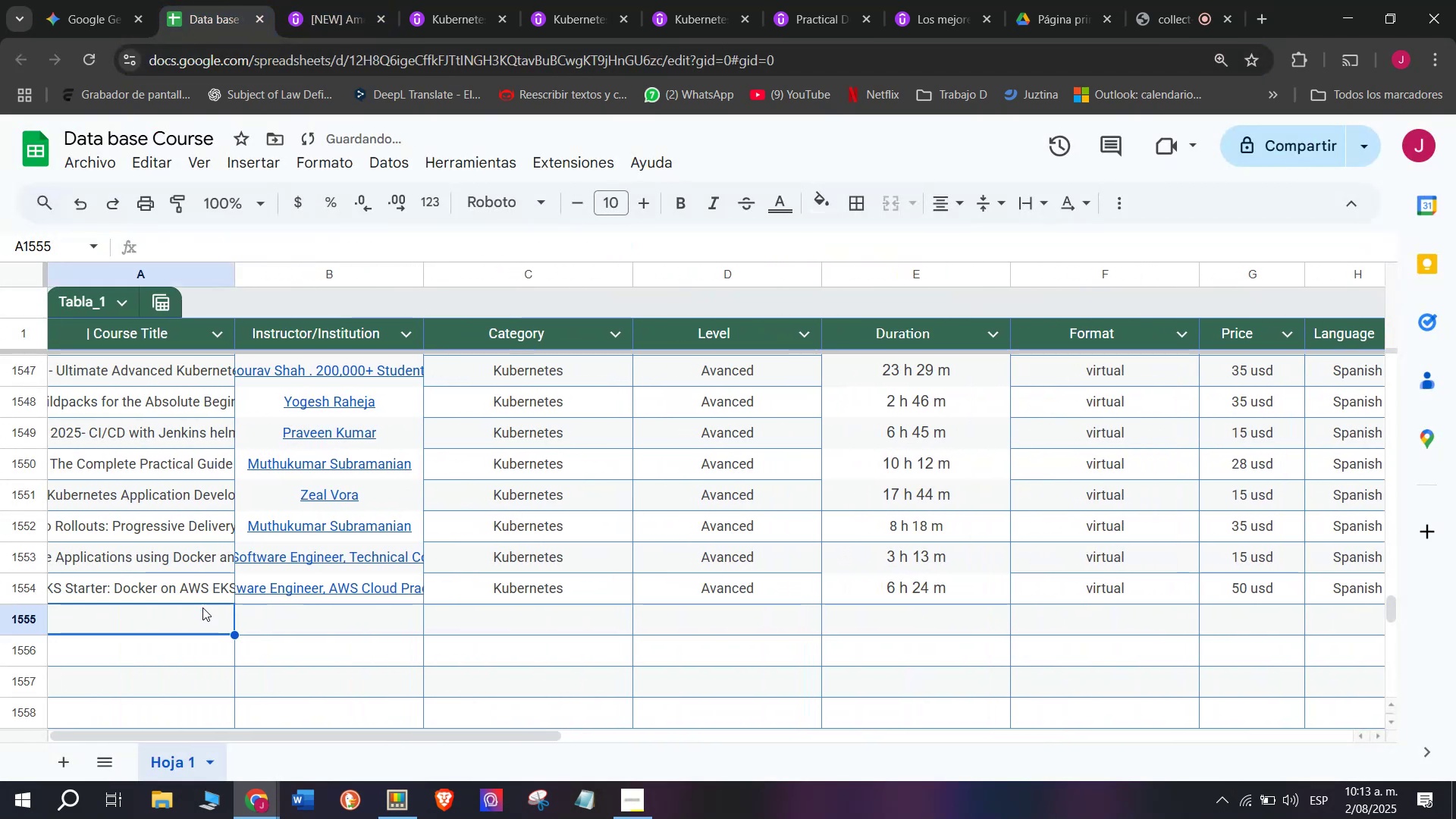 
scroll: coordinate [202, 598], scroll_direction: up, amount: 1.0
 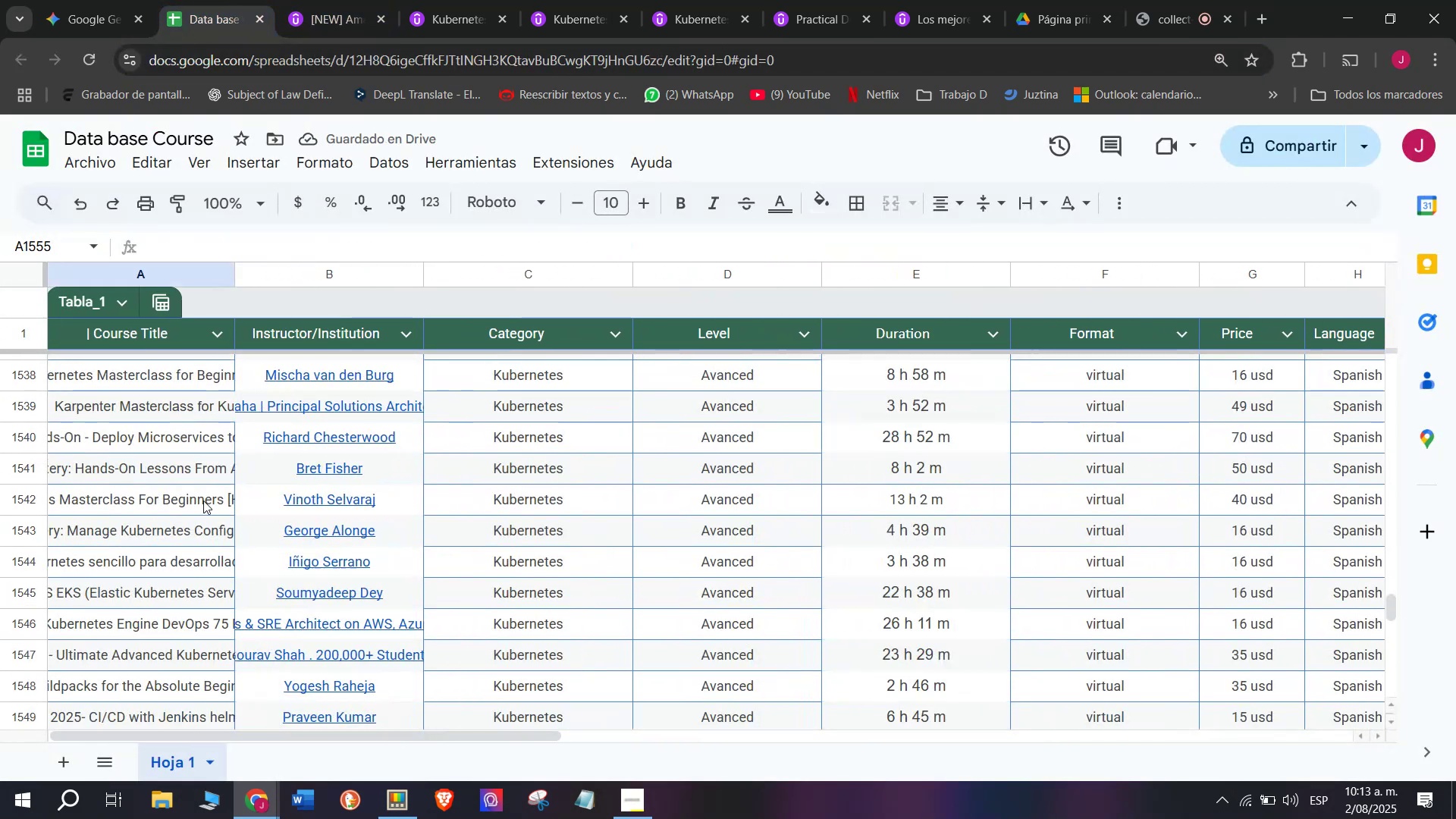 
scroll: coordinate [202, 517], scroll_direction: down, amount: 1.0
 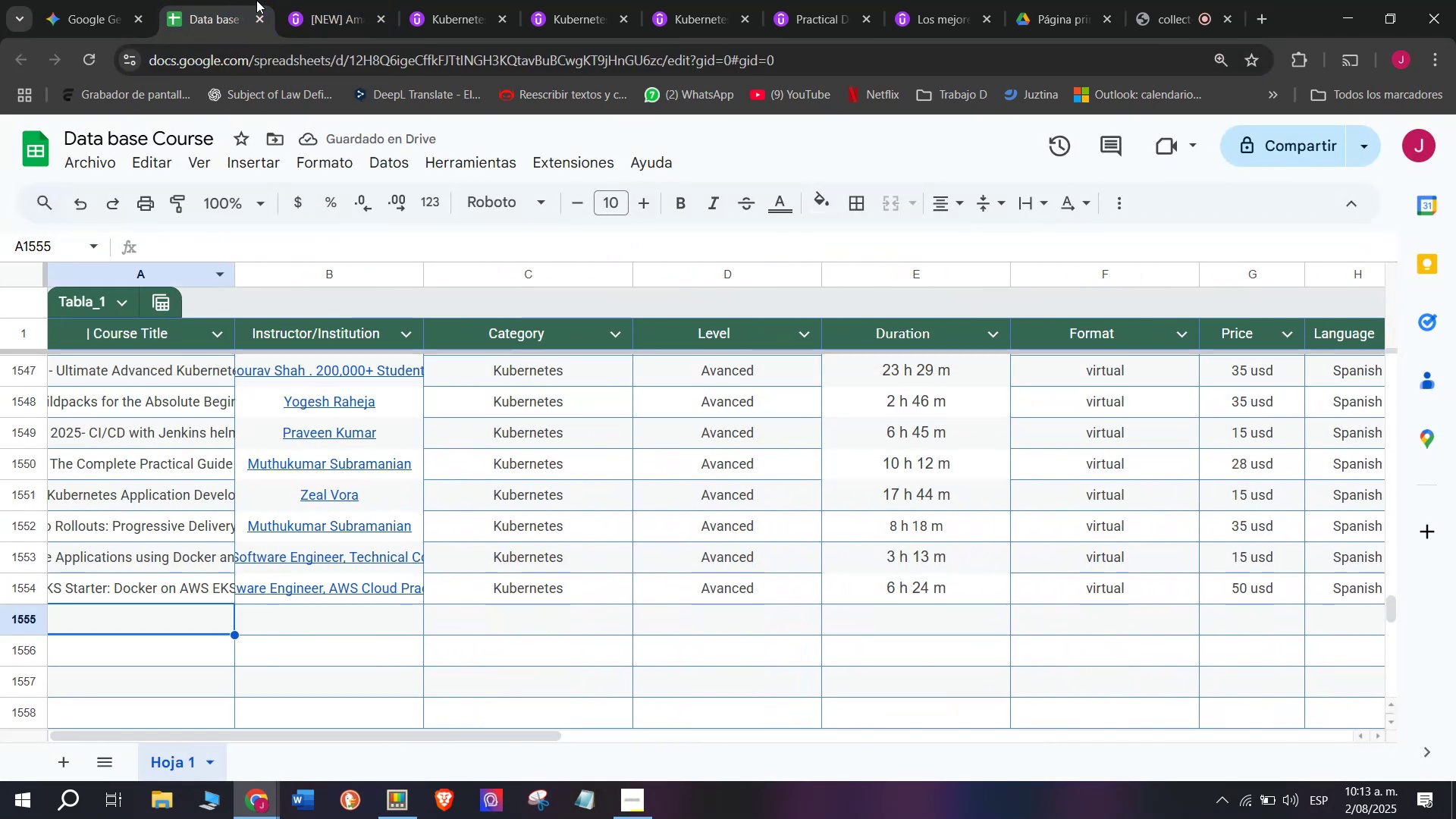 
left_click([297, 0])
 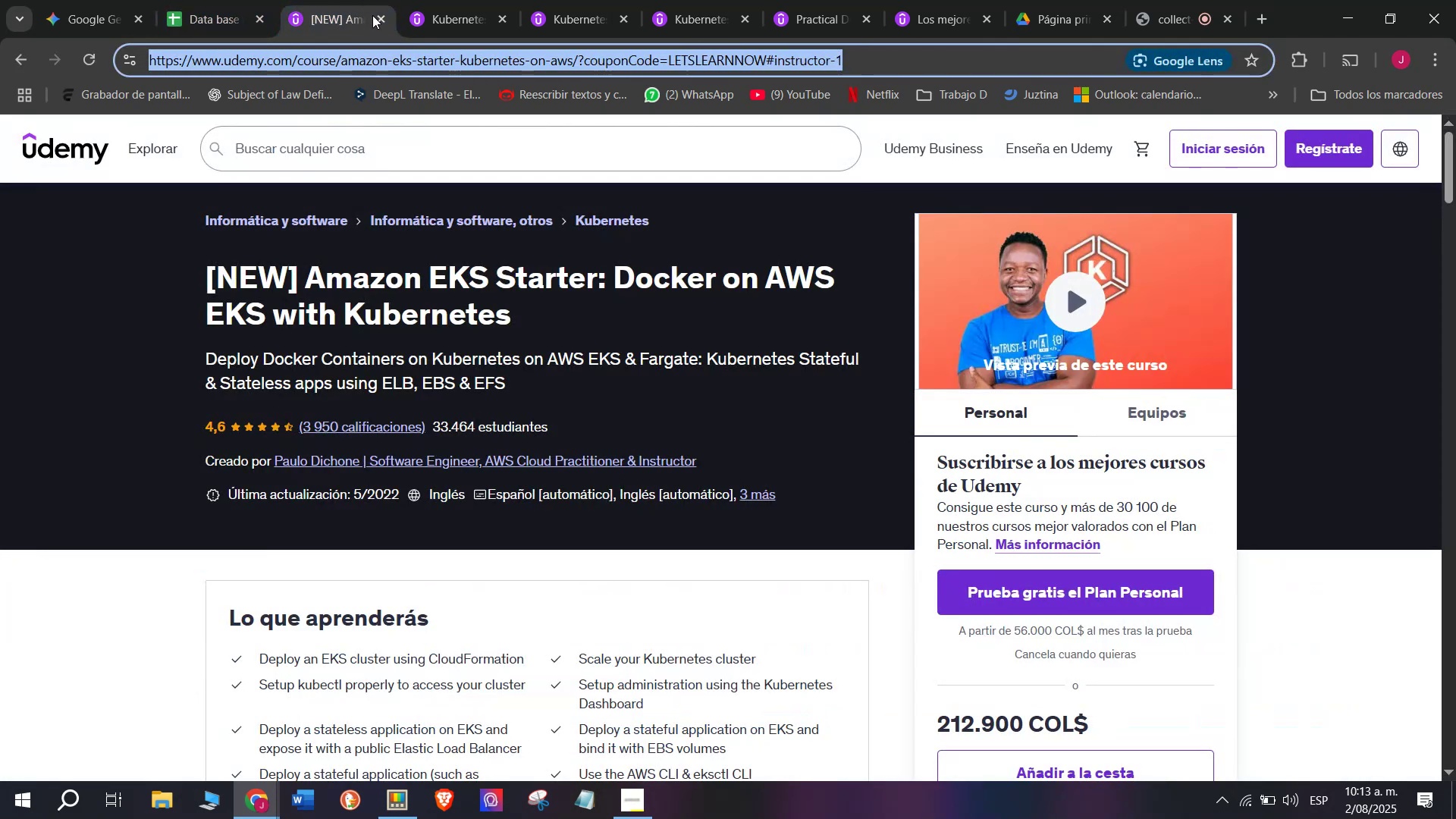 
left_click([376, 15])
 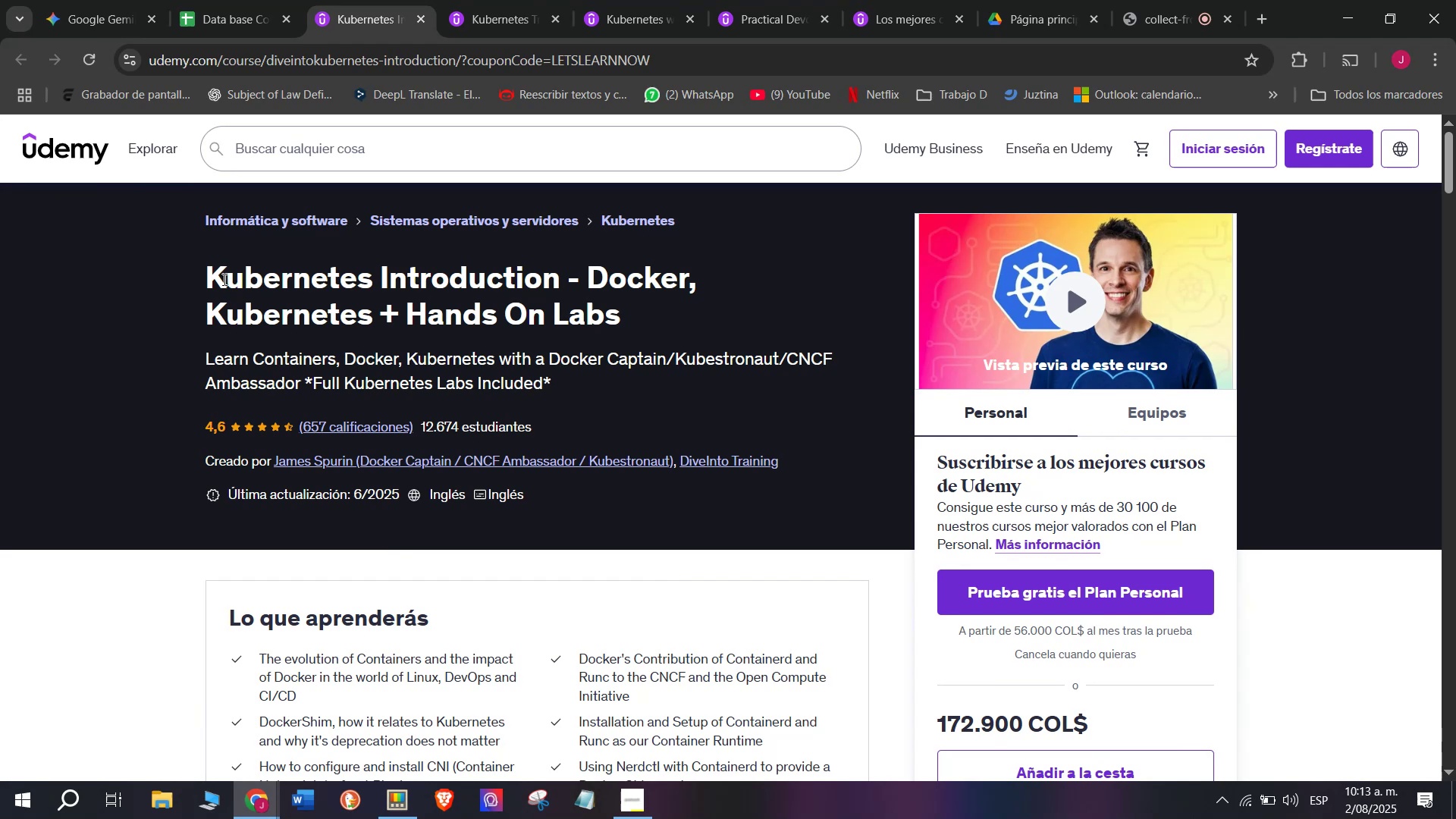 
left_click_drag(start_coordinate=[196, 270], to_coordinate=[699, 312])
 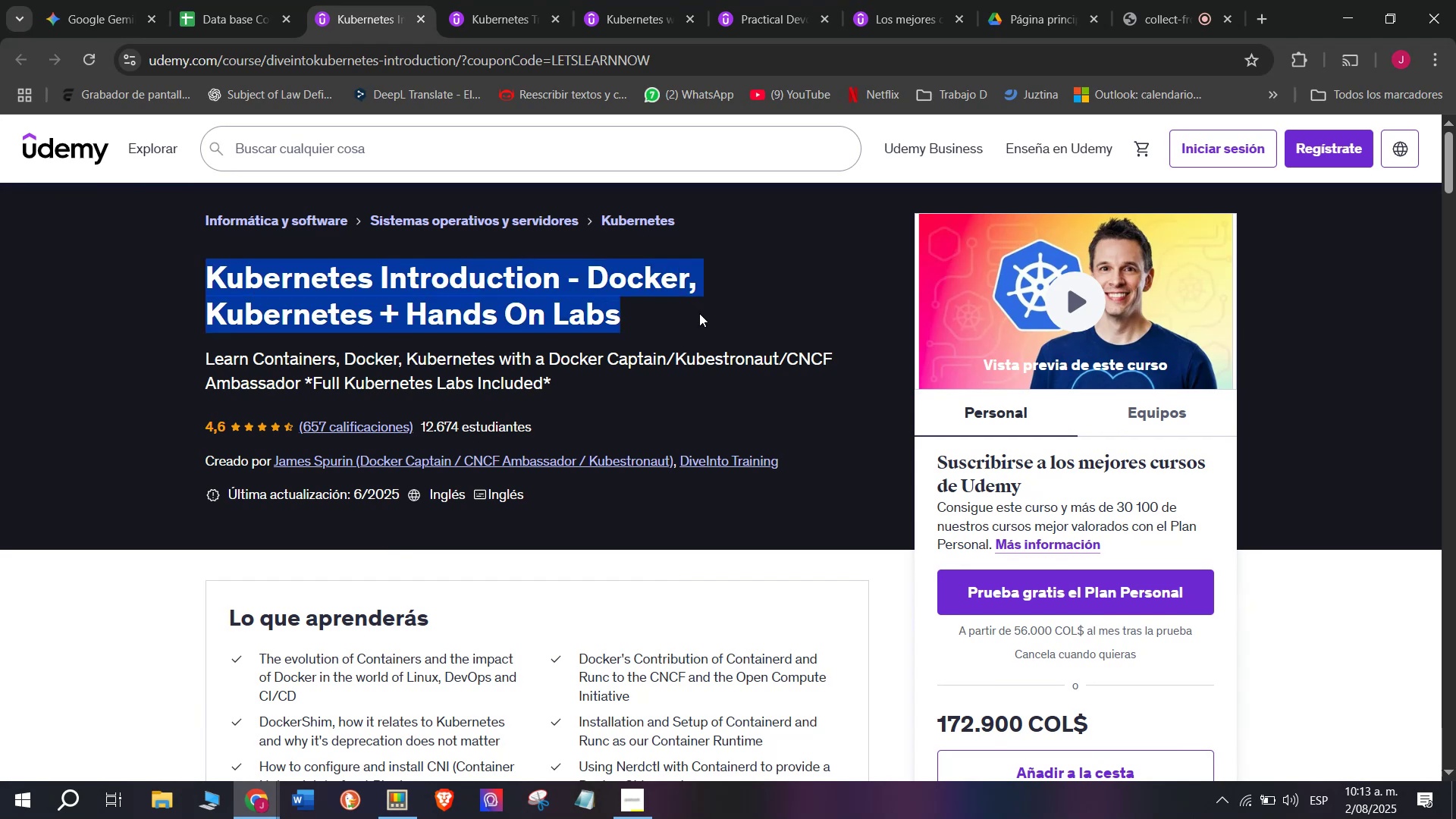 
key(Control+ControlLeft)
 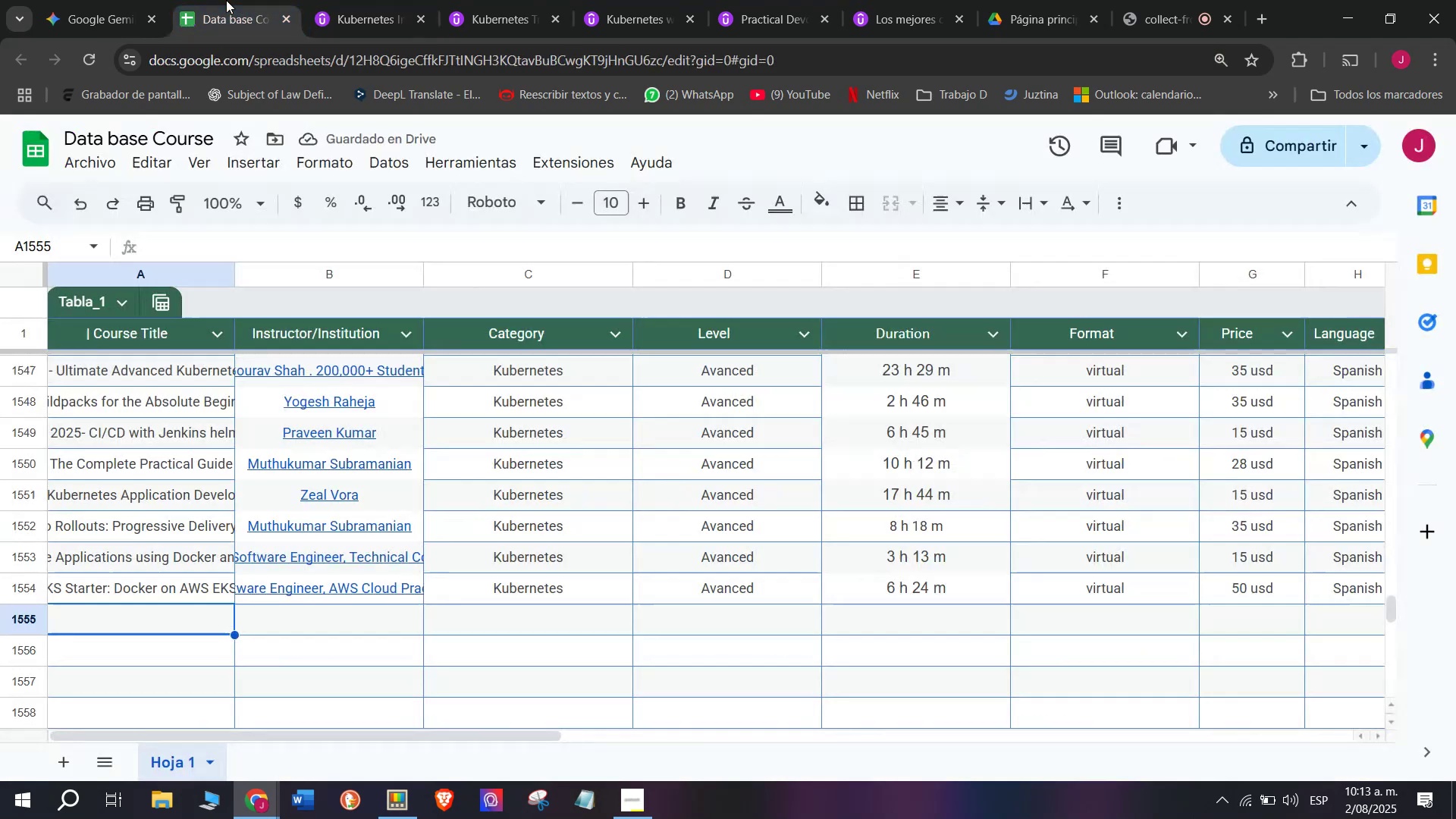 
key(Break)
 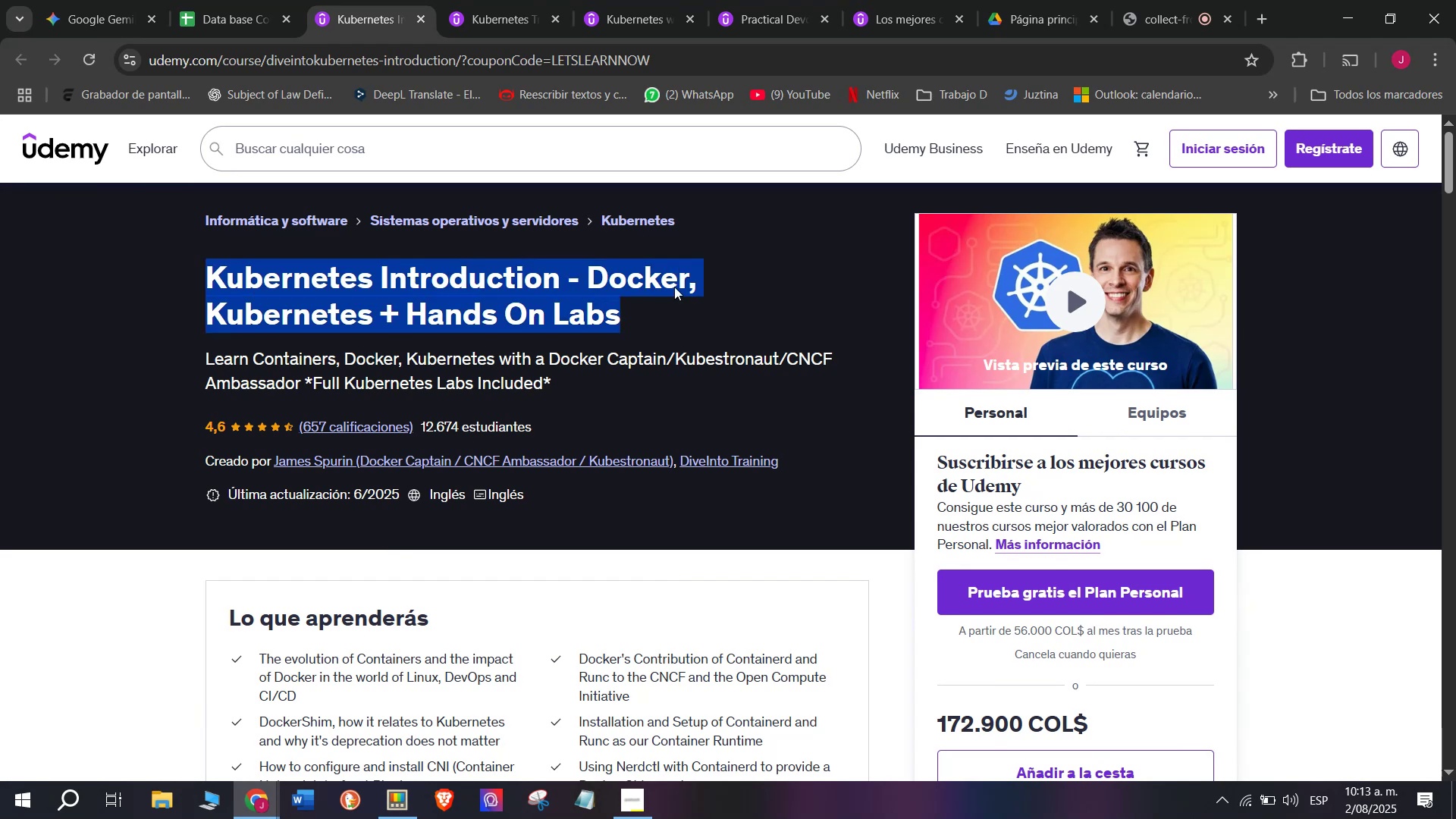 
key(Control+C)
 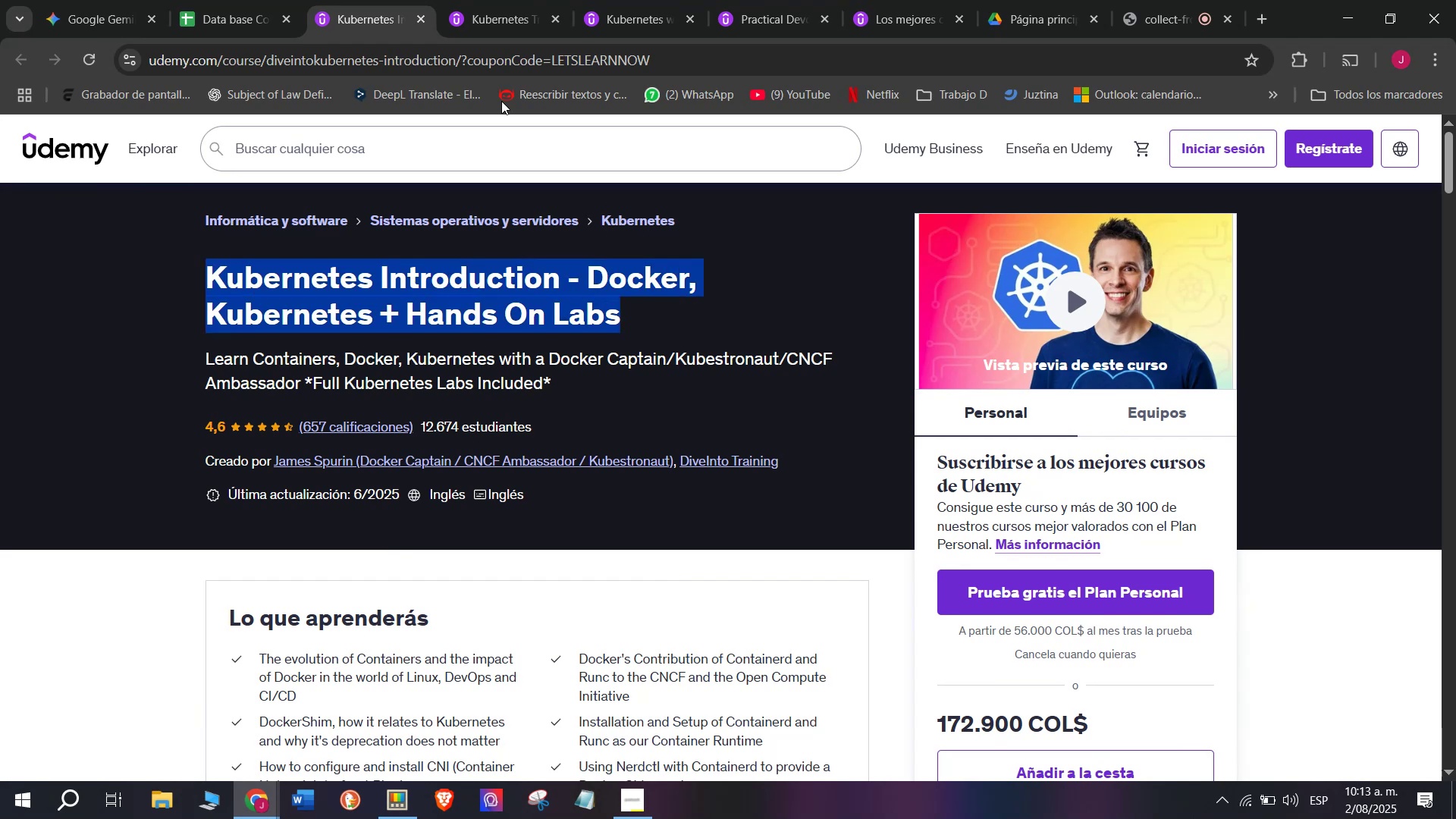 
key(Control+C)
 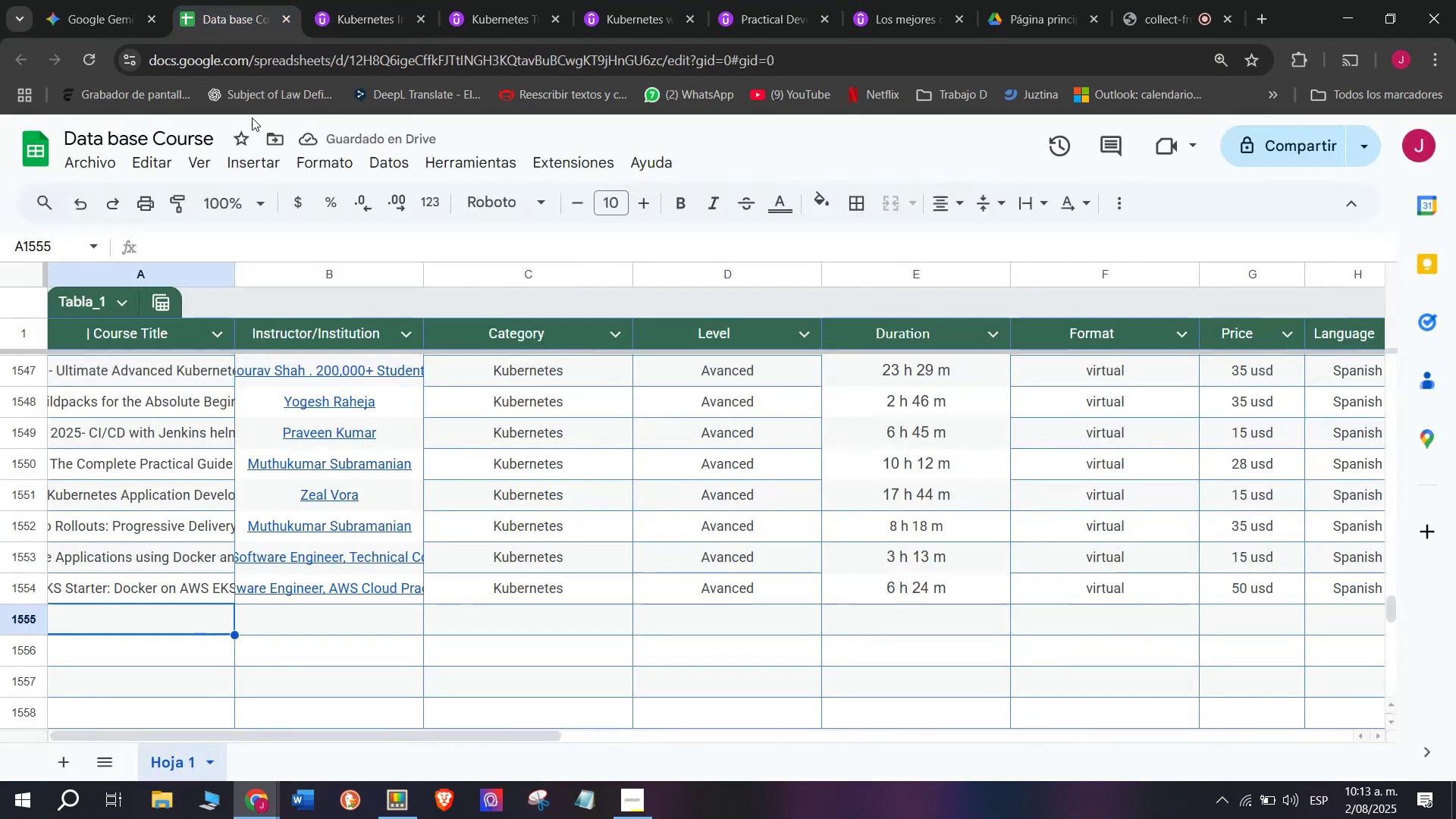 
key(Control+ControlLeft)
 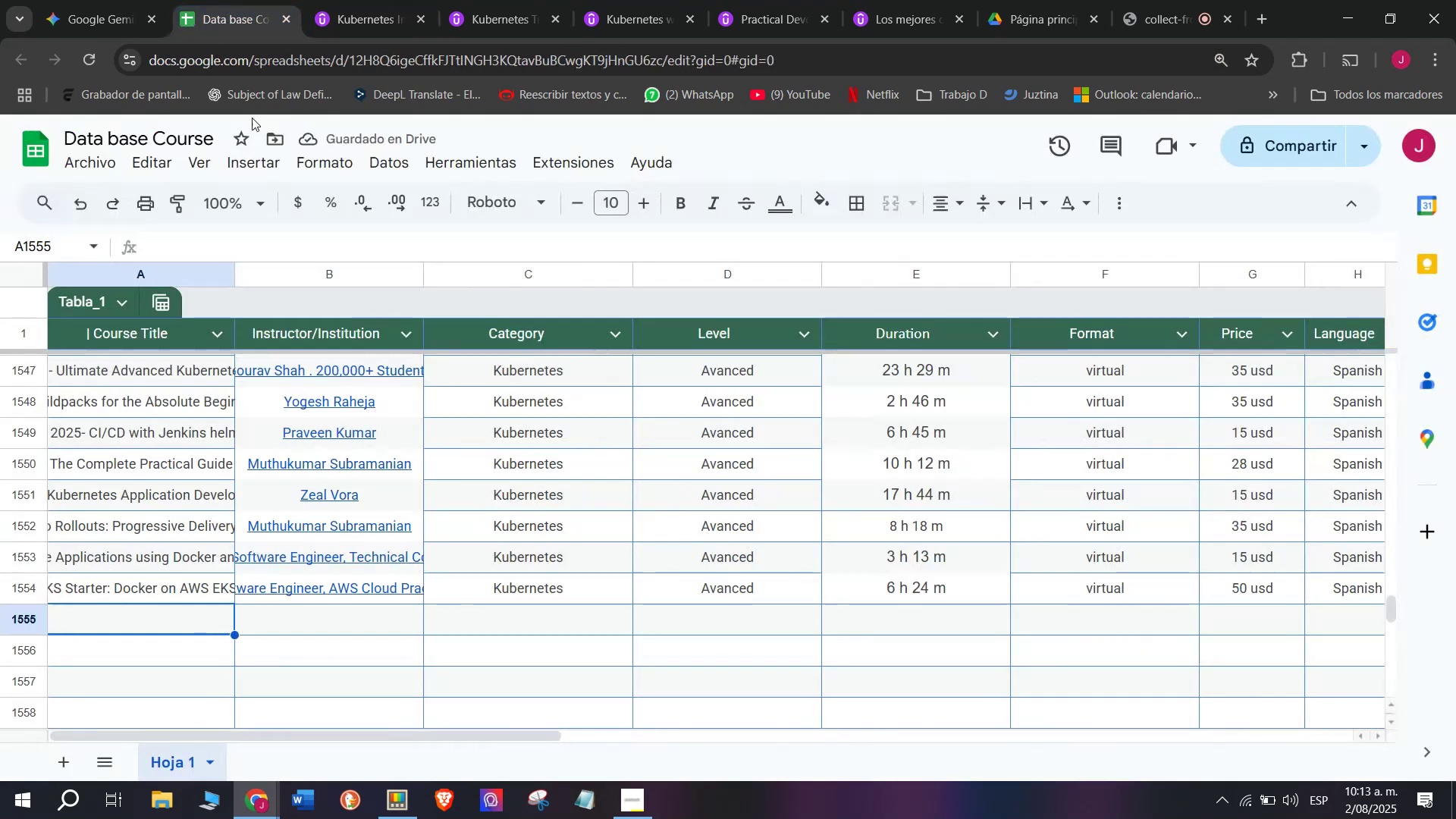 
key(Break)
 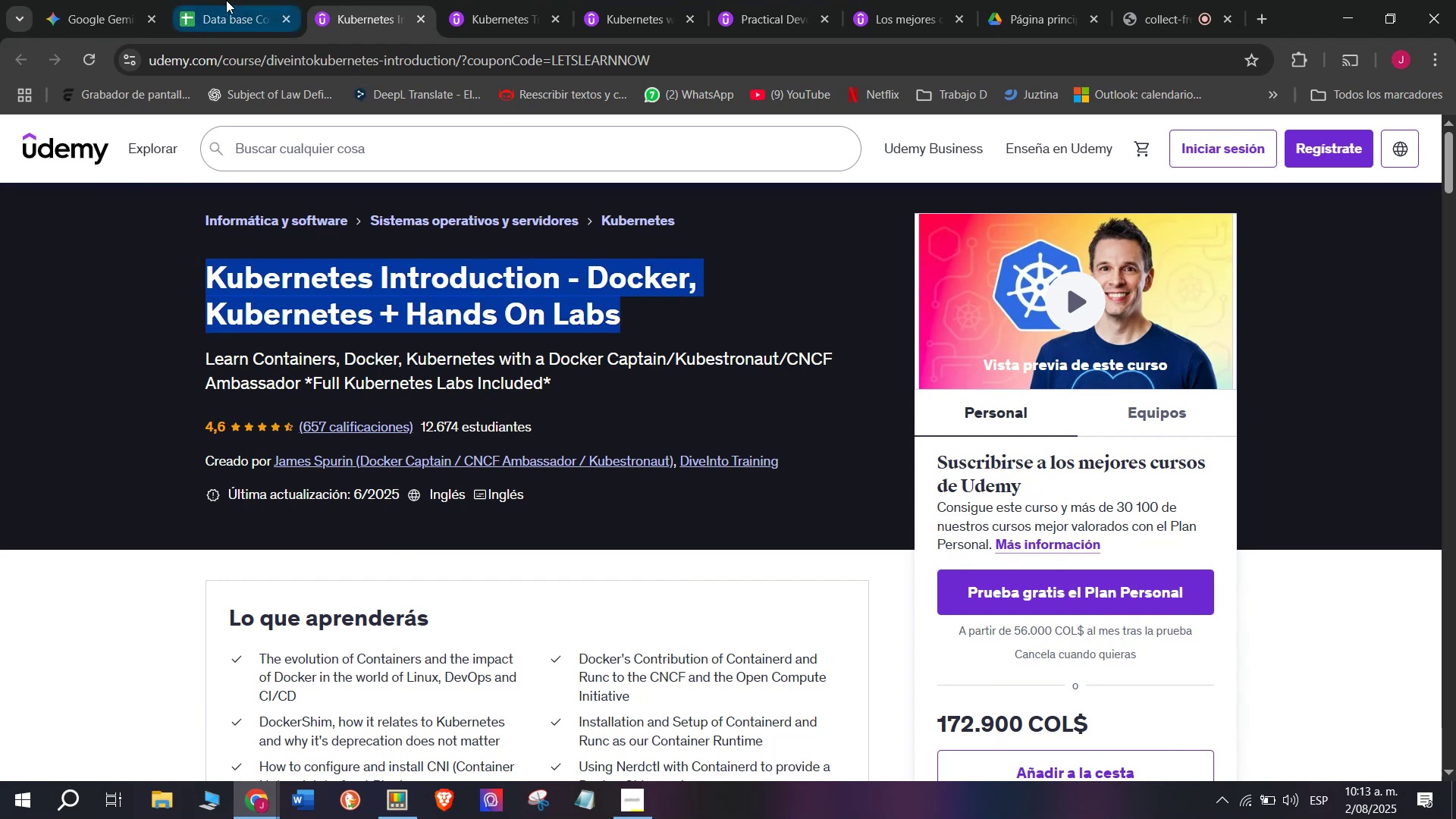 
left_click([226, 0])
 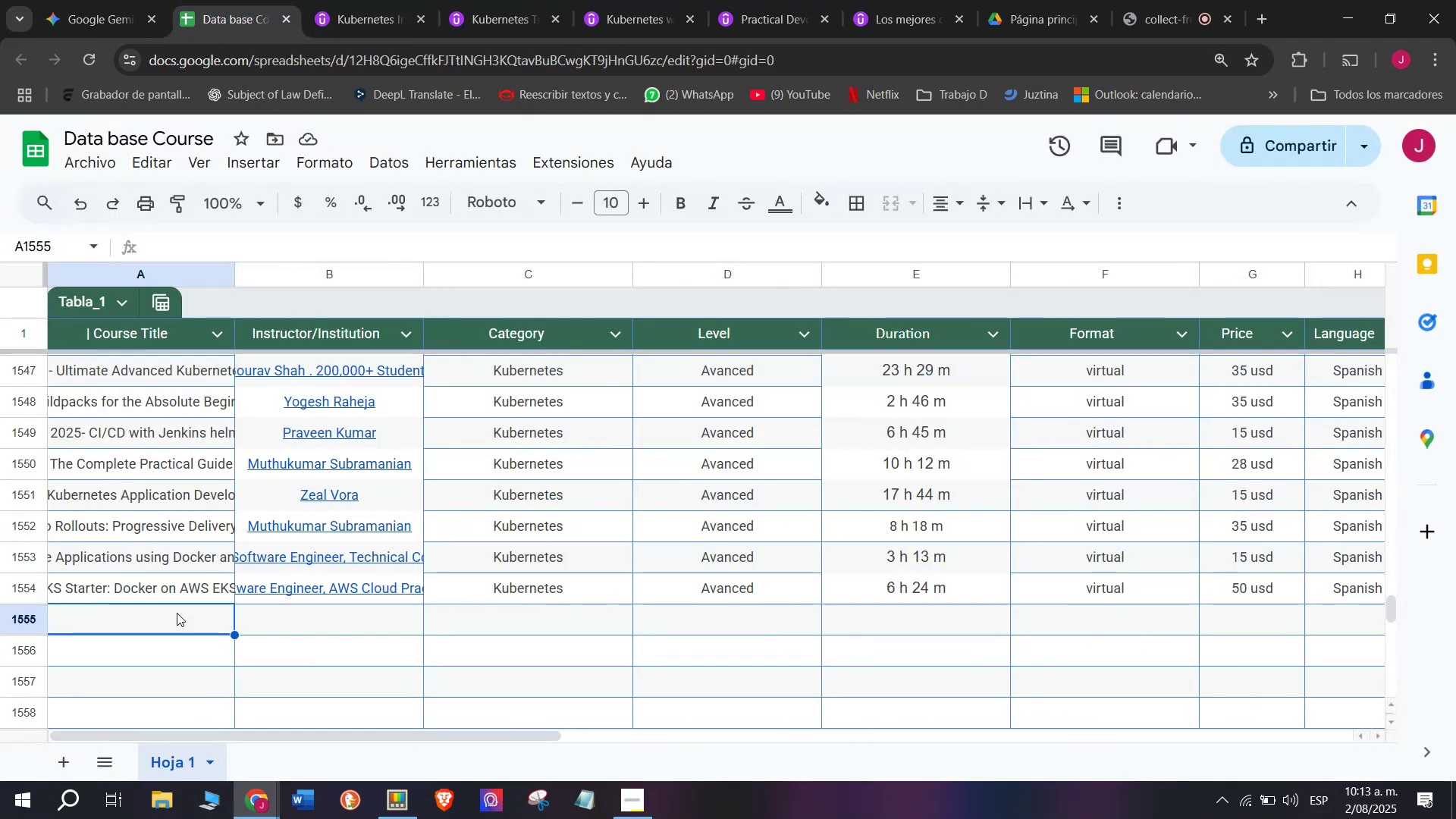 
double_click([177, 613])
 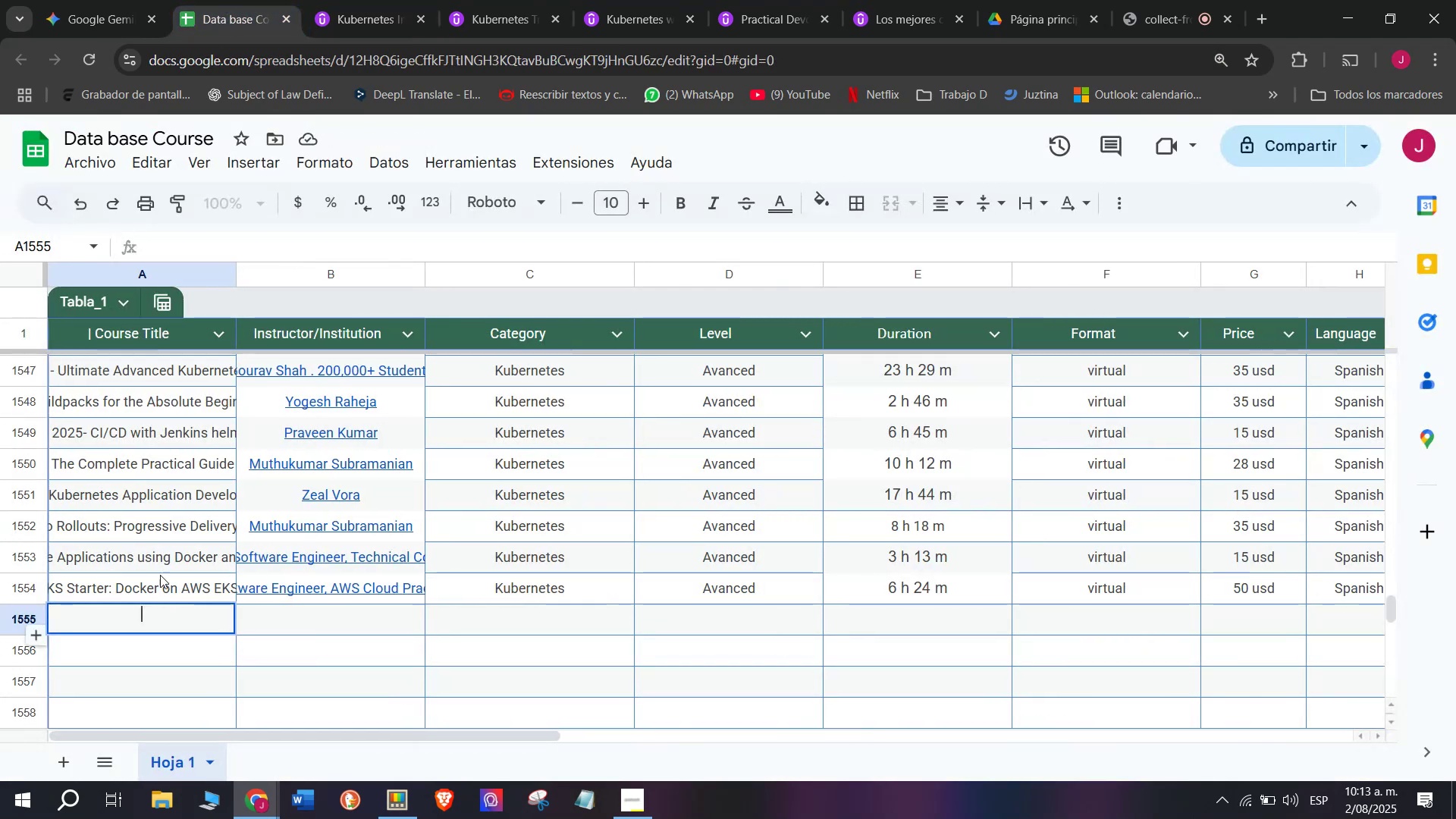 
key(Control+ControlLeft)
 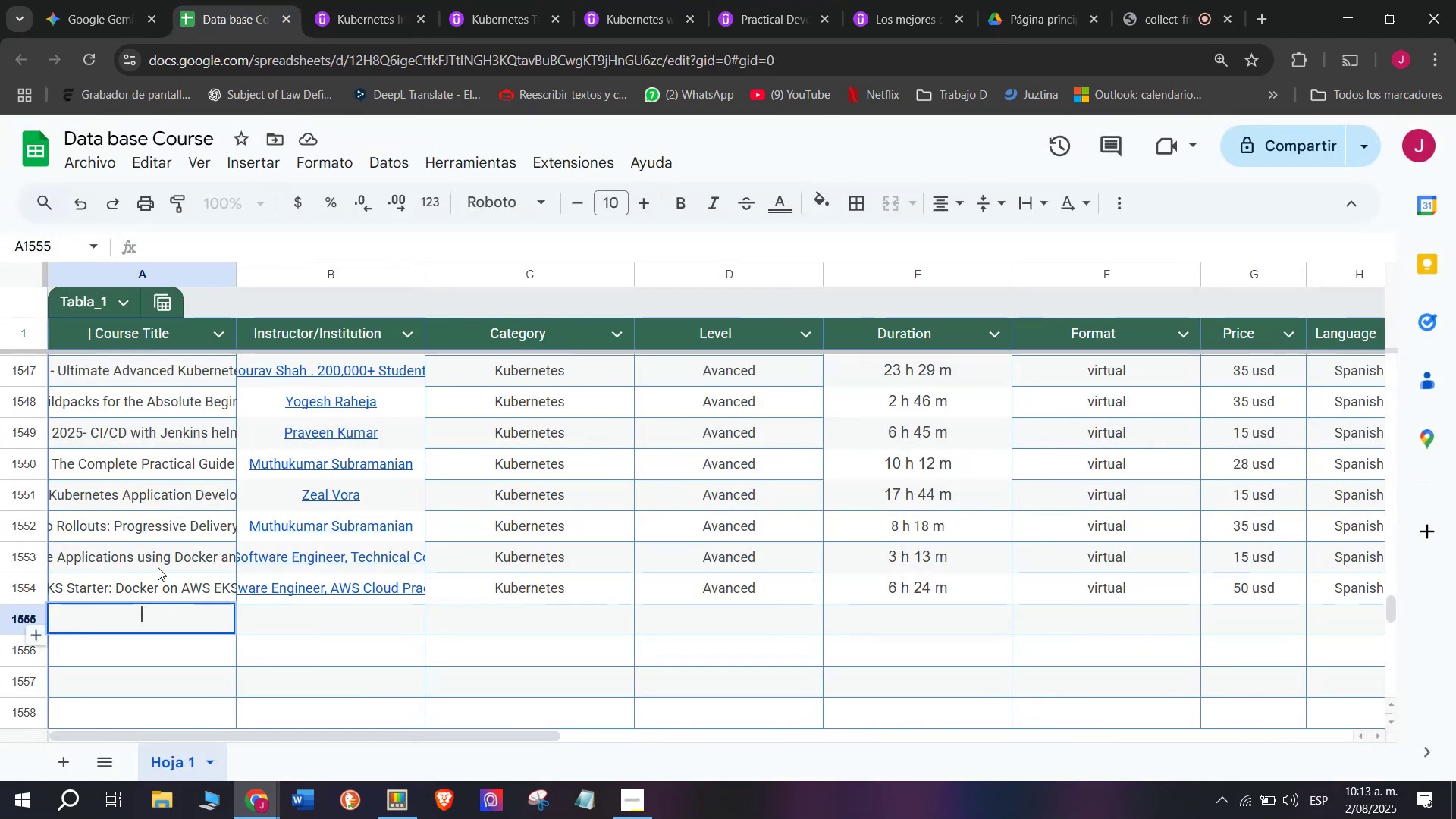 
key(Z)
 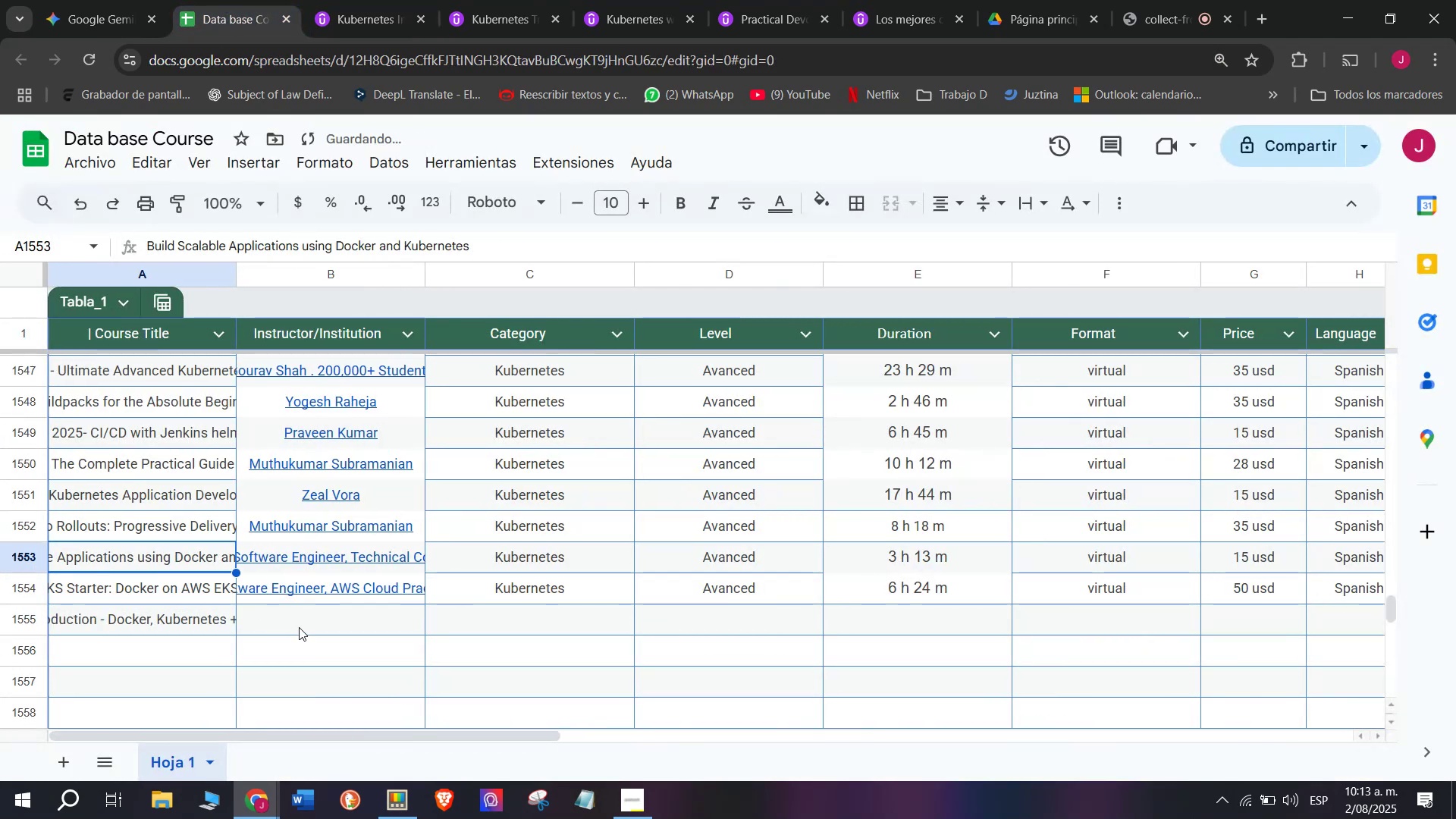 
key(Control+V)
 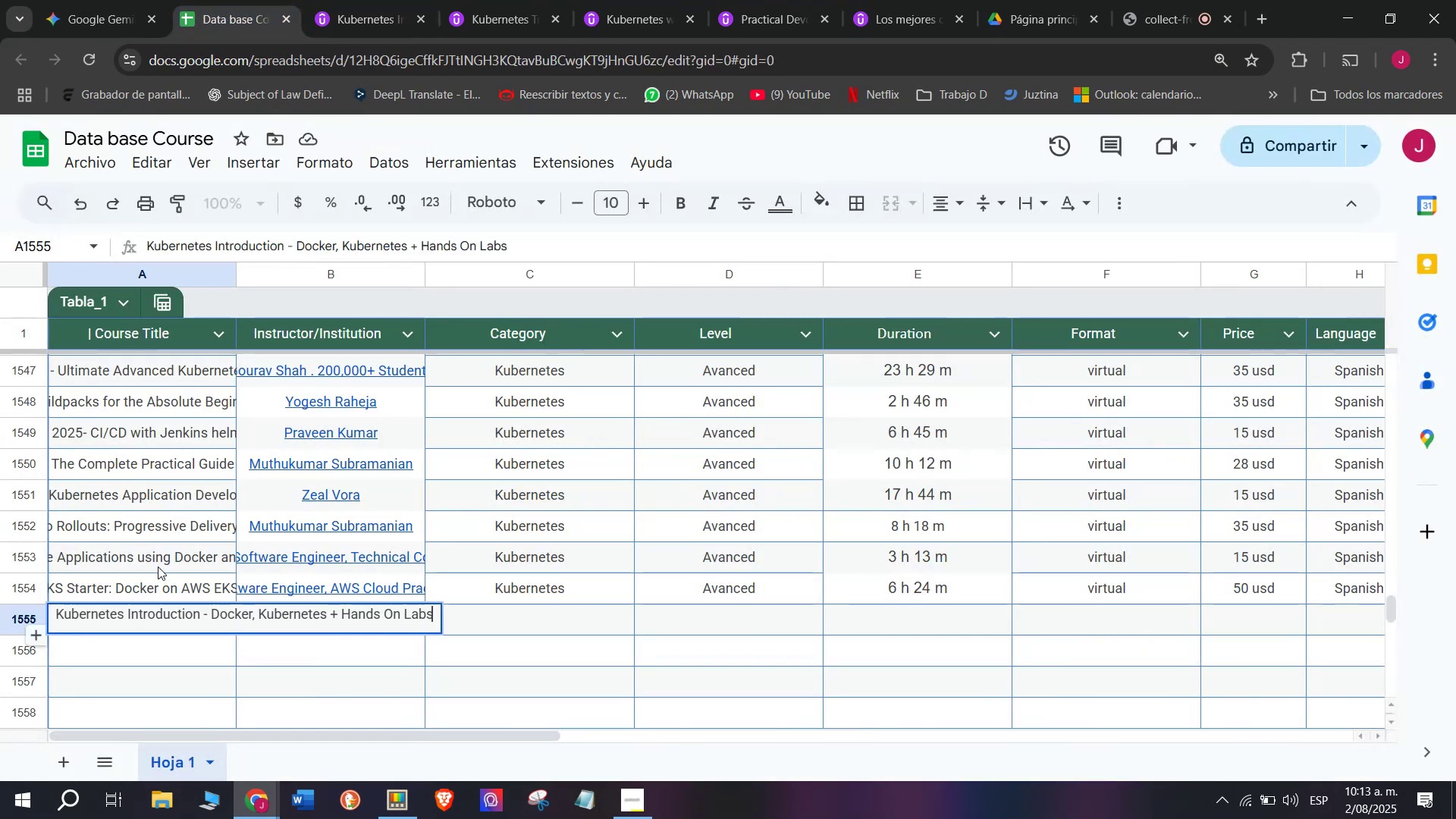 
triple_click([158, 566])
 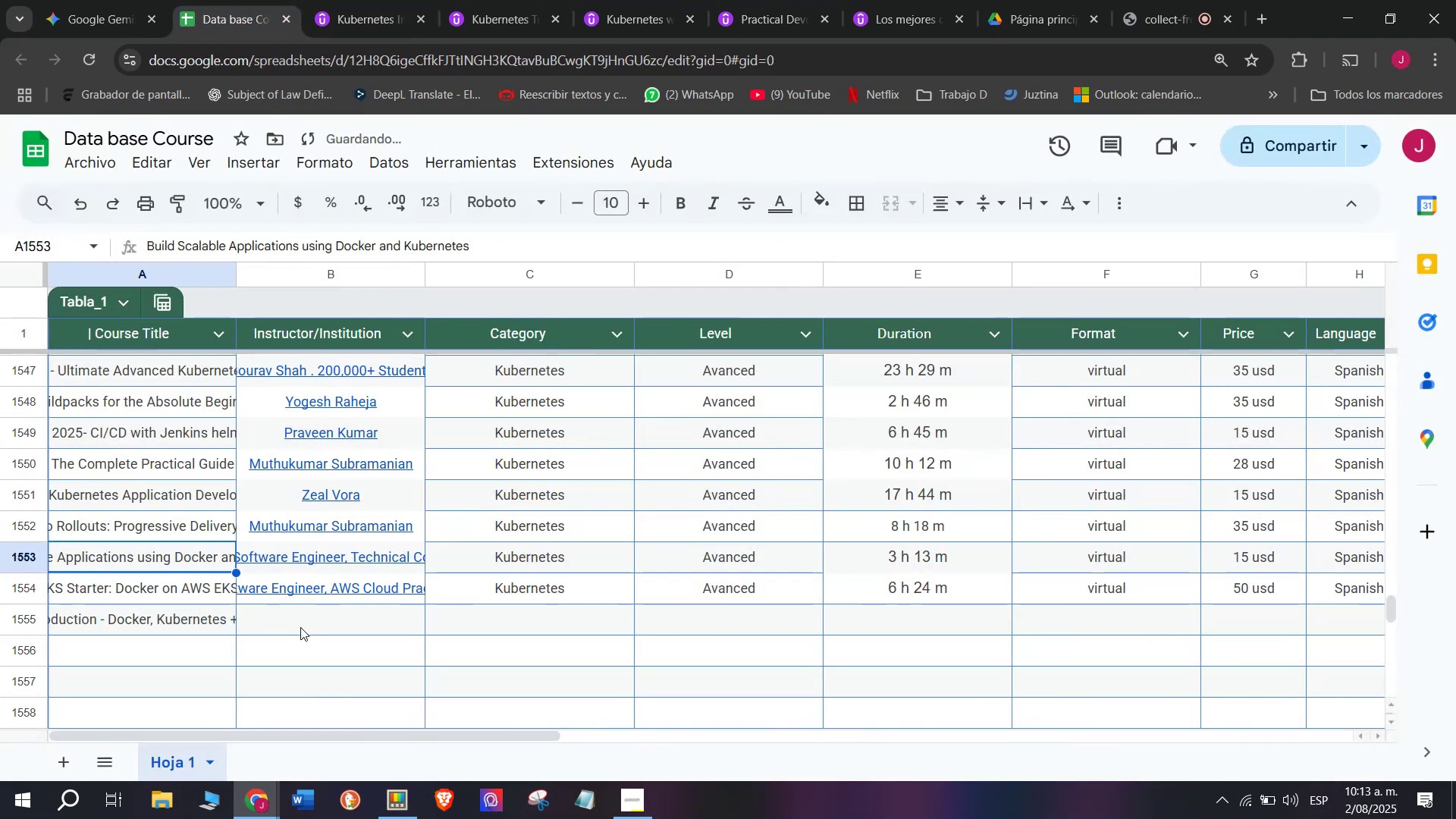 
left_click([300, 627])
 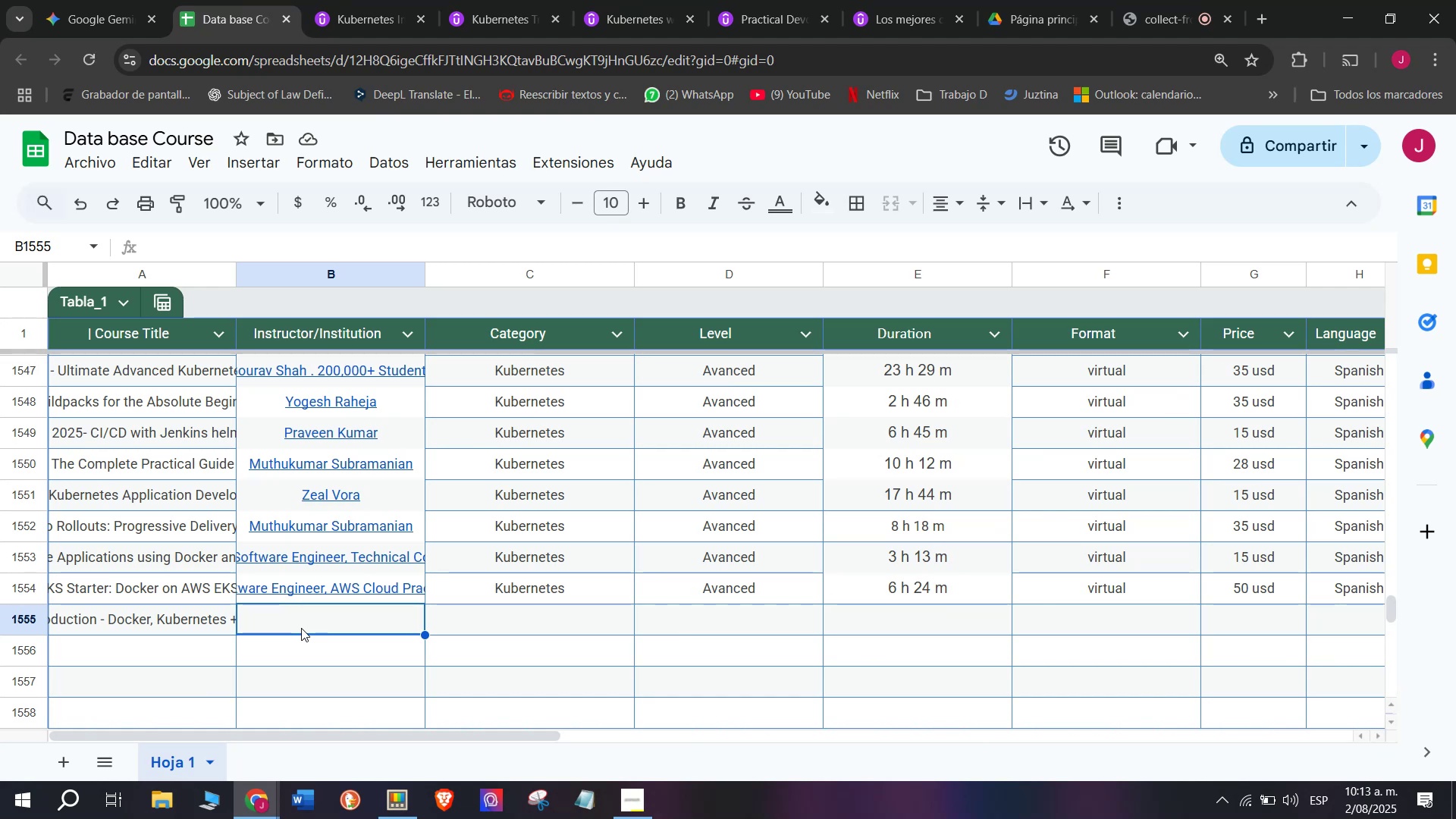 
wait(13.31)
 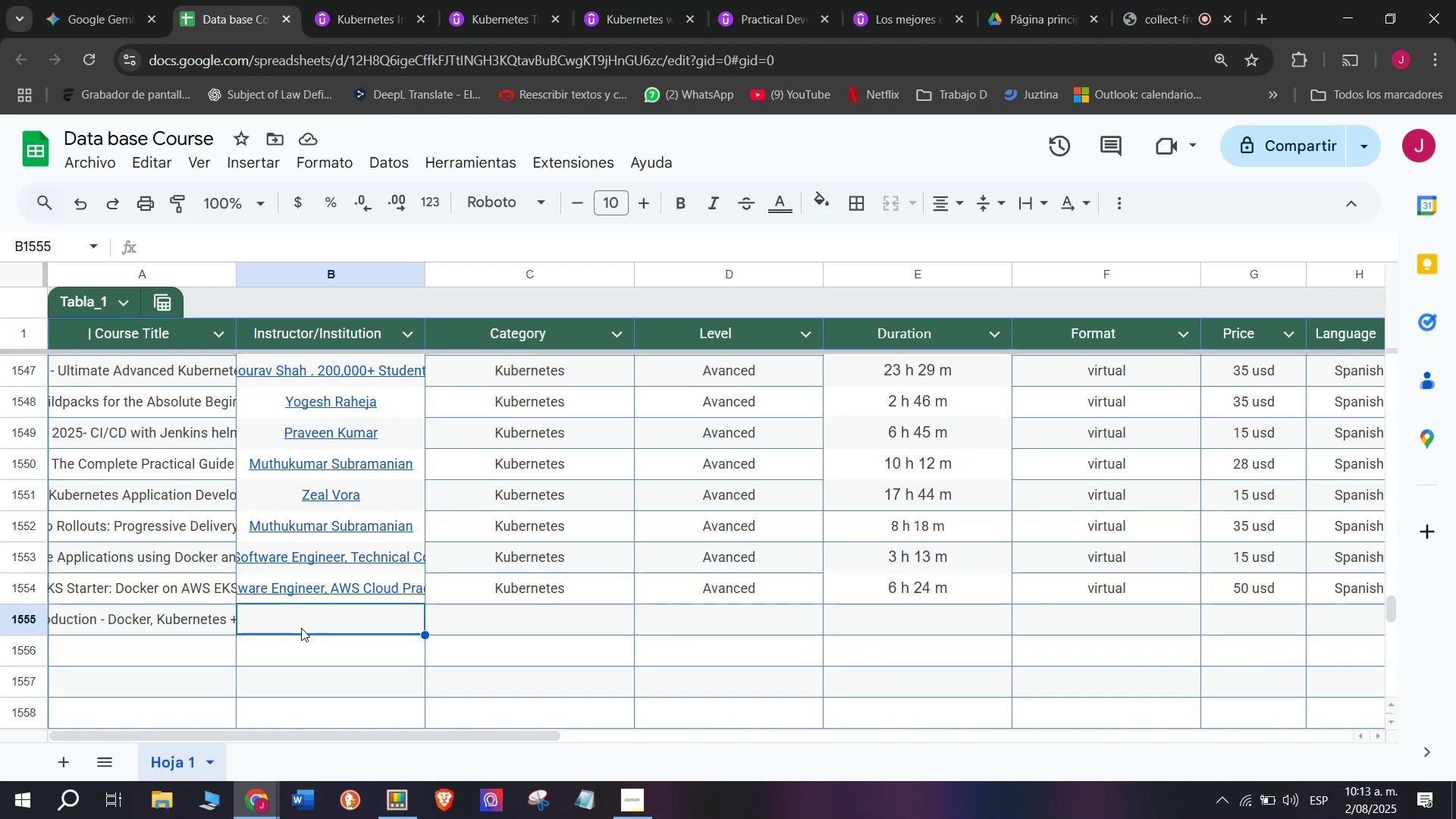 
left_click([337, 0])
 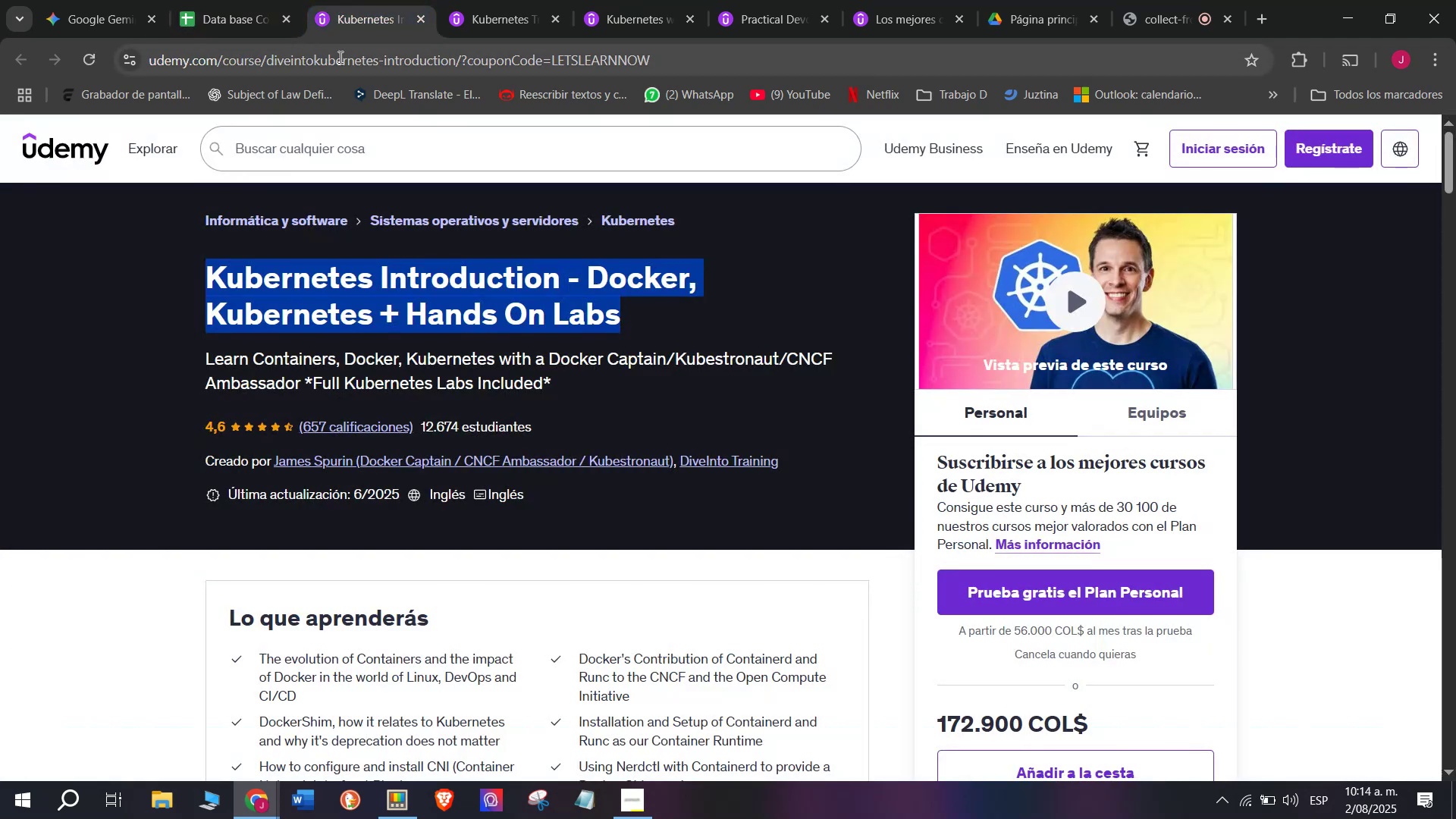 
left_click([340, 61])
 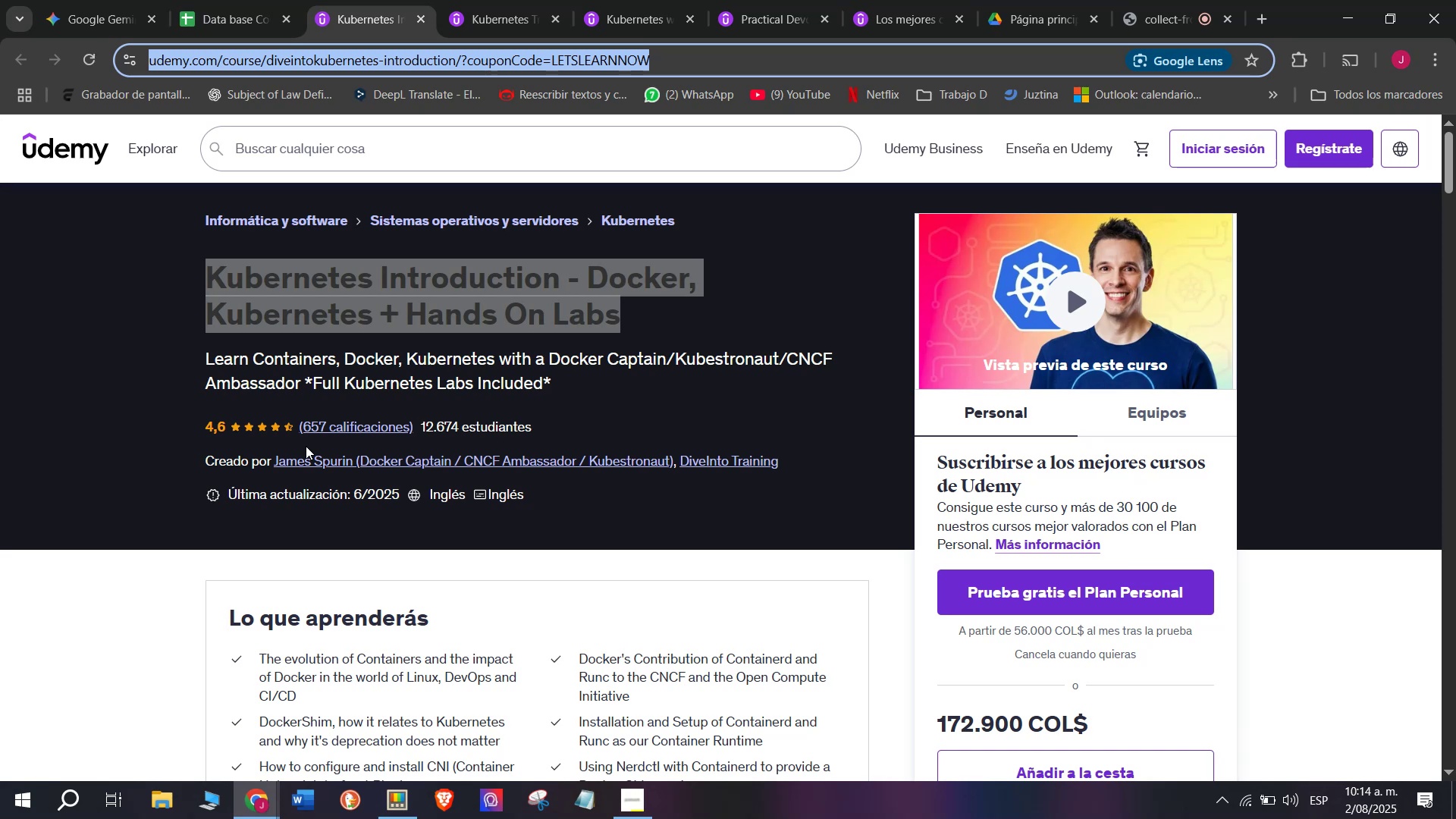 
wait(5.25)
 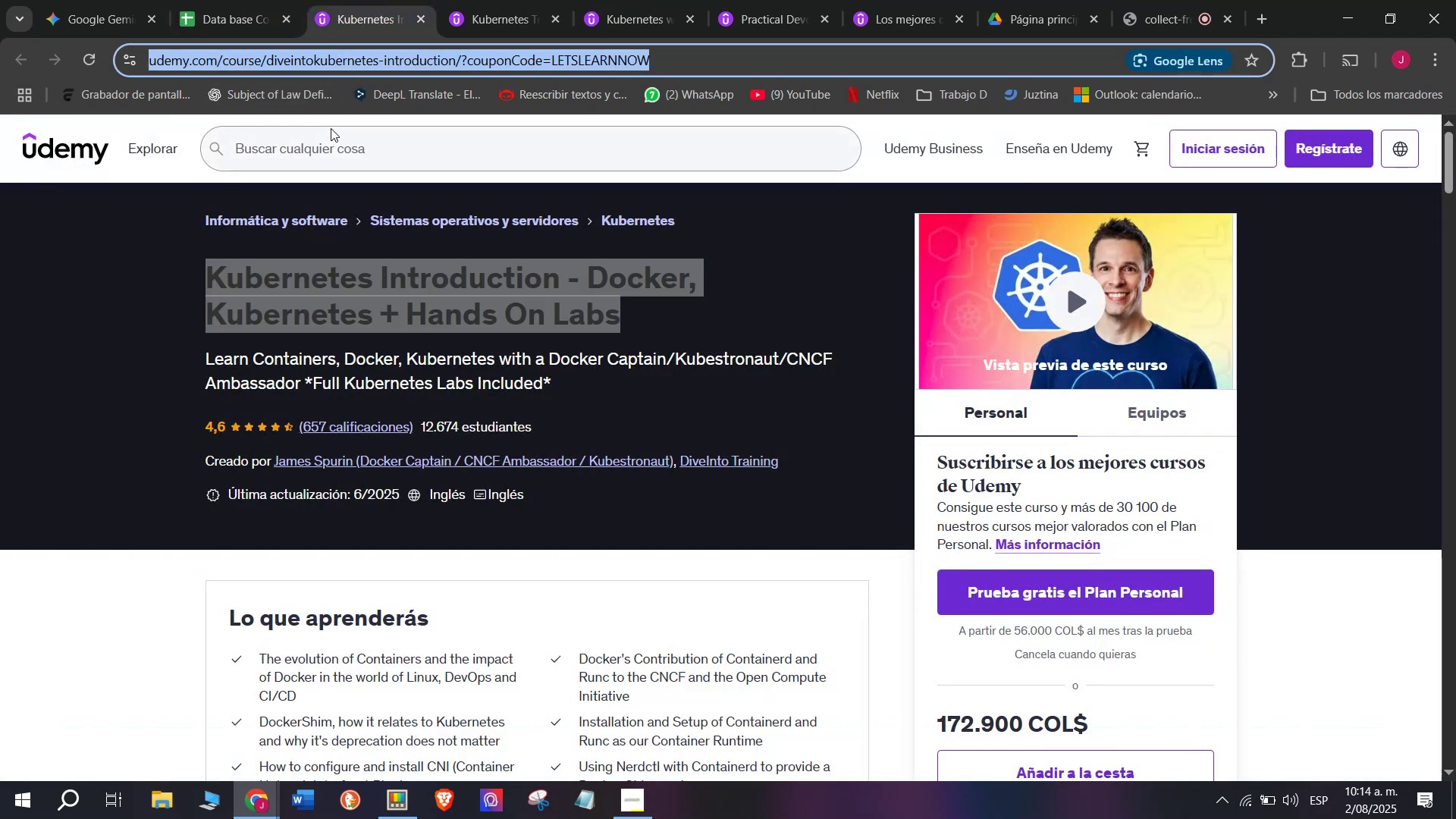 
left_click([213, 0])
 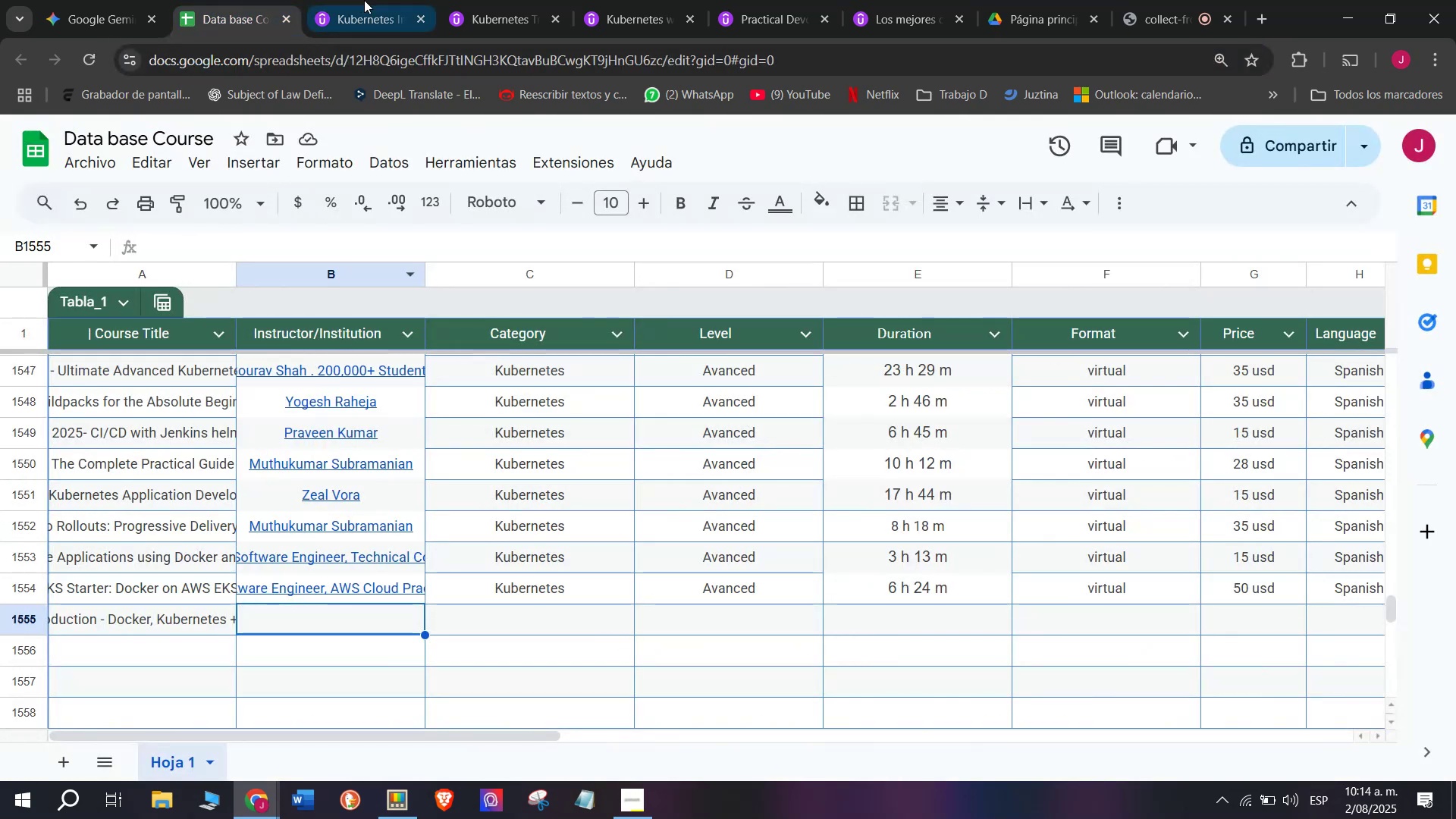 
left_click([379, 0])
 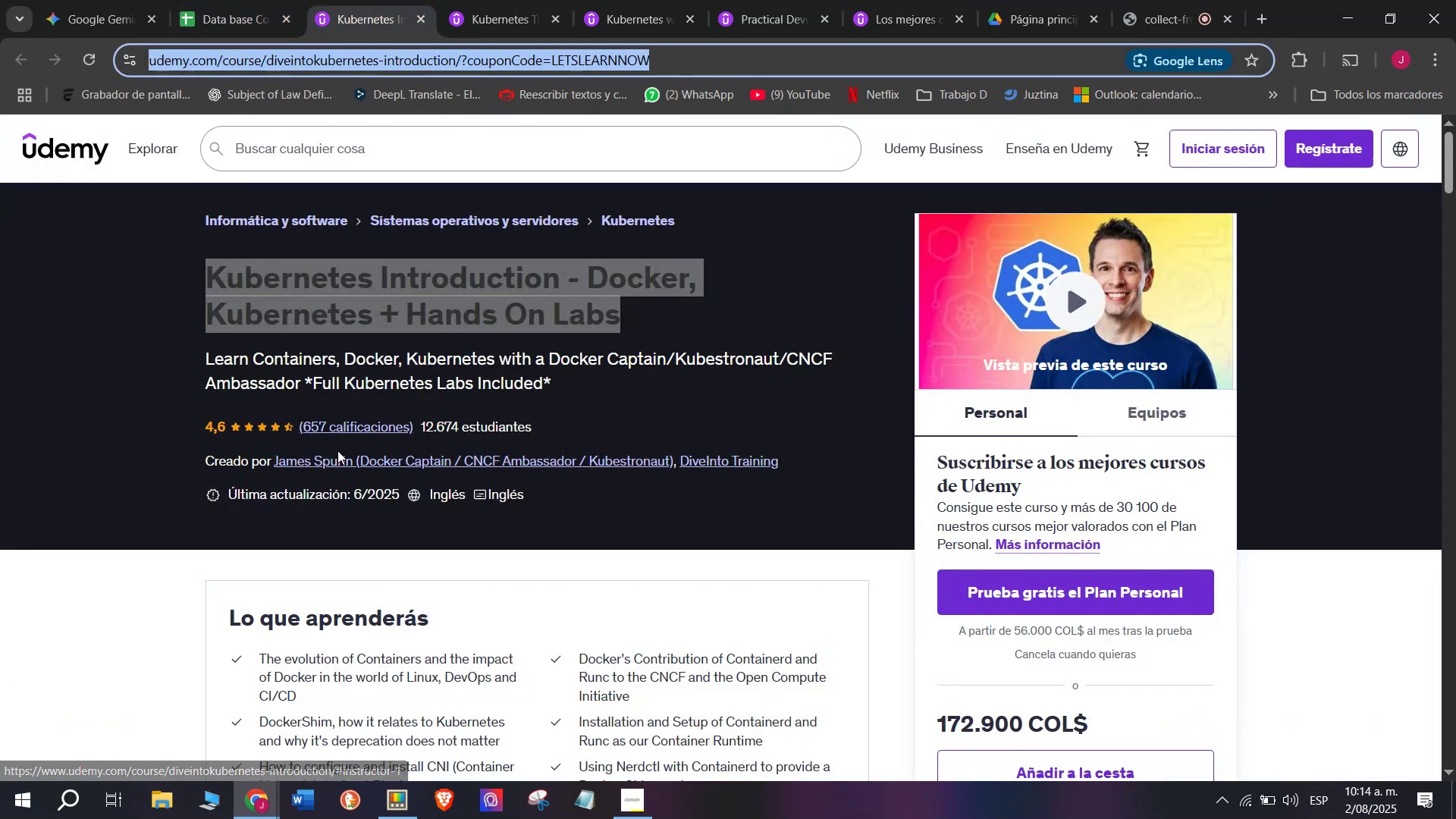 
left_click([337, 466])
 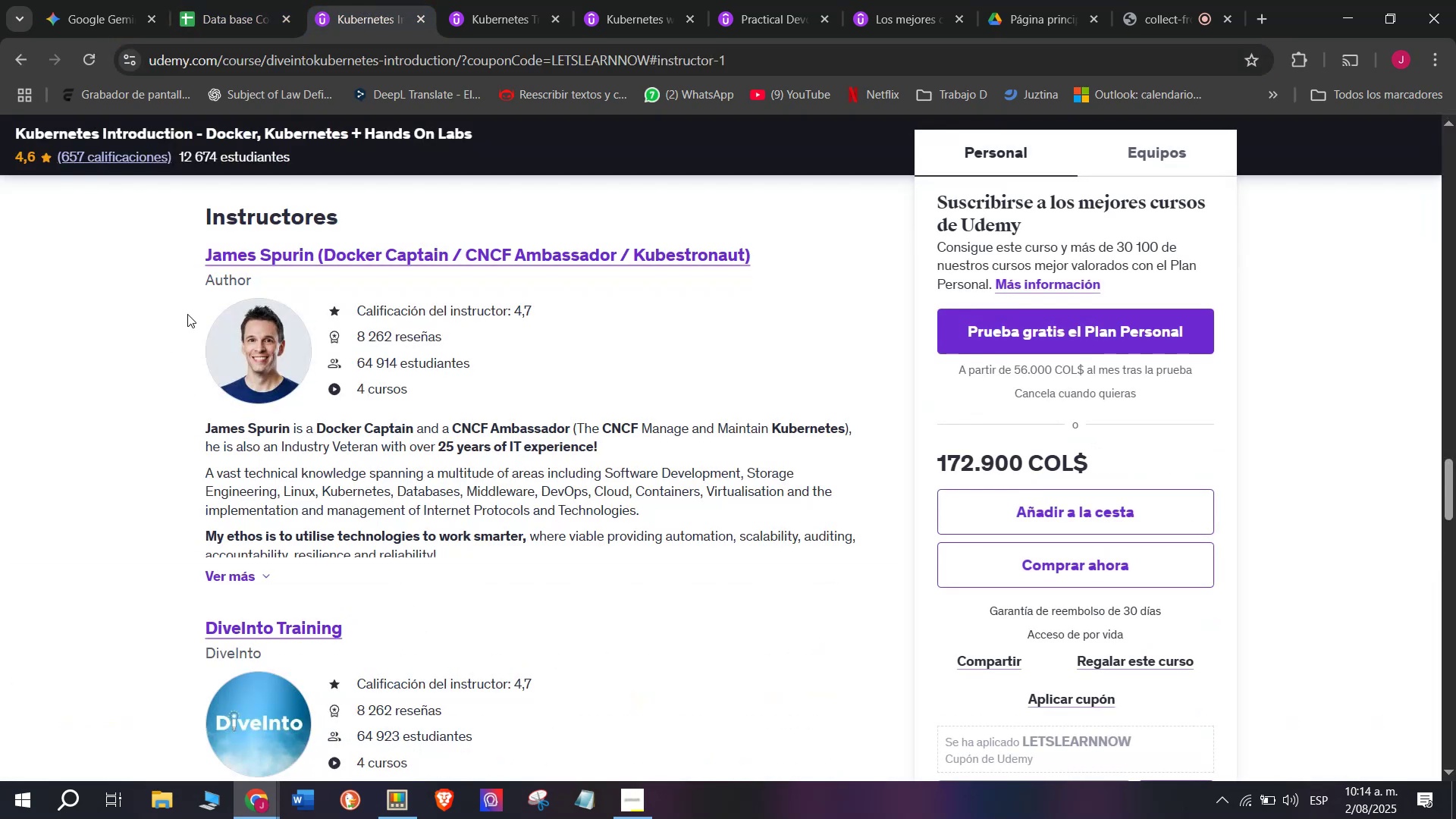 
left_click_drag(start_coordinate=[182, 256], to_coordinate=[779, 234])
 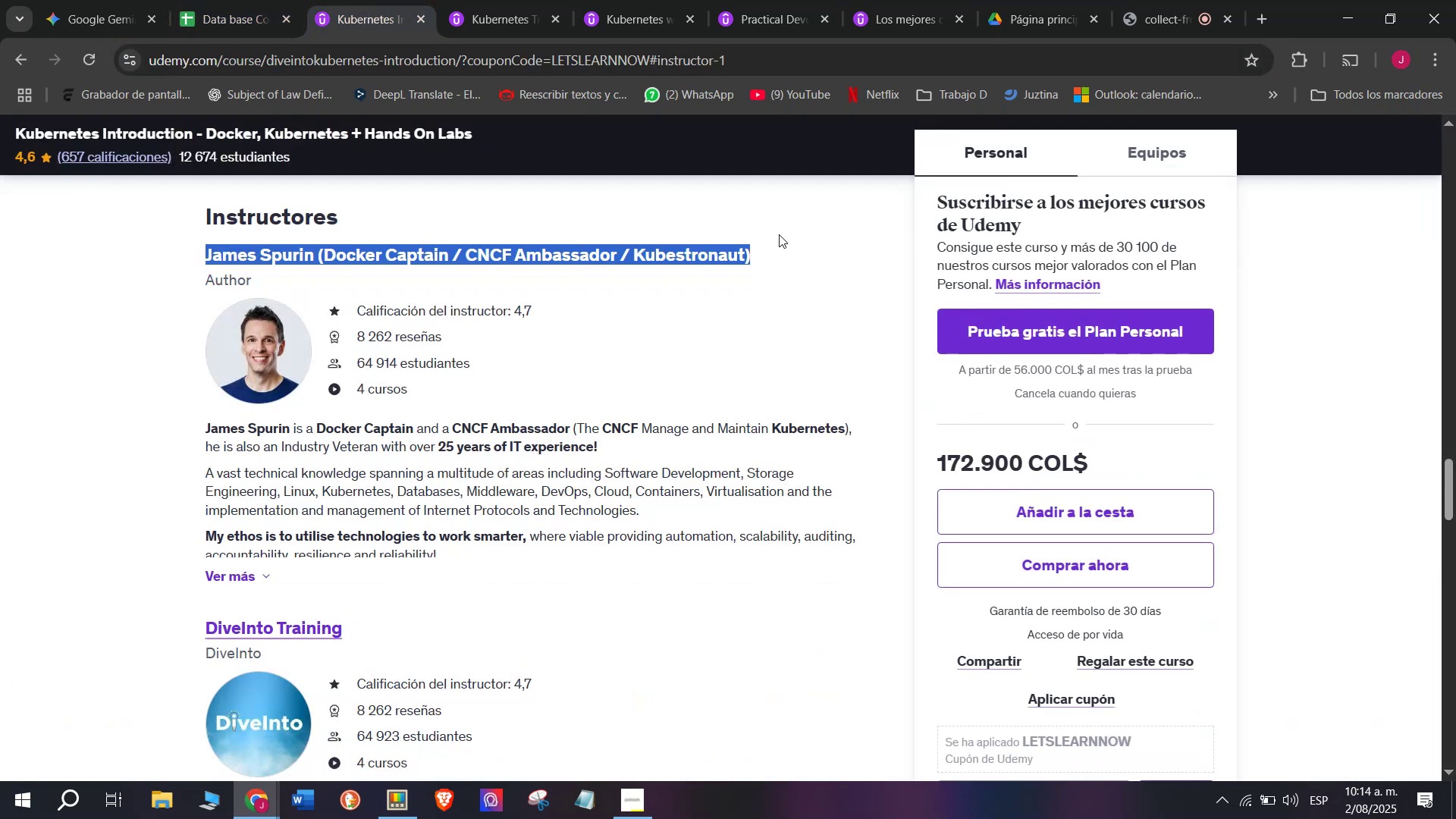 
key(Break)
 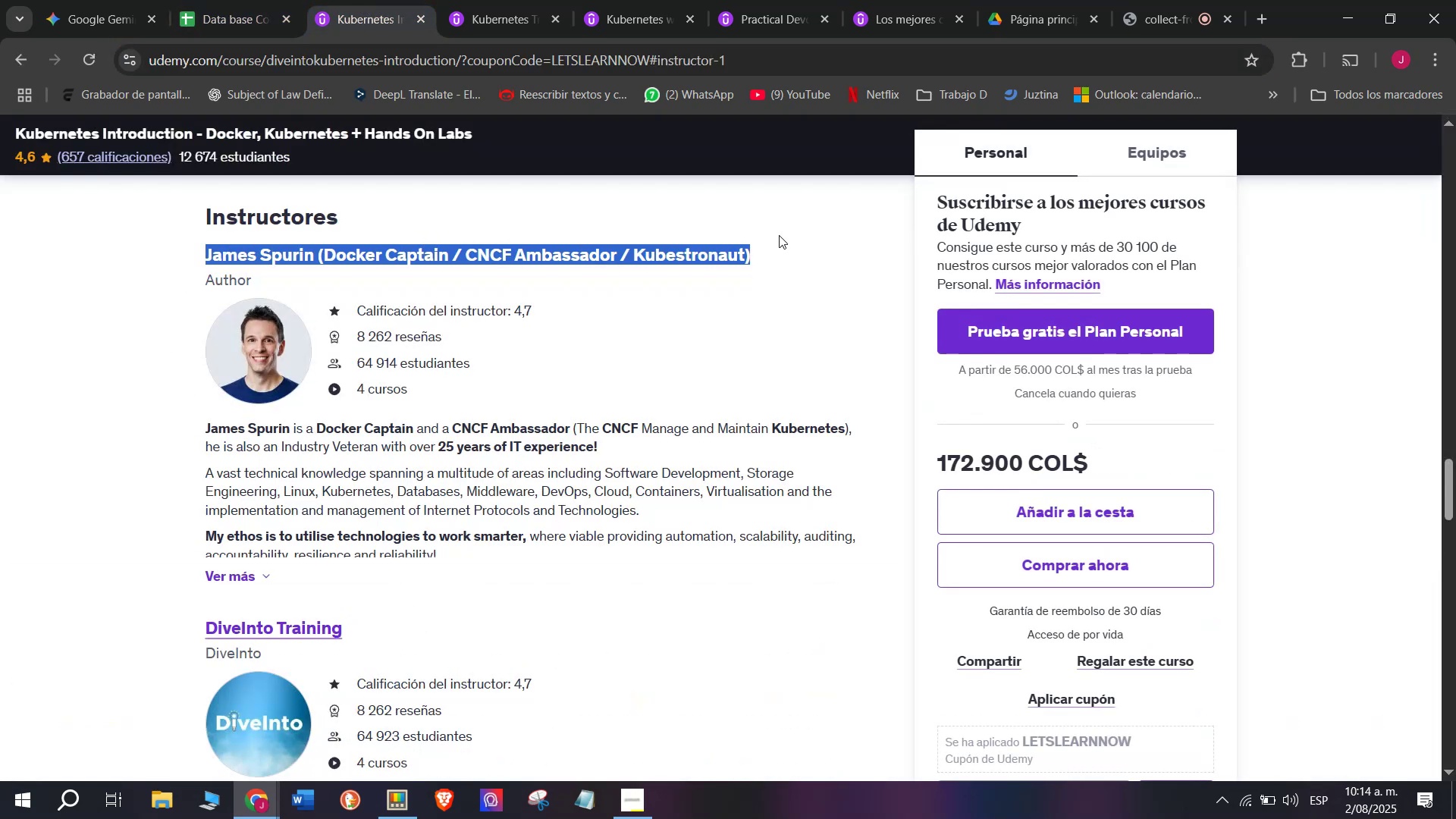 
key(Control+C)
 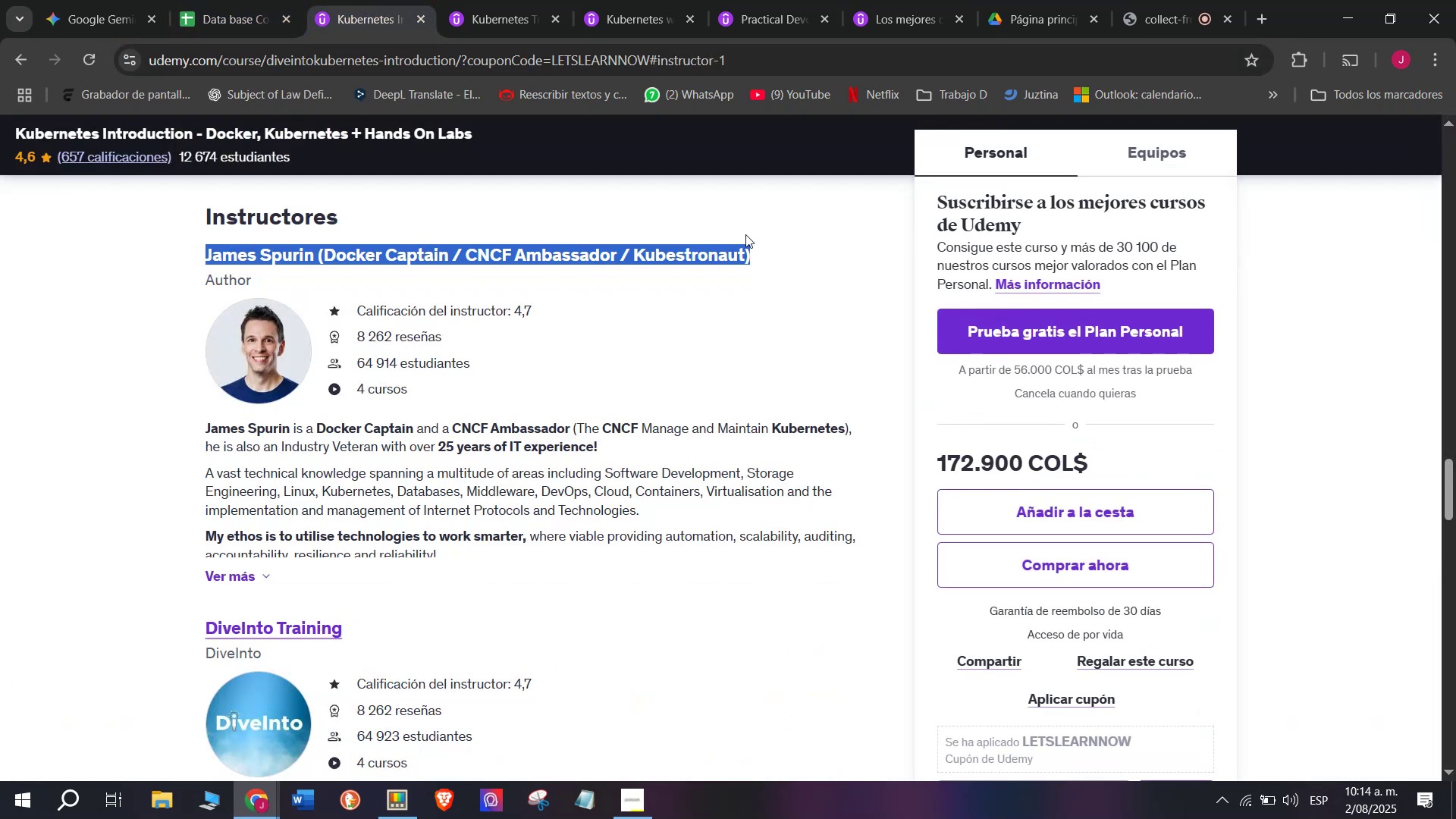 
key(Control+ControlLeft)
 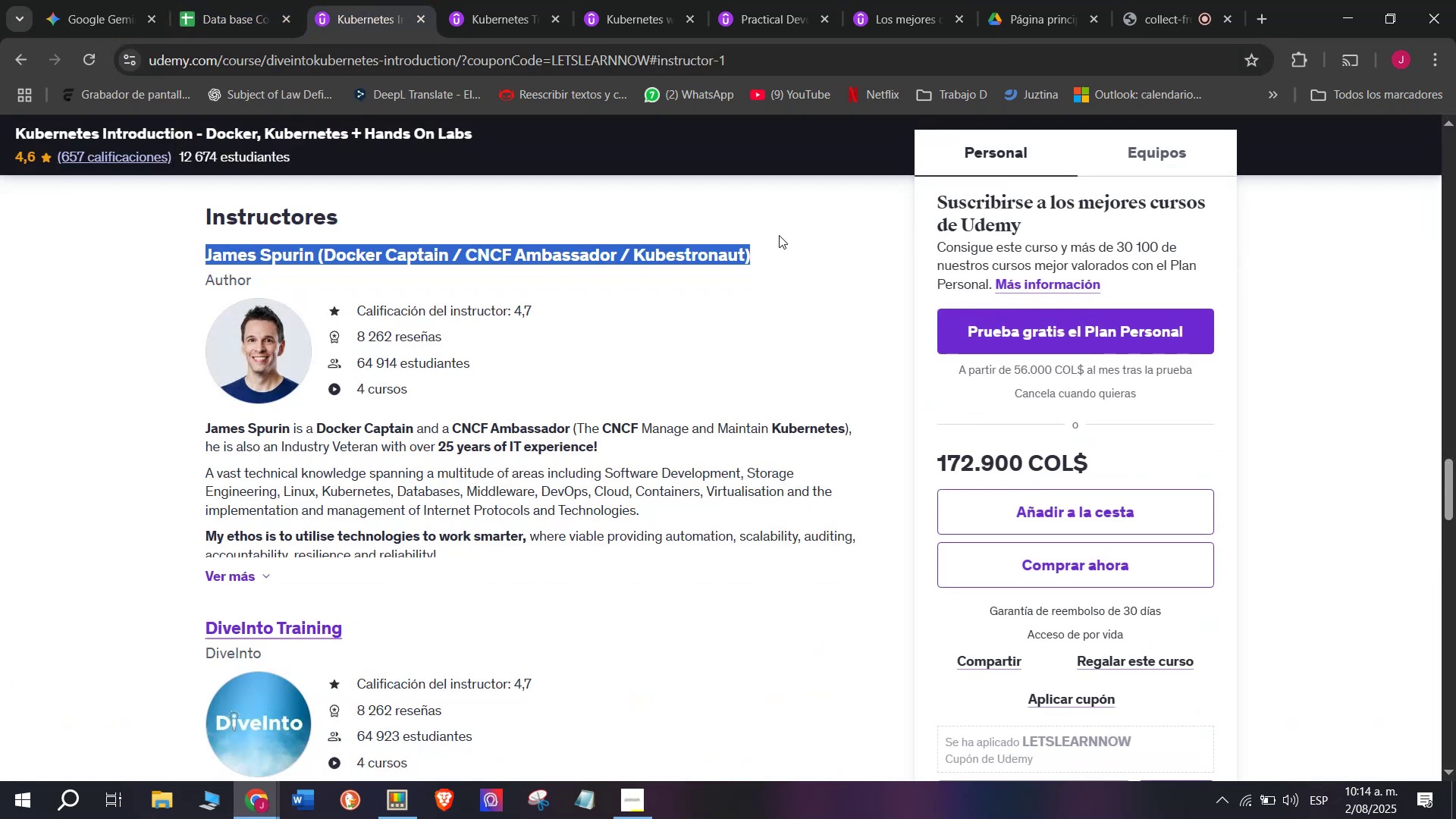 
key(Break)
 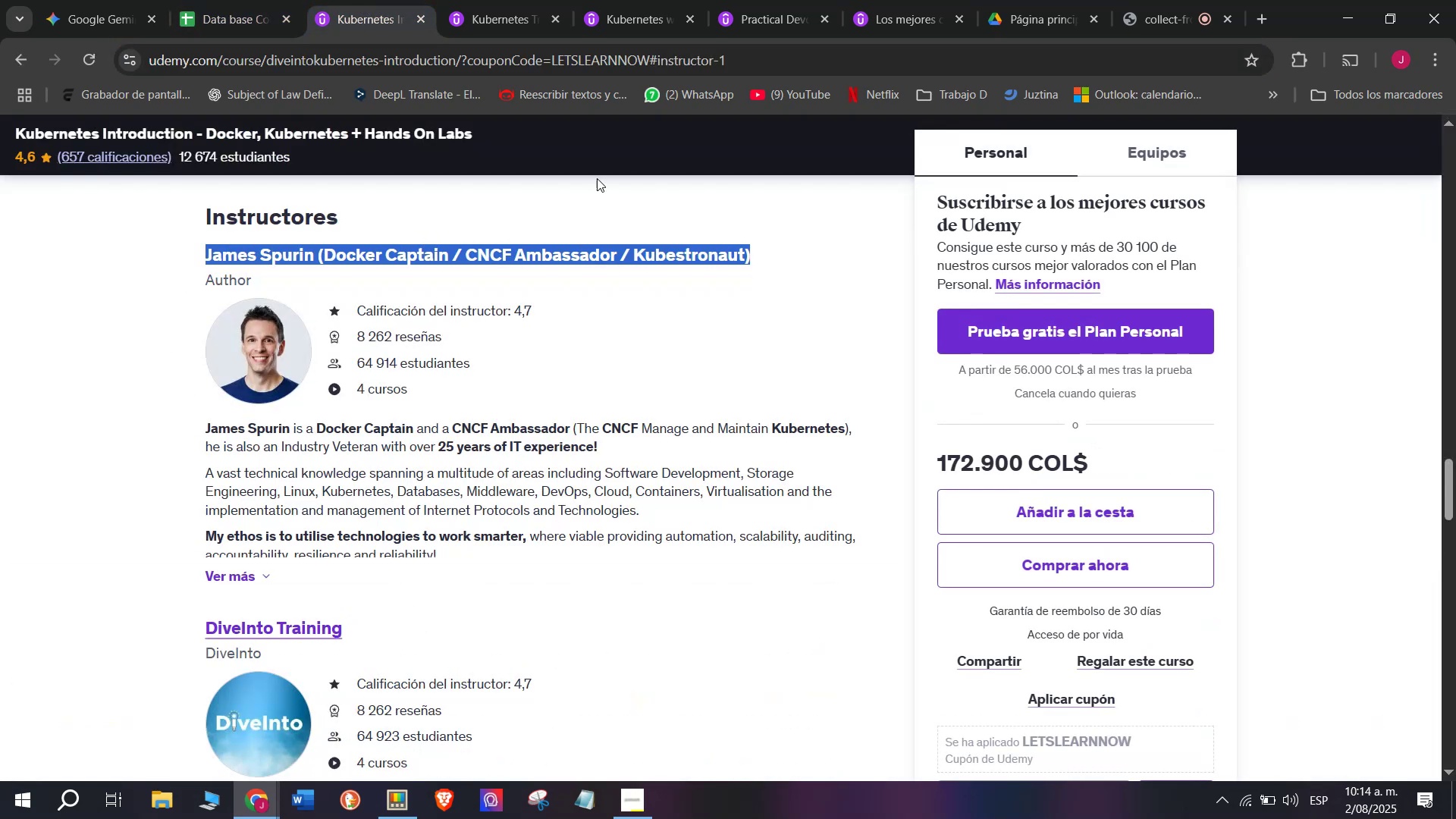 
key(Control+ControlLeft)
 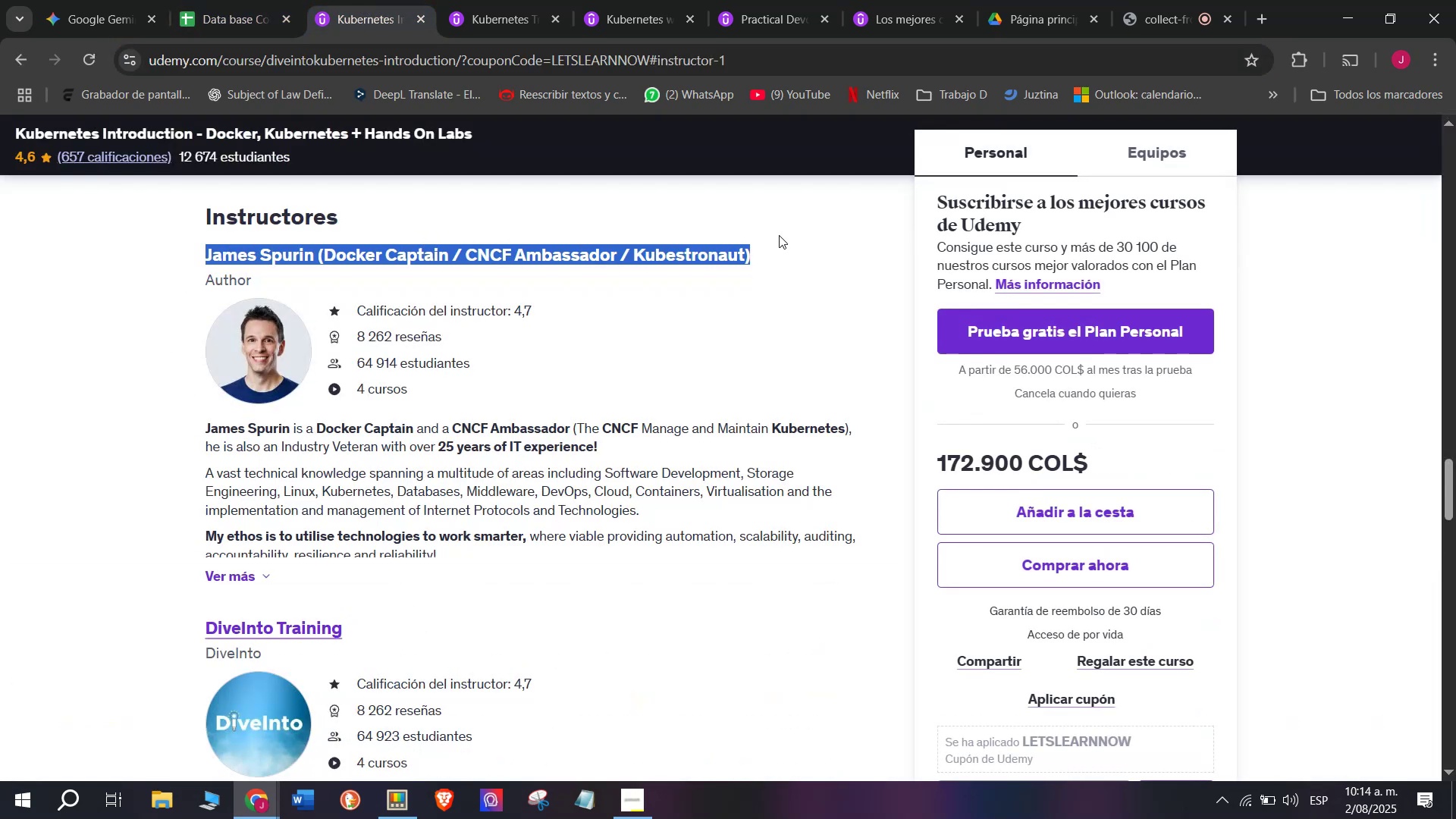 
key(Control+C)
 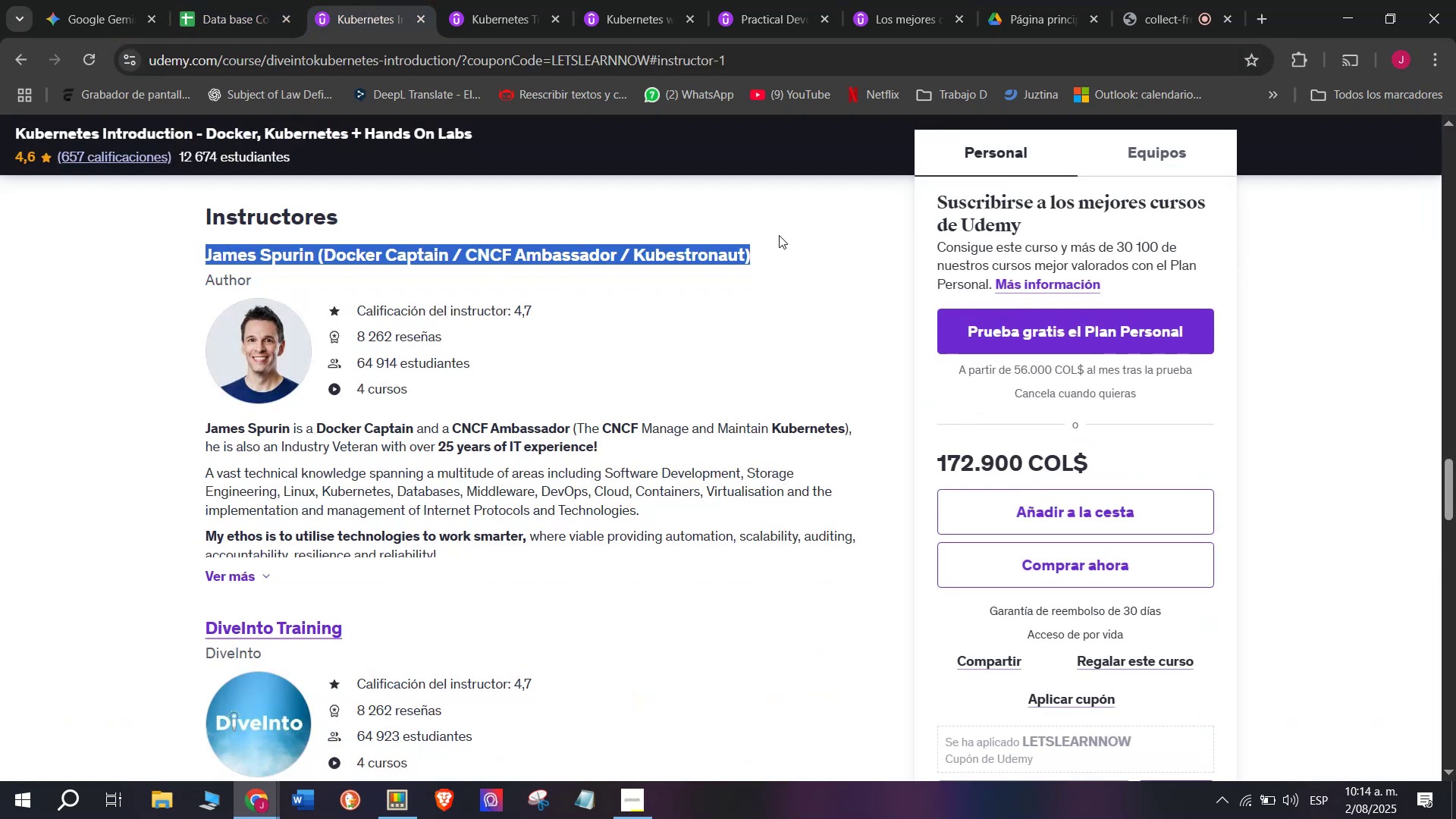 
key(Control+ControlLeft)
 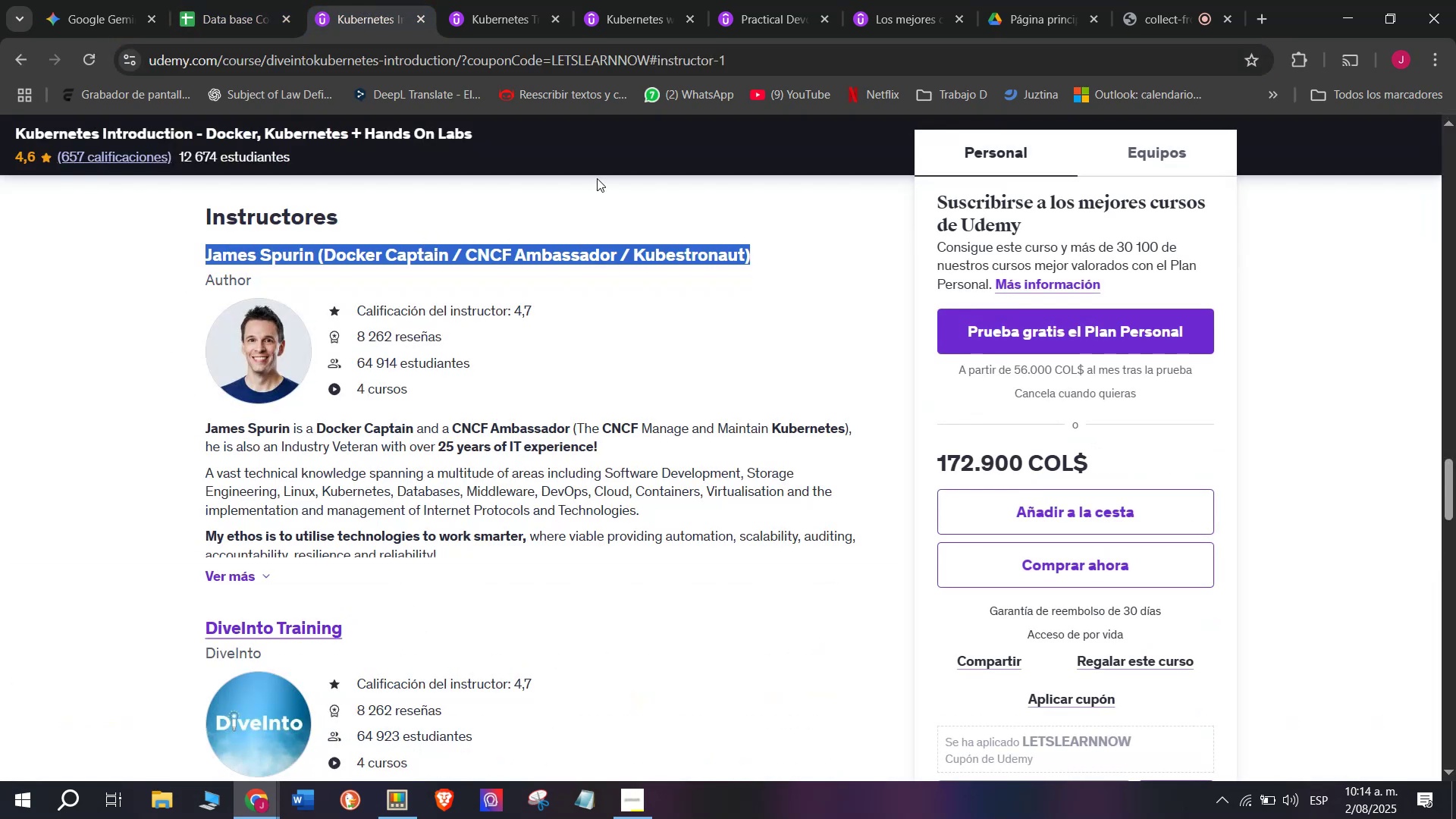 
key(Break)
 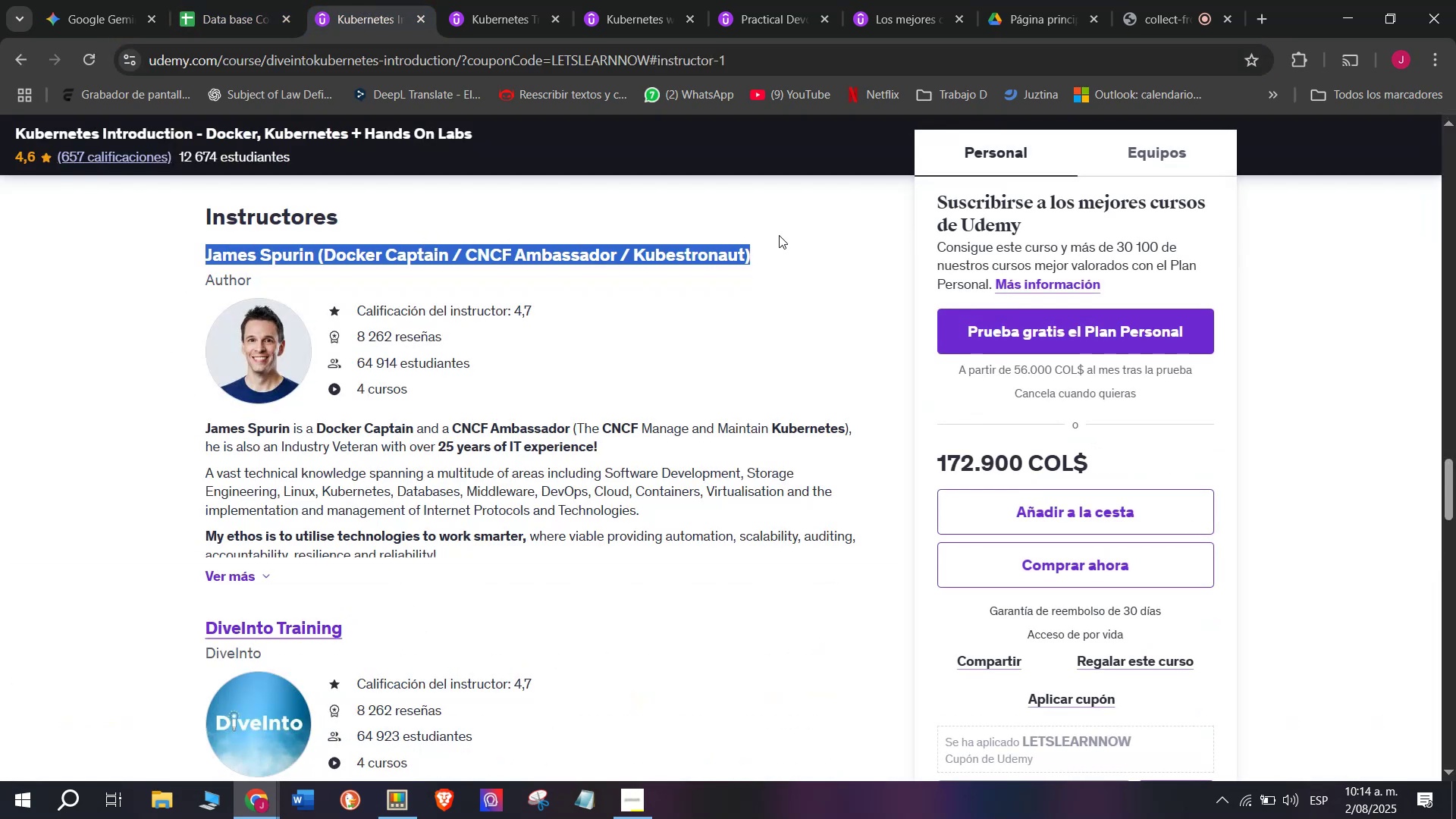 
key(Control+C)
 